 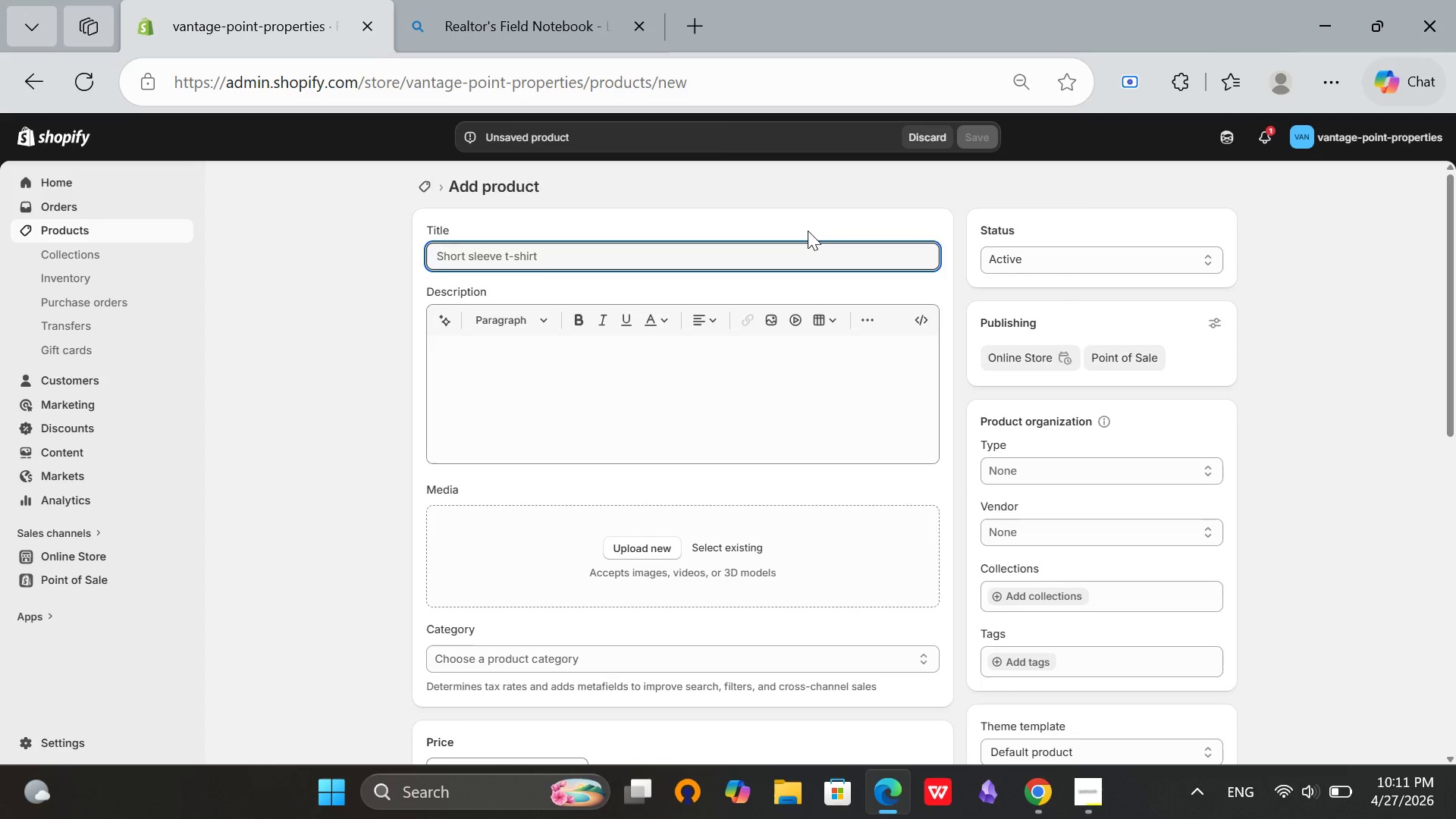 
type(Cast Iron D[Mute]O)
key(Backspace)
type(oor Stop - Heritage)
 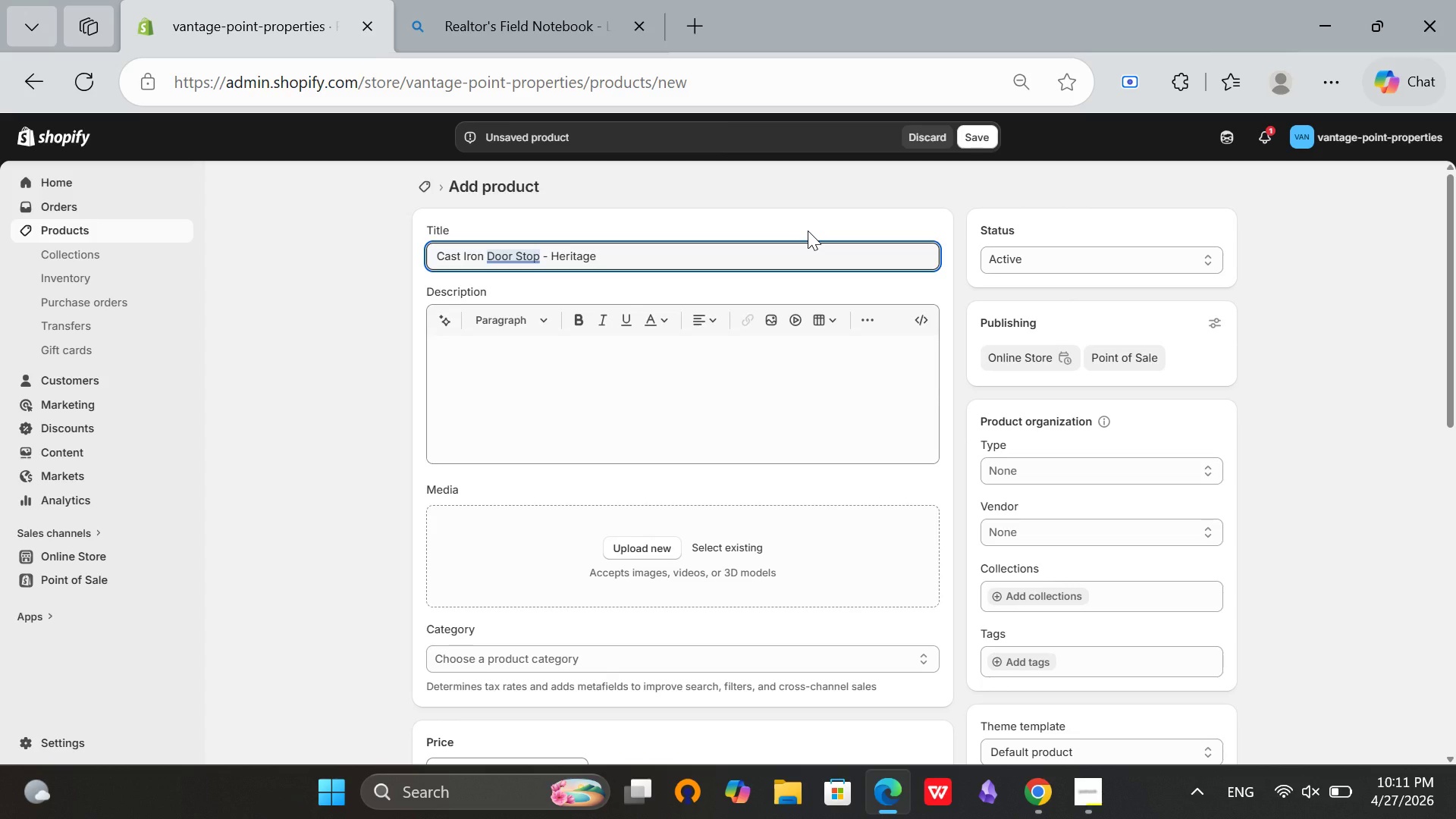 
type( Fox Design for New Homeowners[Mute])
 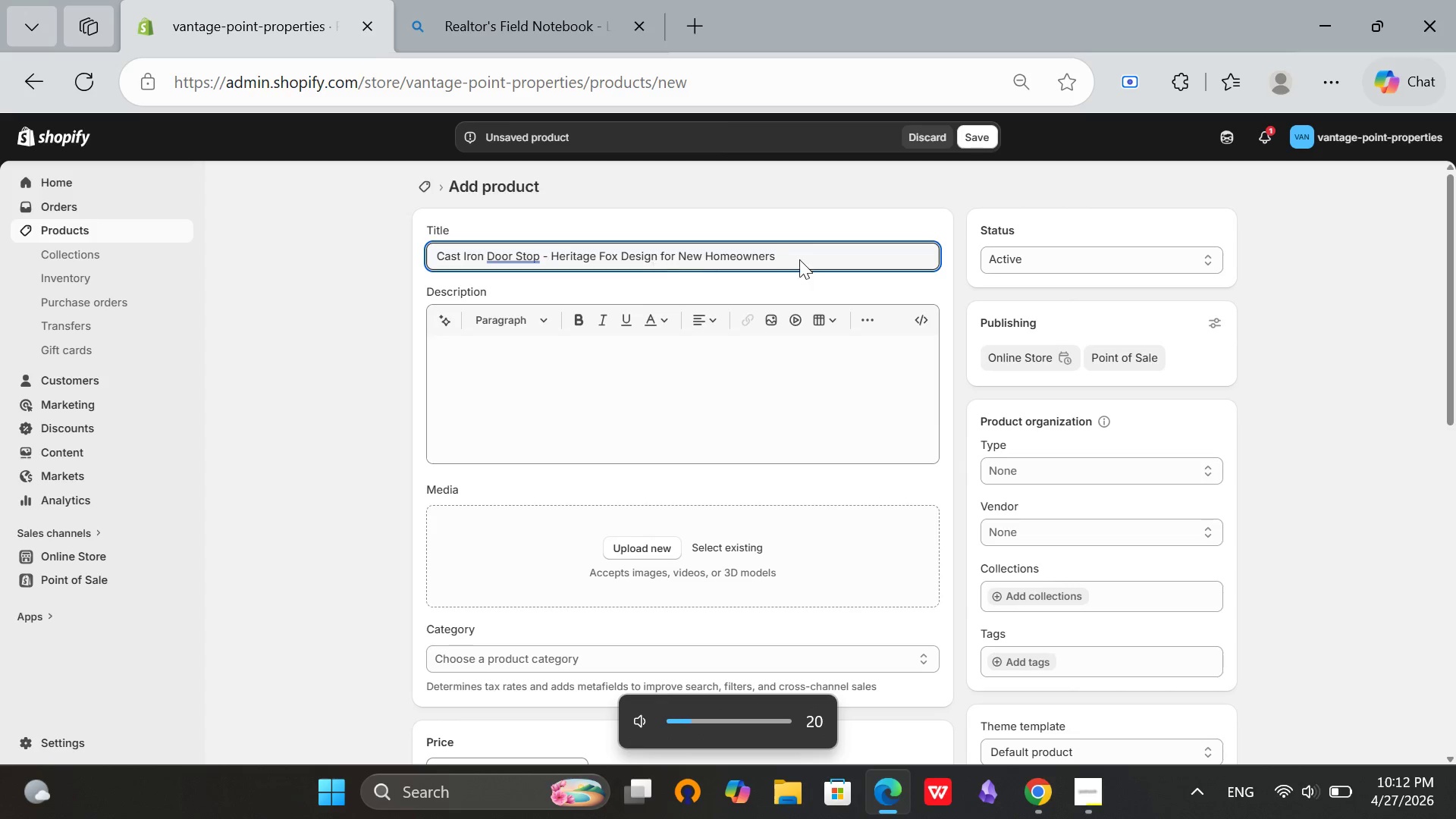 
left_click_drag(start_coordinate=[804, 256], to_coordinate=[394, 266])
 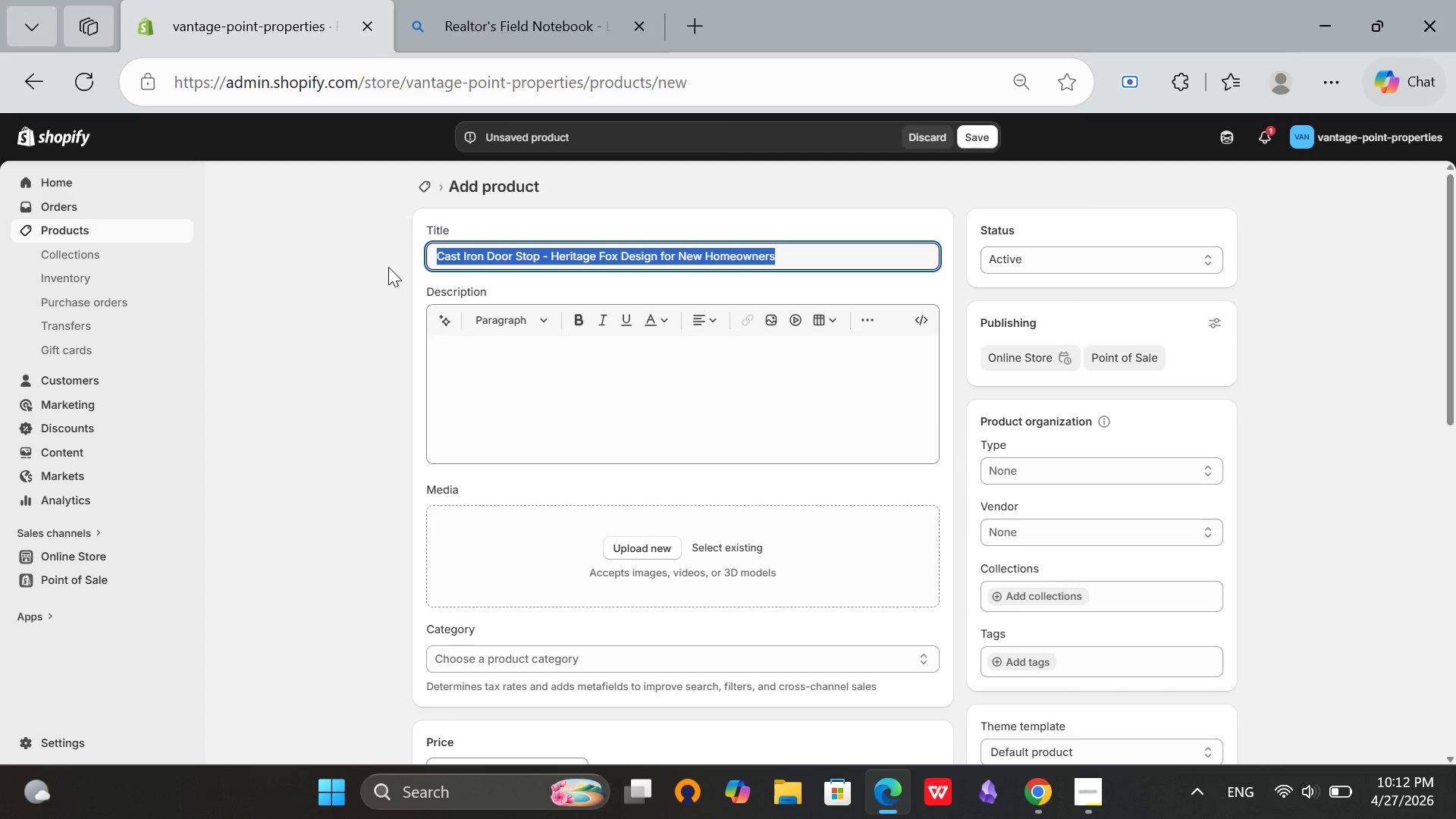 
key(Control+C)
 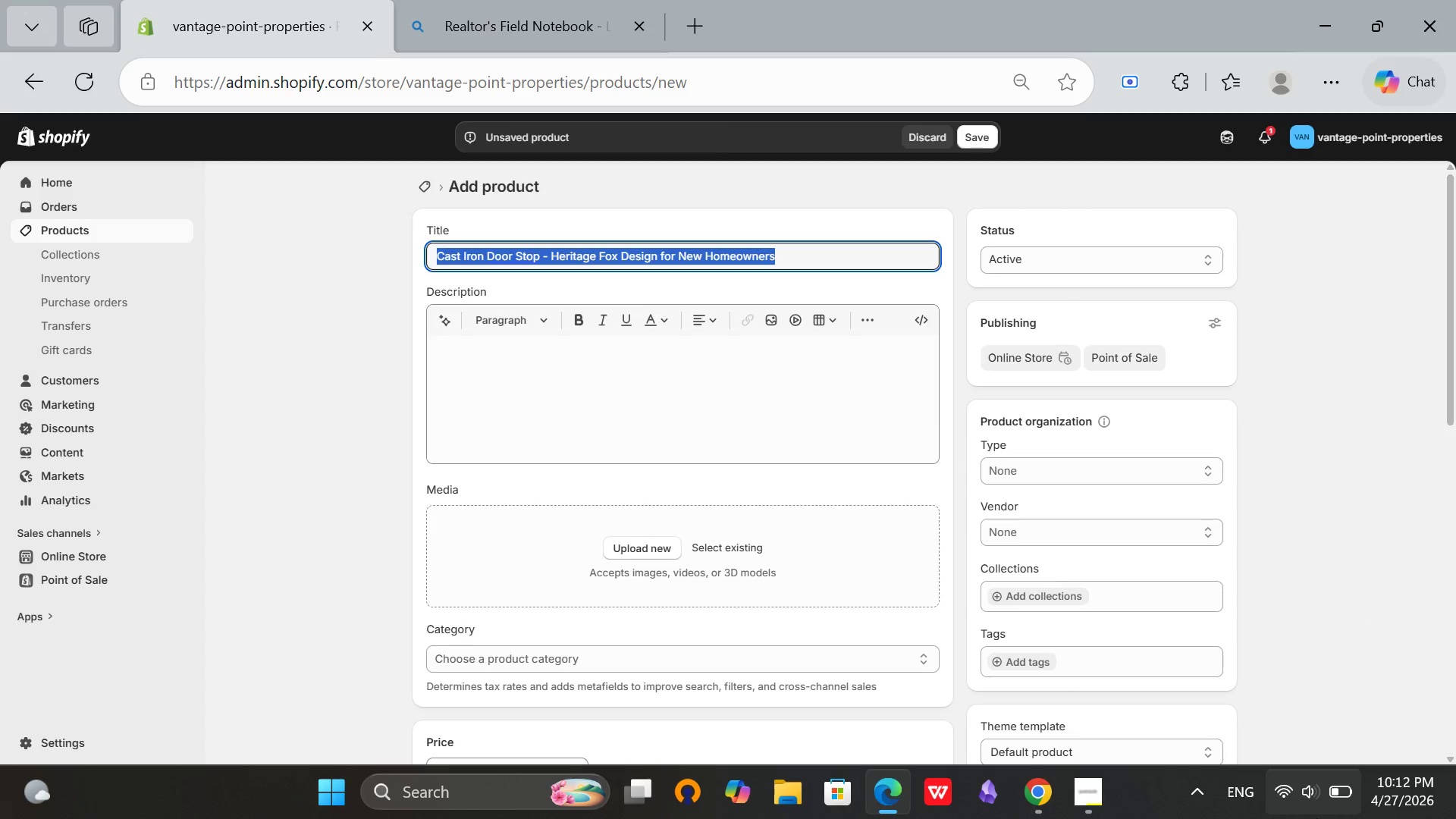 
left_click([1316, 818])
 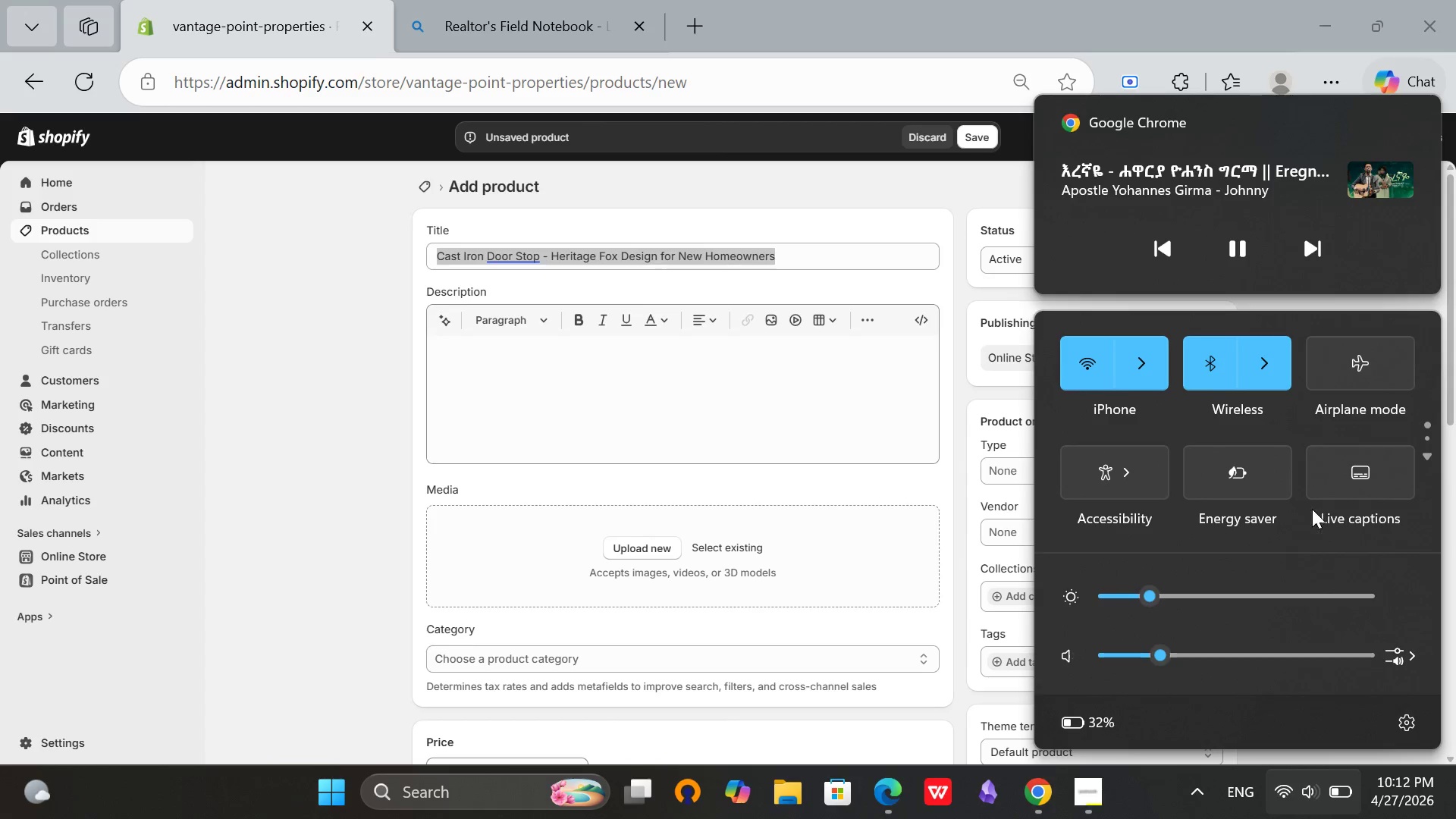 
scroll: coordinate [1312, 509], scroll_direction: down, amount: 2.0
 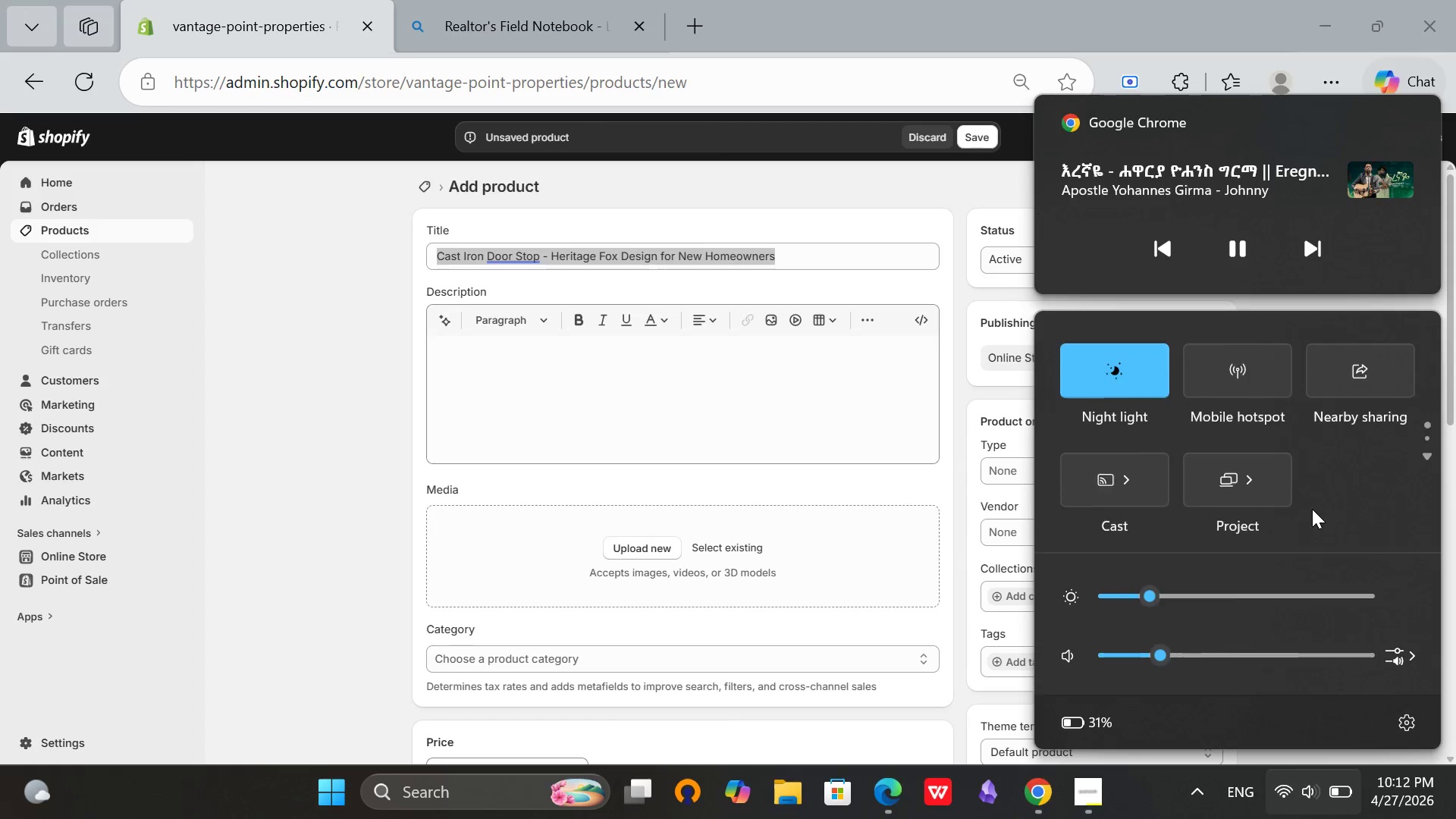 
scroll: coordinate [1312, 509], scroll_direction: up, amount: 3.0
 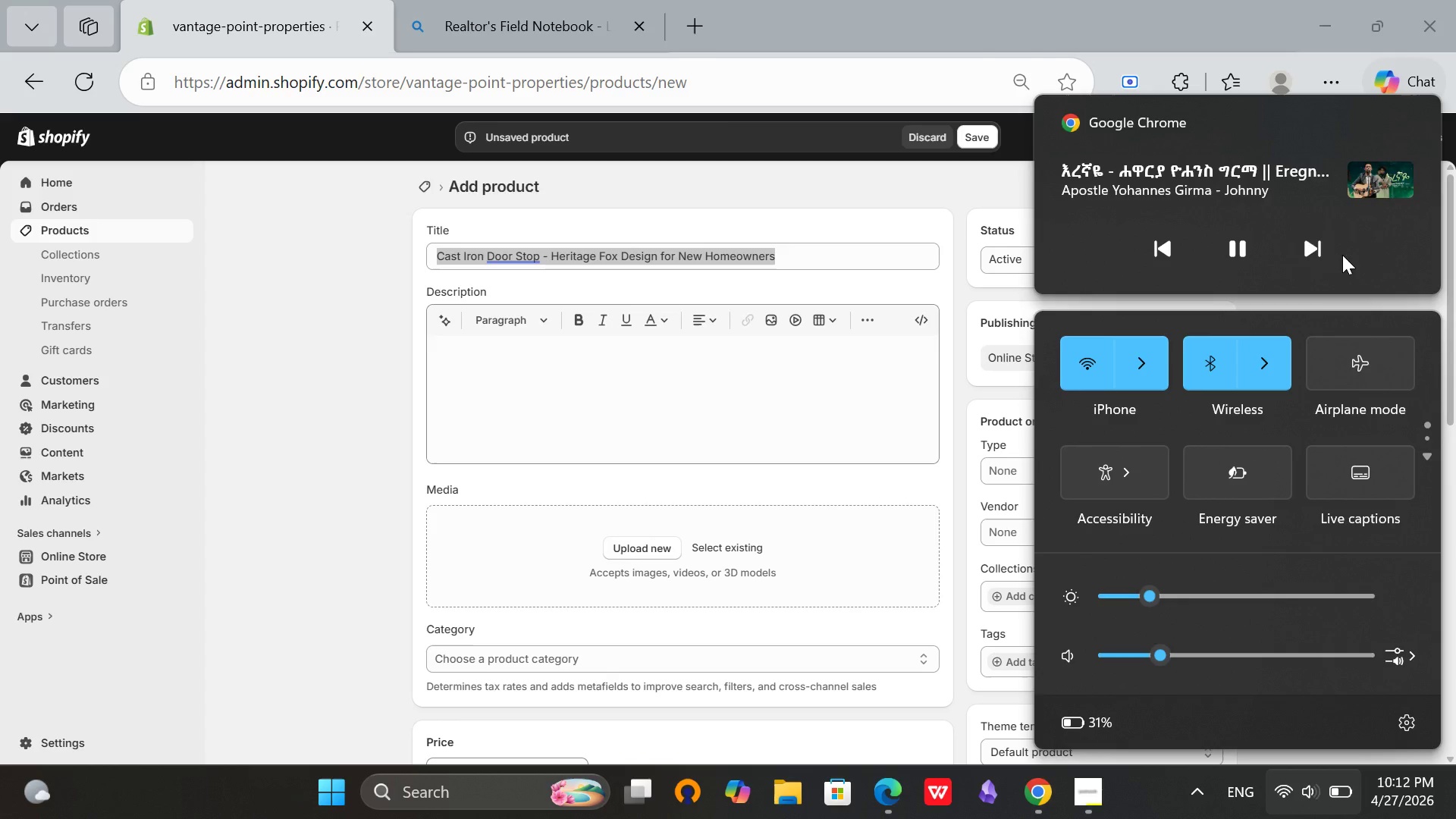 
left_click([1323, 256])
 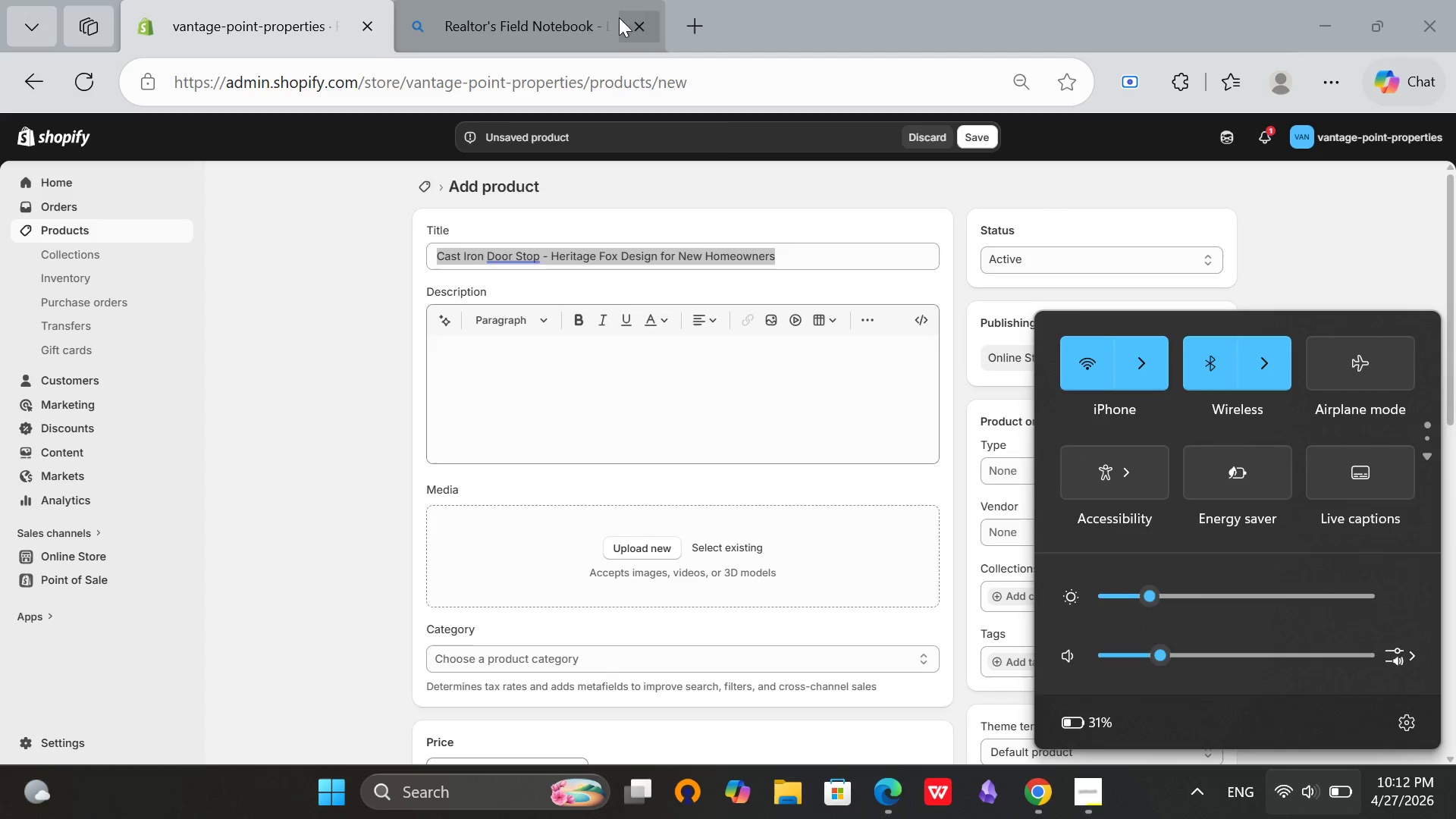 
left_click([576, 9])
 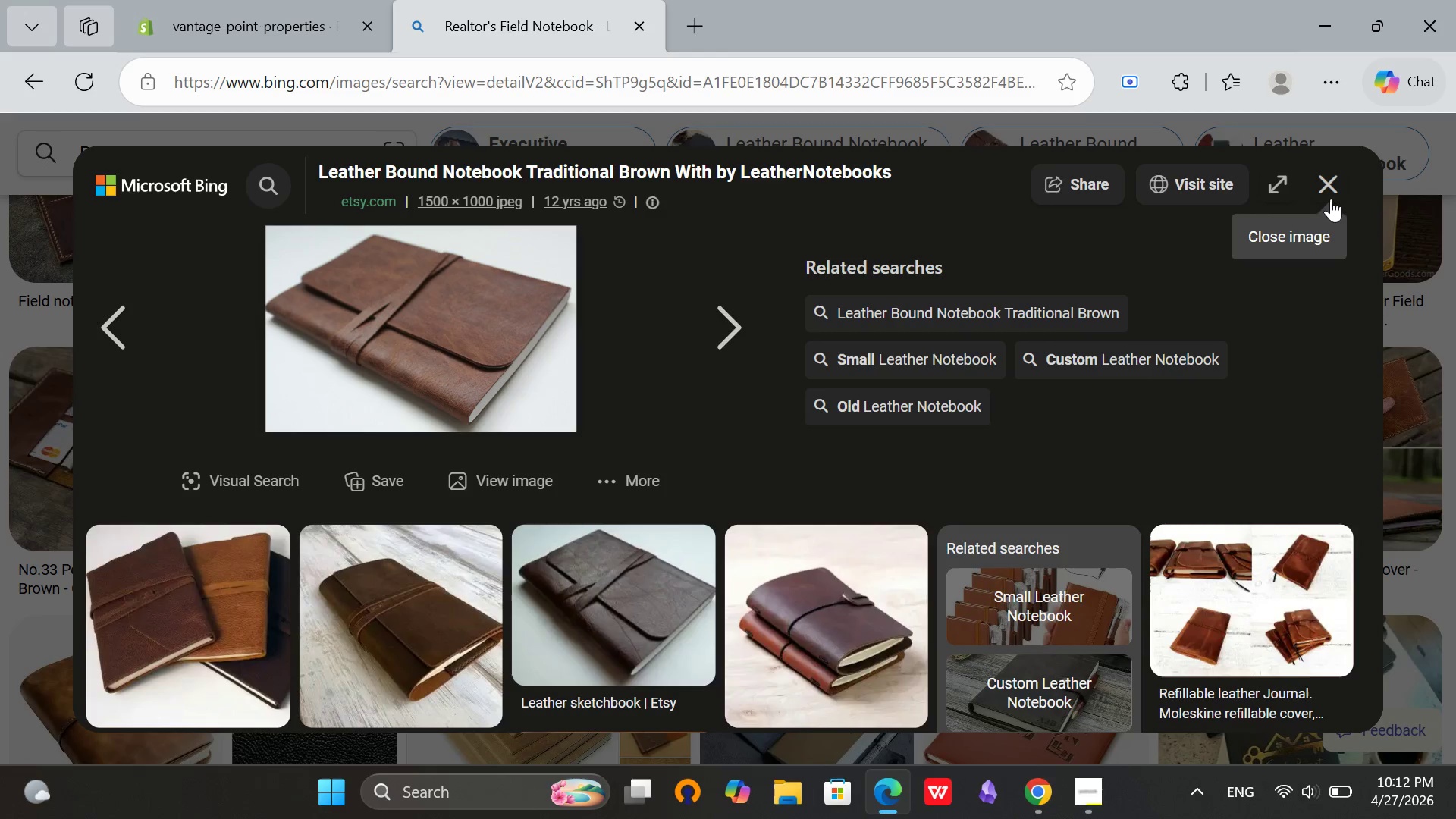 
left_click([1334, 193])
 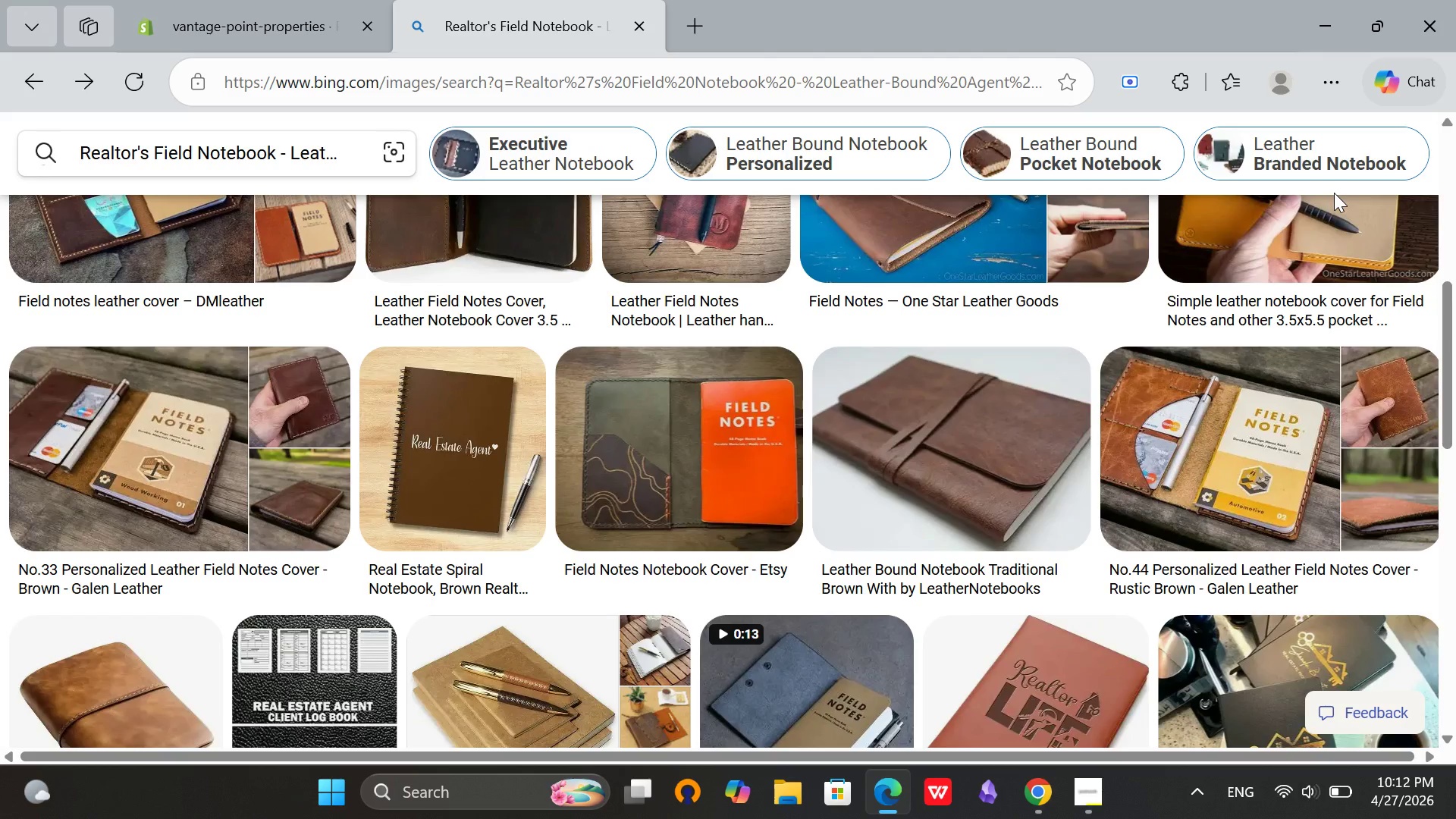 
wait(42.98)
 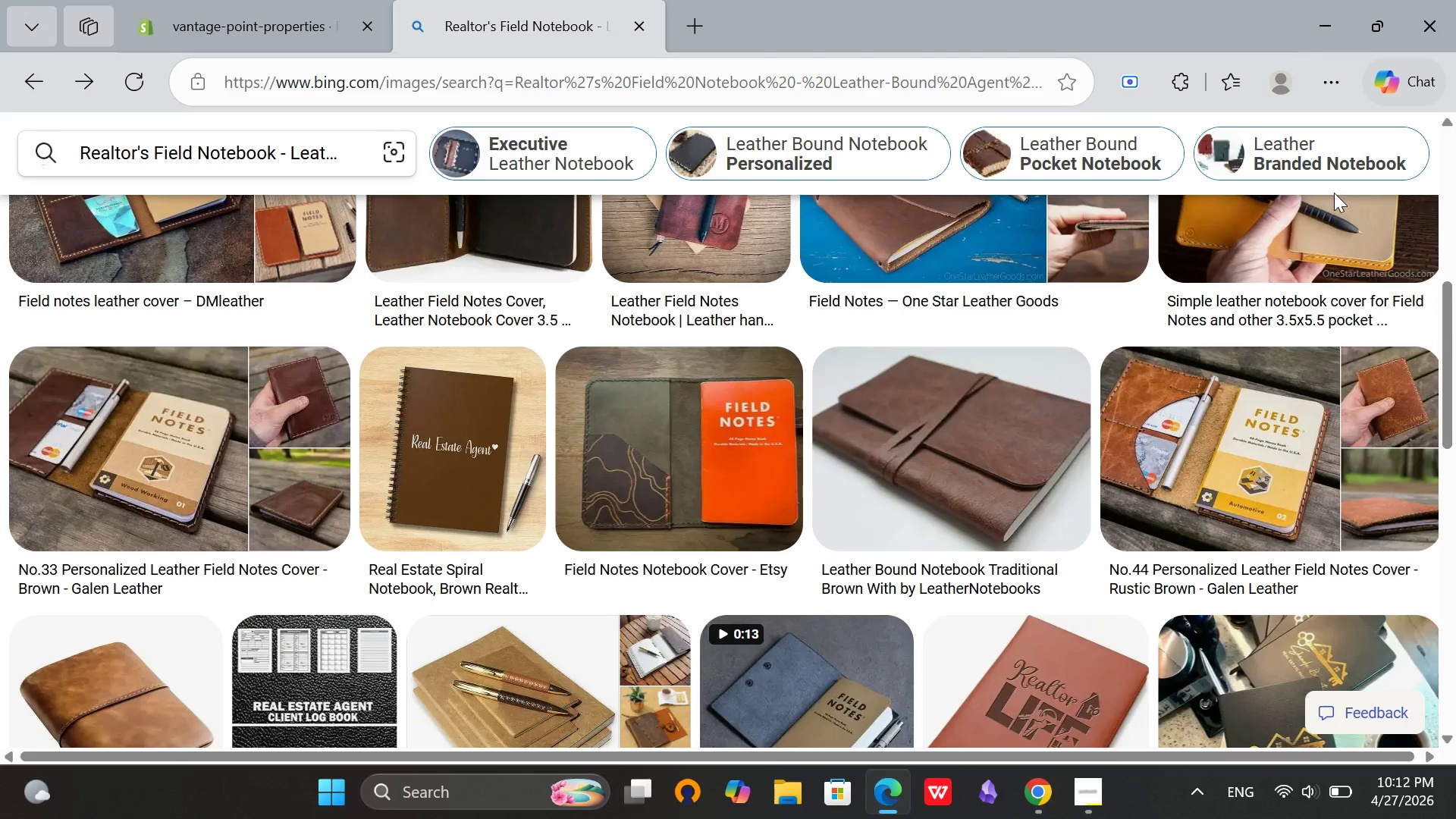 
key(Mute)
 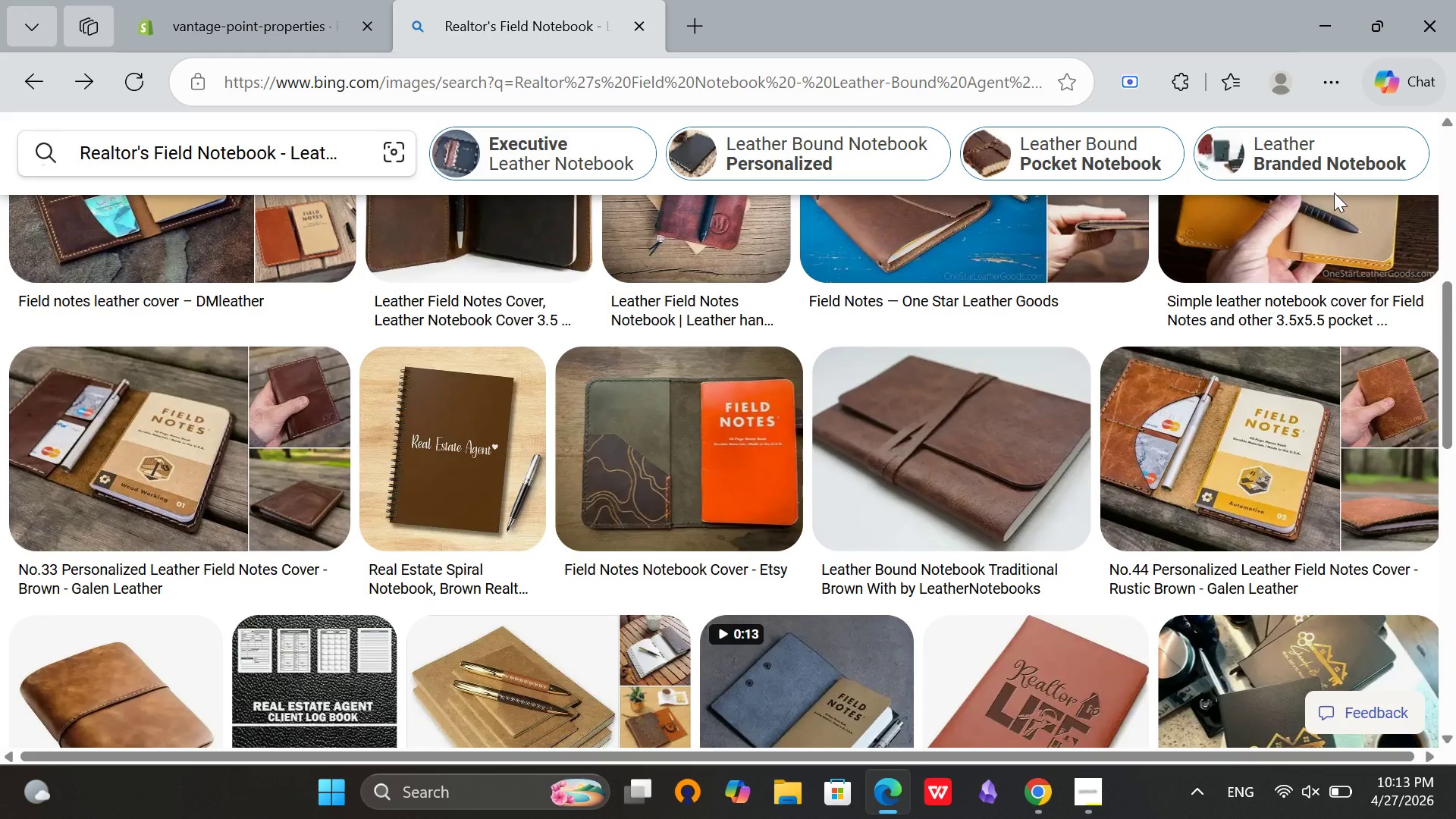 
scroll: coordinate [1334, 193], scroll_direction: up, amount: 8.0
 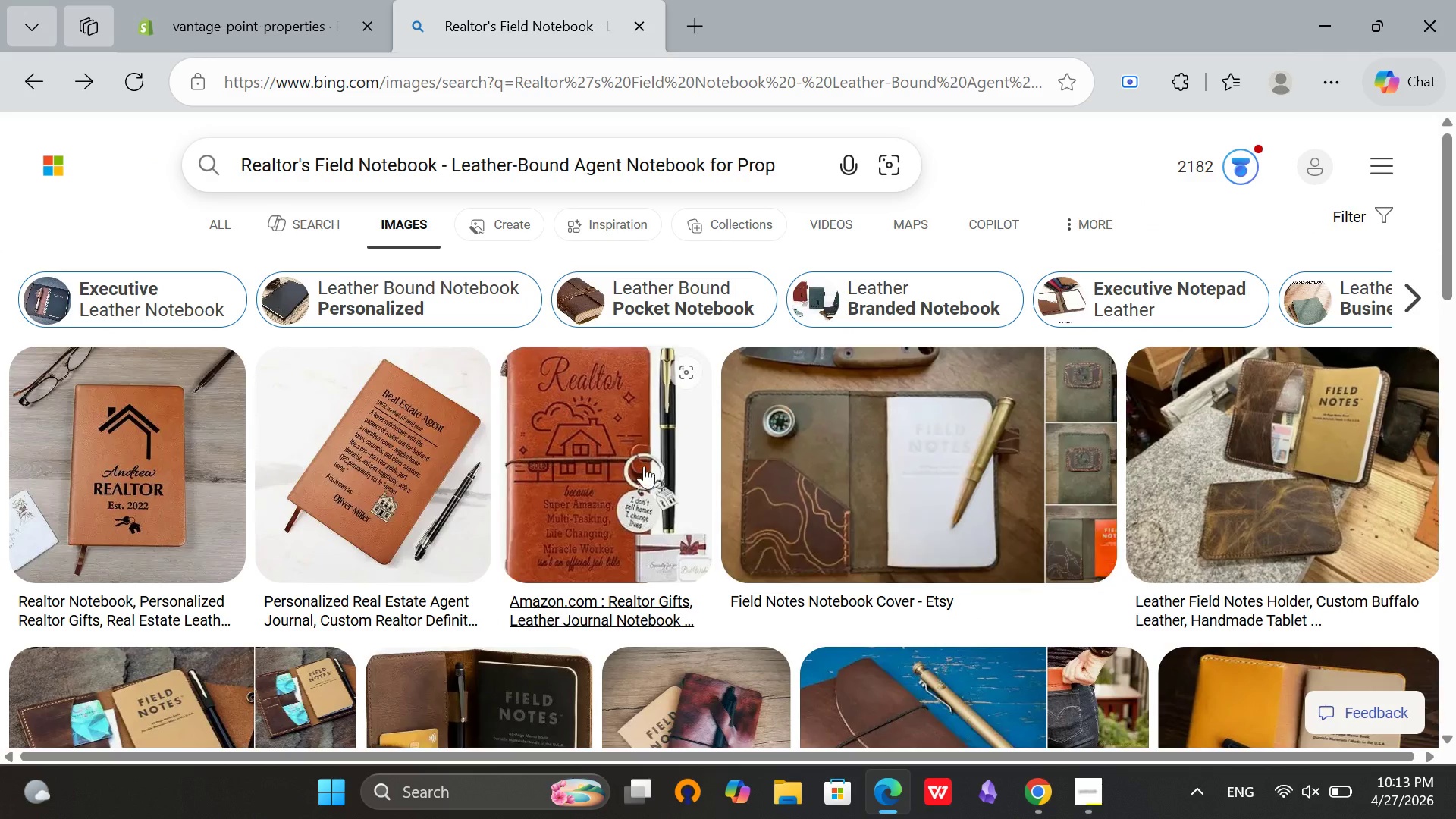 
scroll: coordinate [1285, 439], scroll_direction: down, amount: 10.0
 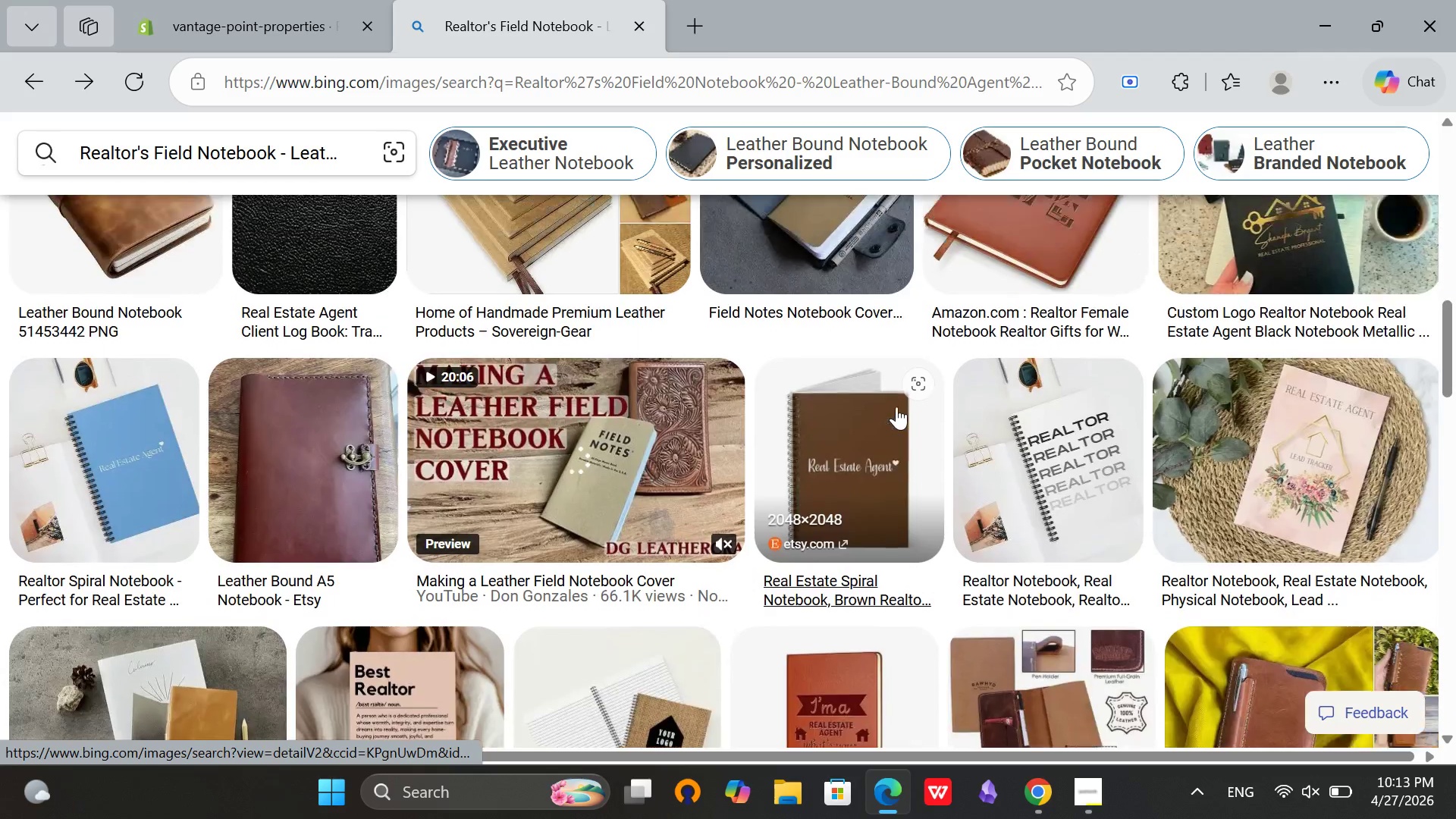 
scroll: coordinate [904, 382], scroll_direction: up, amount: 18.0
 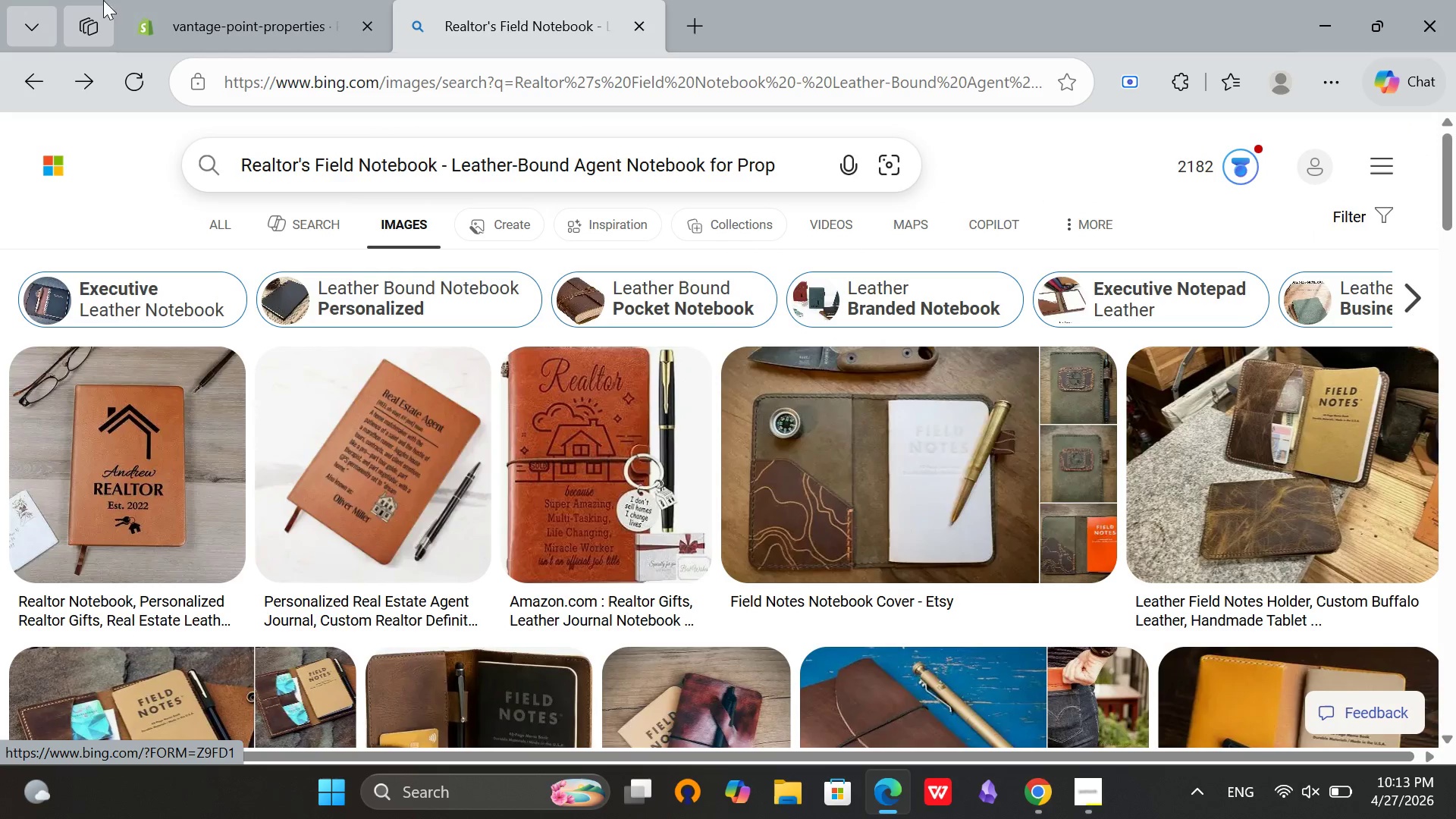 
left_click([224, 0])
 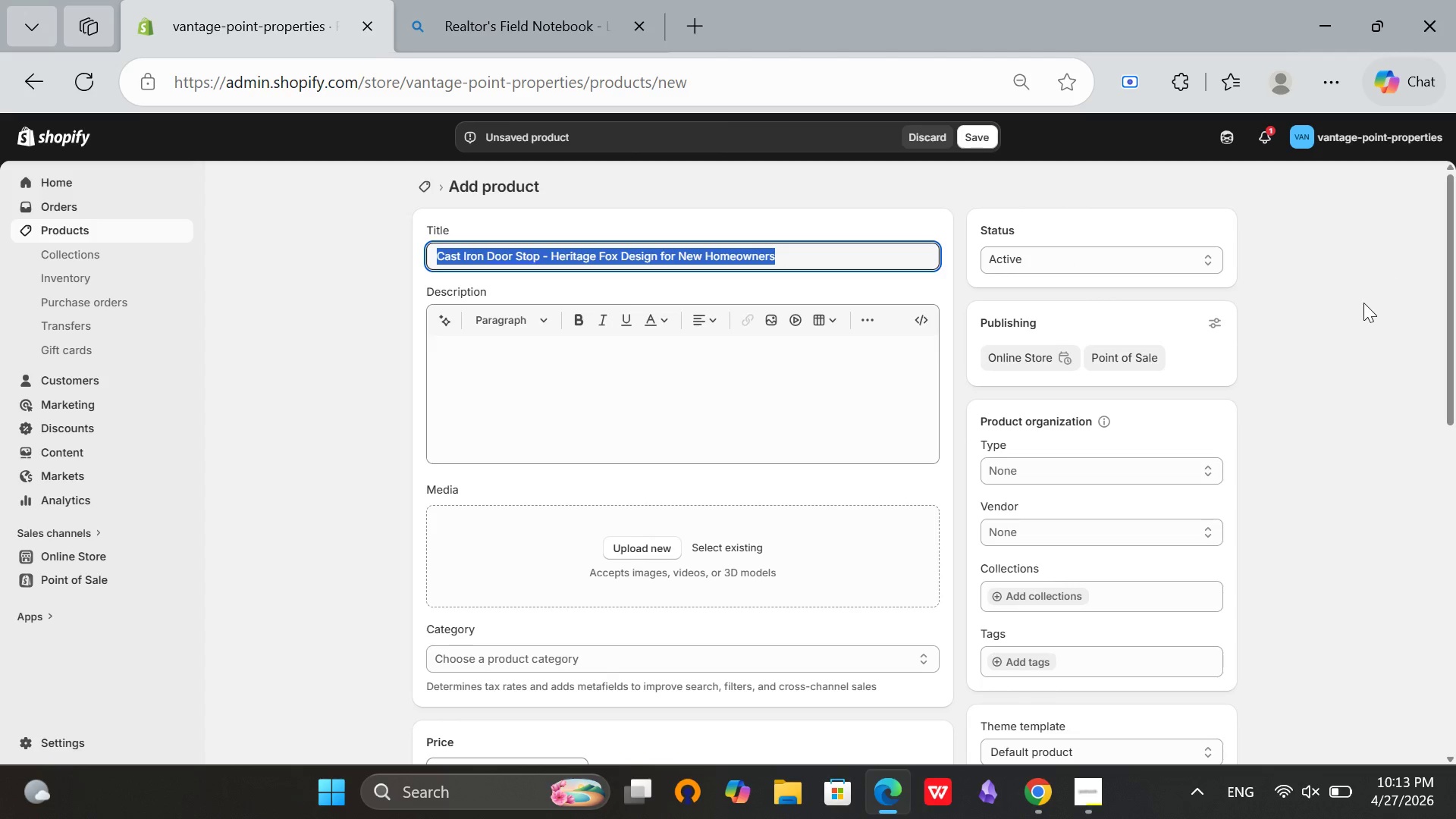 
left_click([1363, 303])
 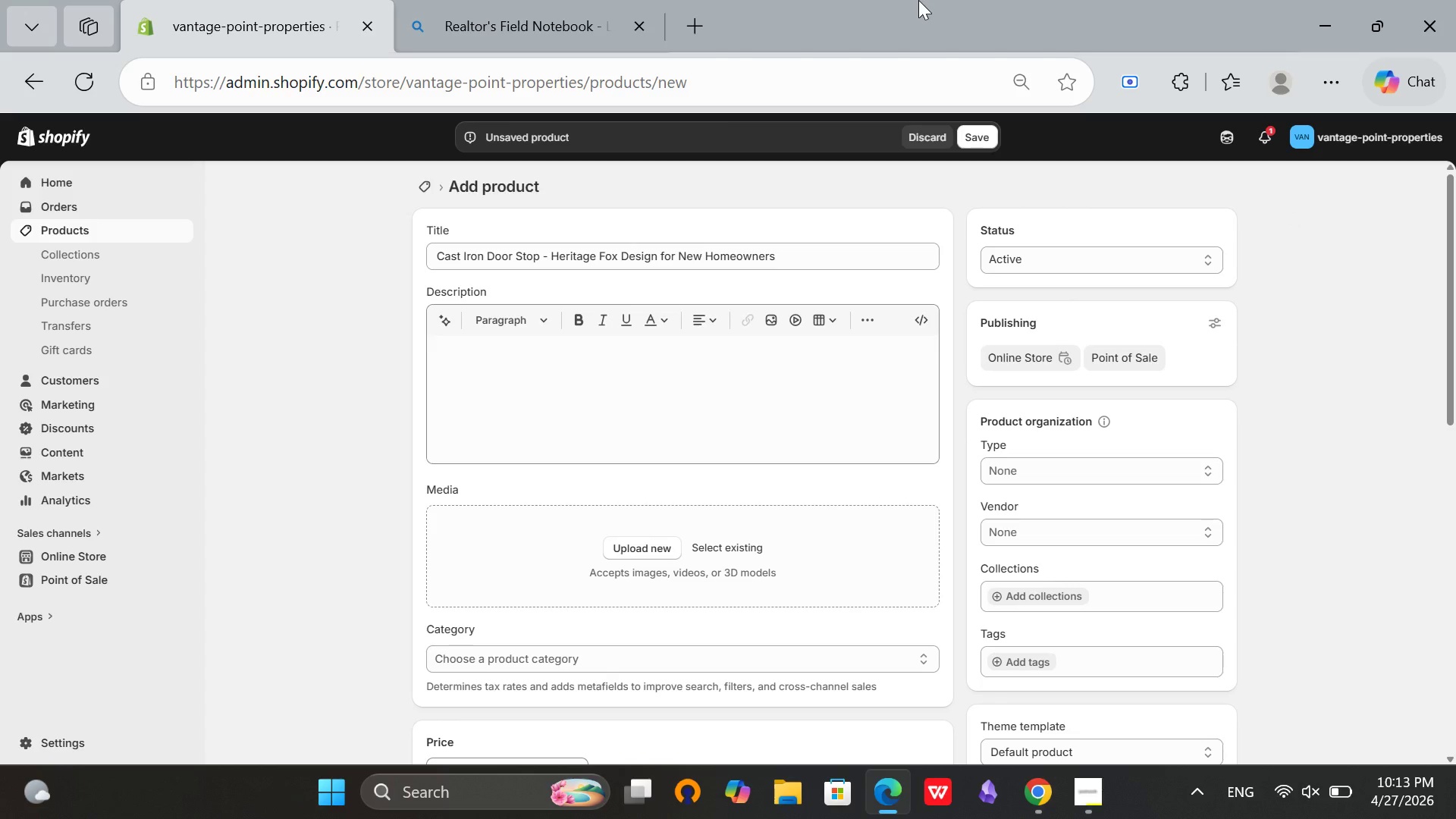 
left_click([461, 0])
 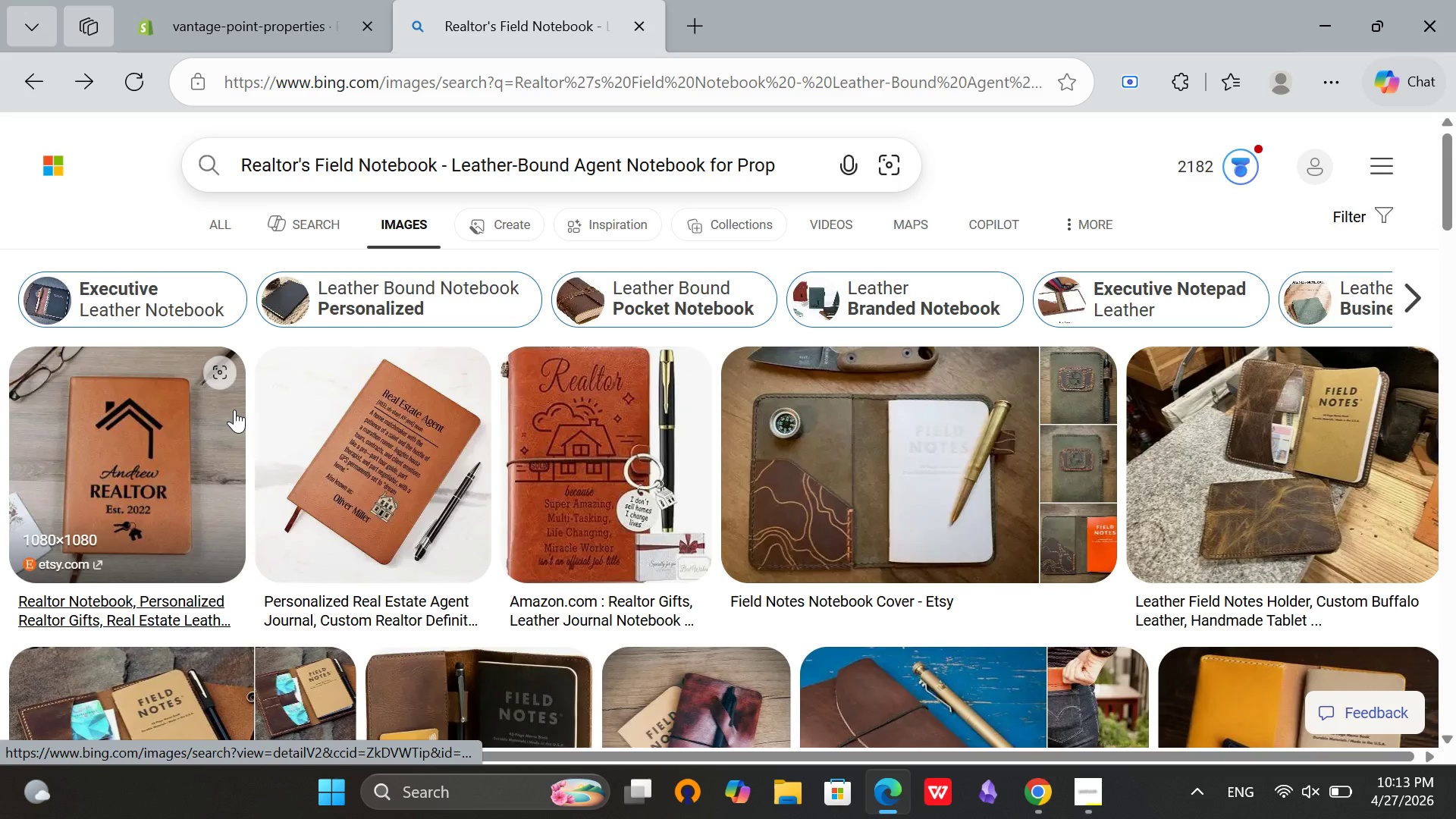 
wait(5.78)
 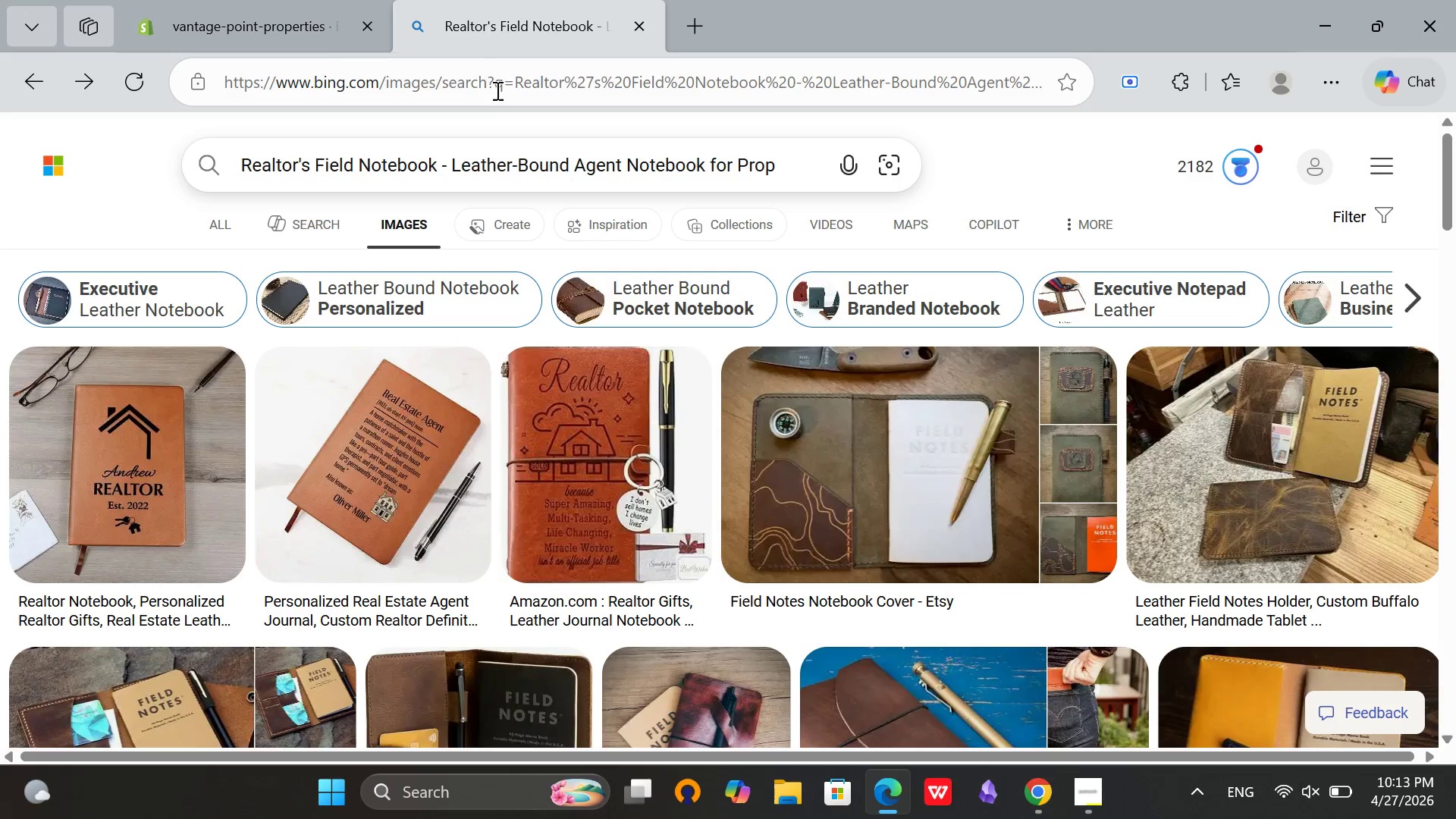 
scroll: coordinate [234, 410], scroll_direction: down, amount: 3.0
 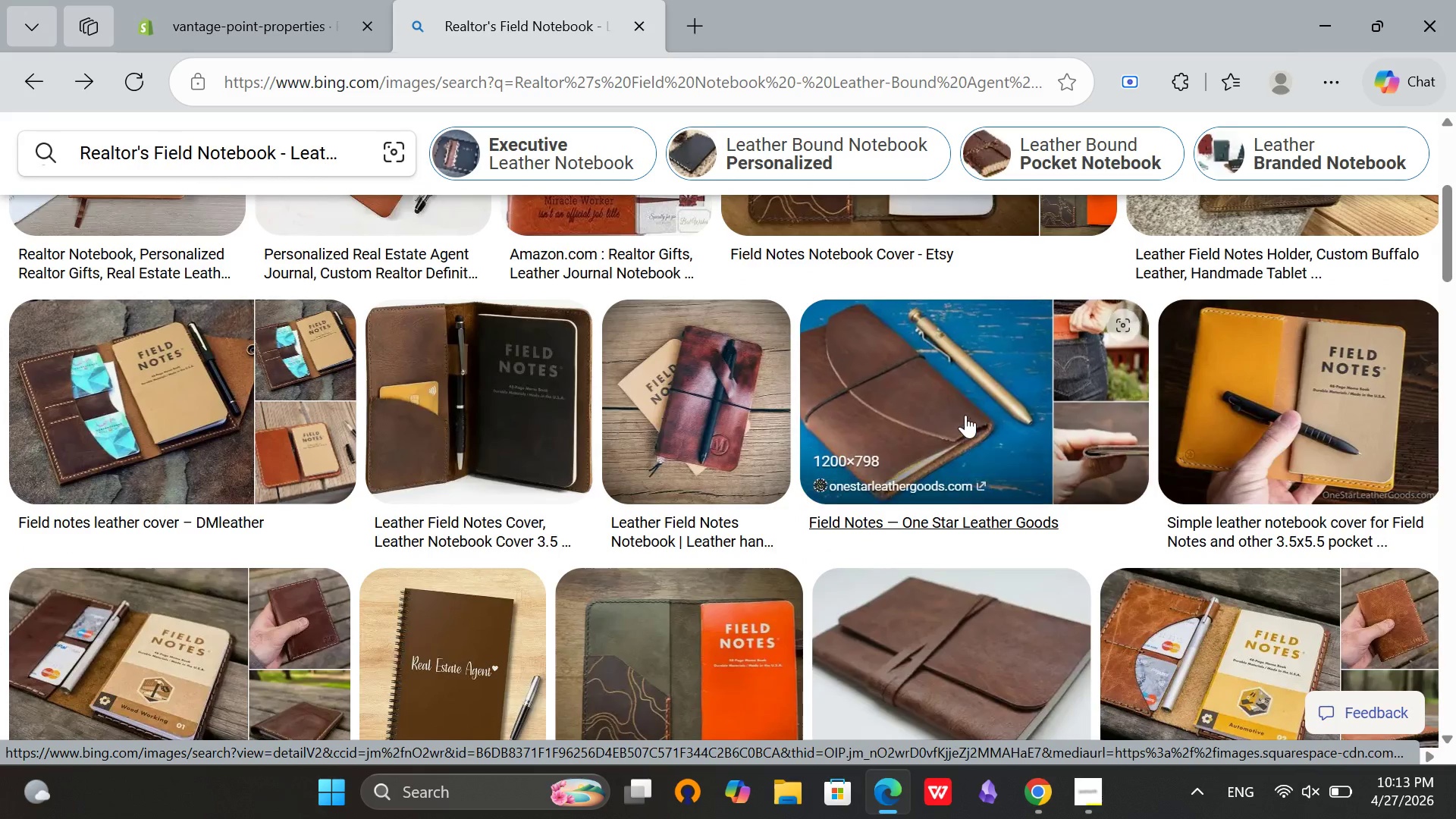 
left_click([962, 406])
 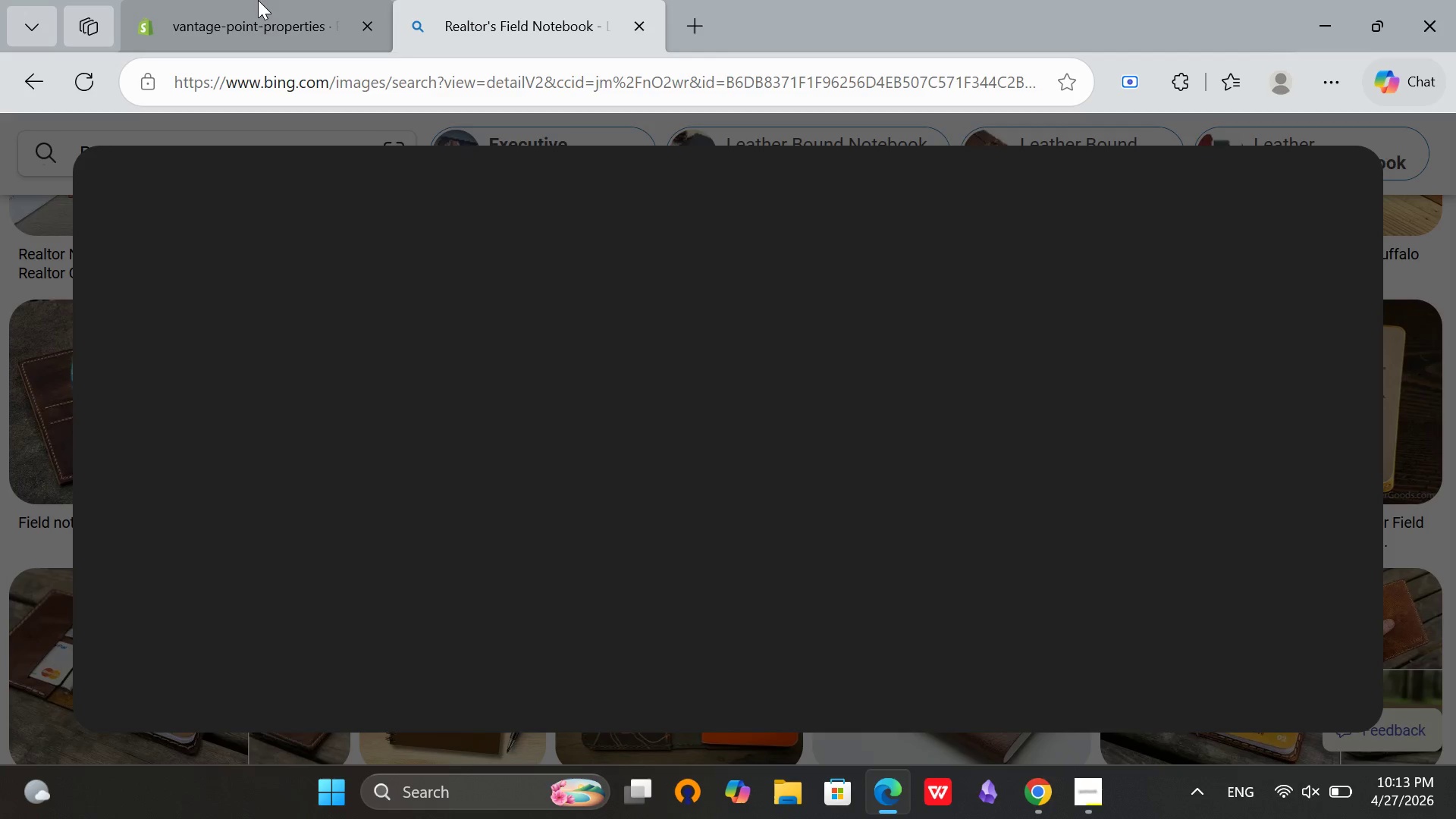 
left_click([258, 0])
 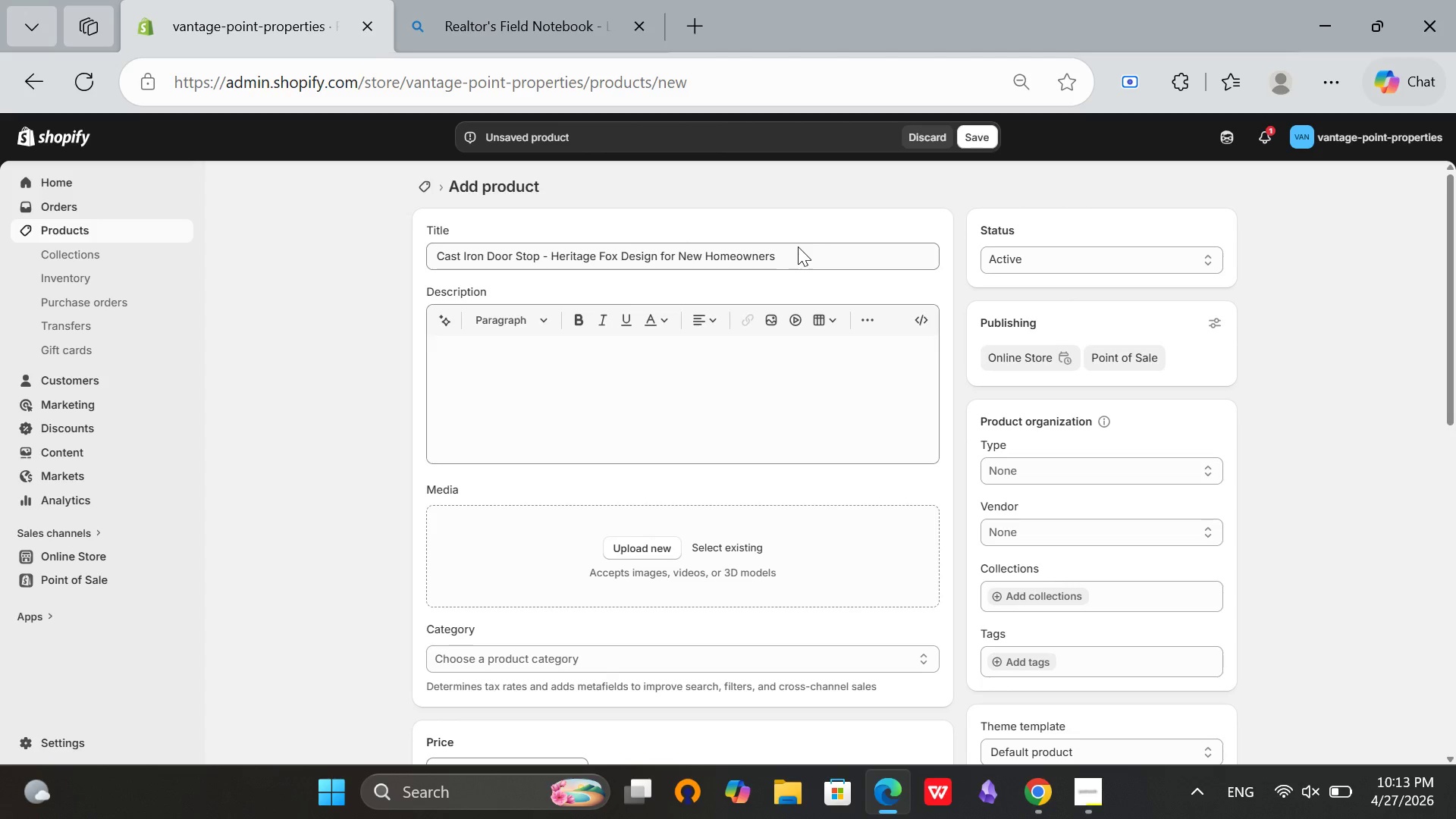 
left_click_drag(start_coordinate=[798, 246], to_coordinate=[476, 290])
 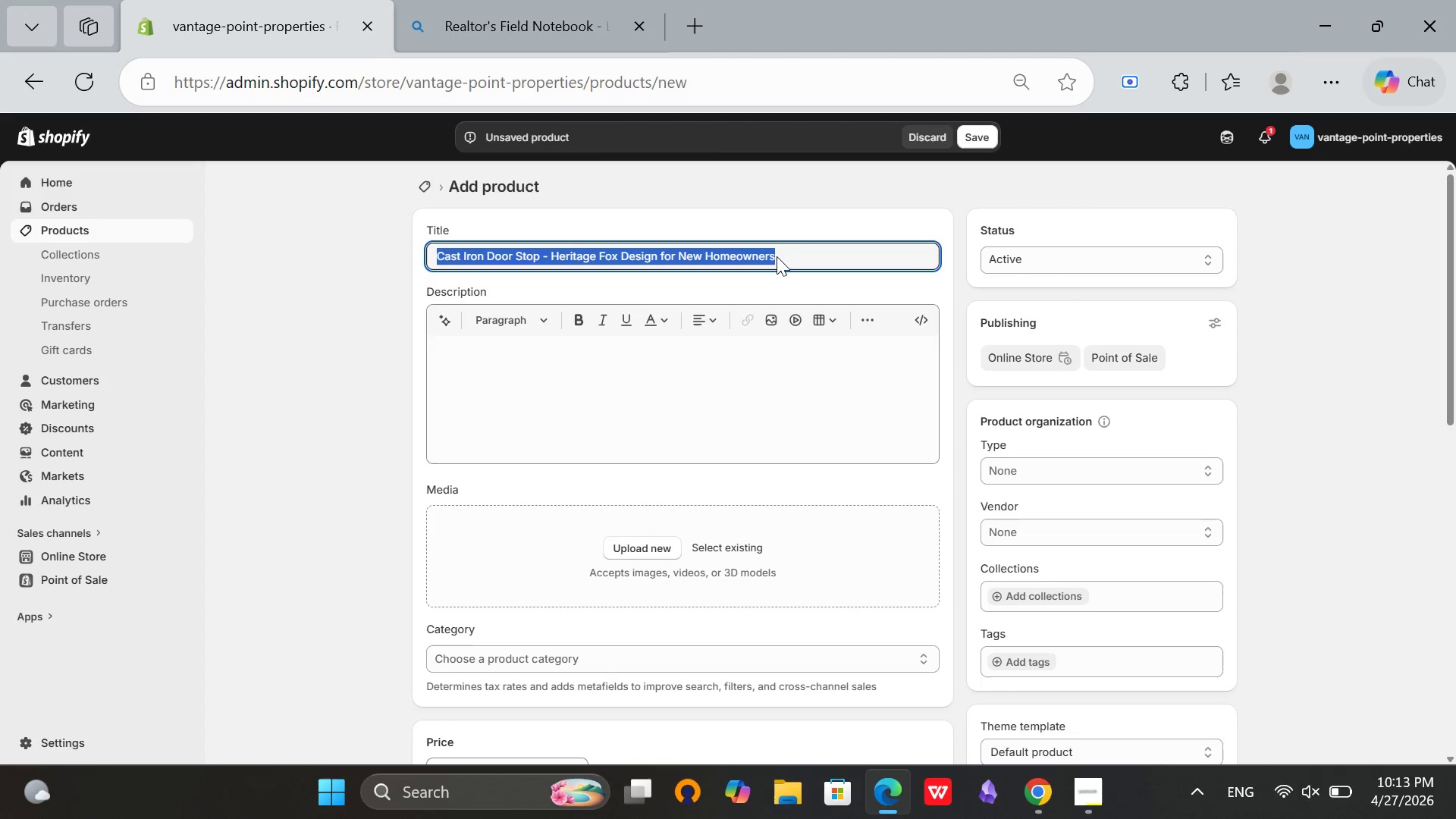 
key(Control+ControlLeft)
 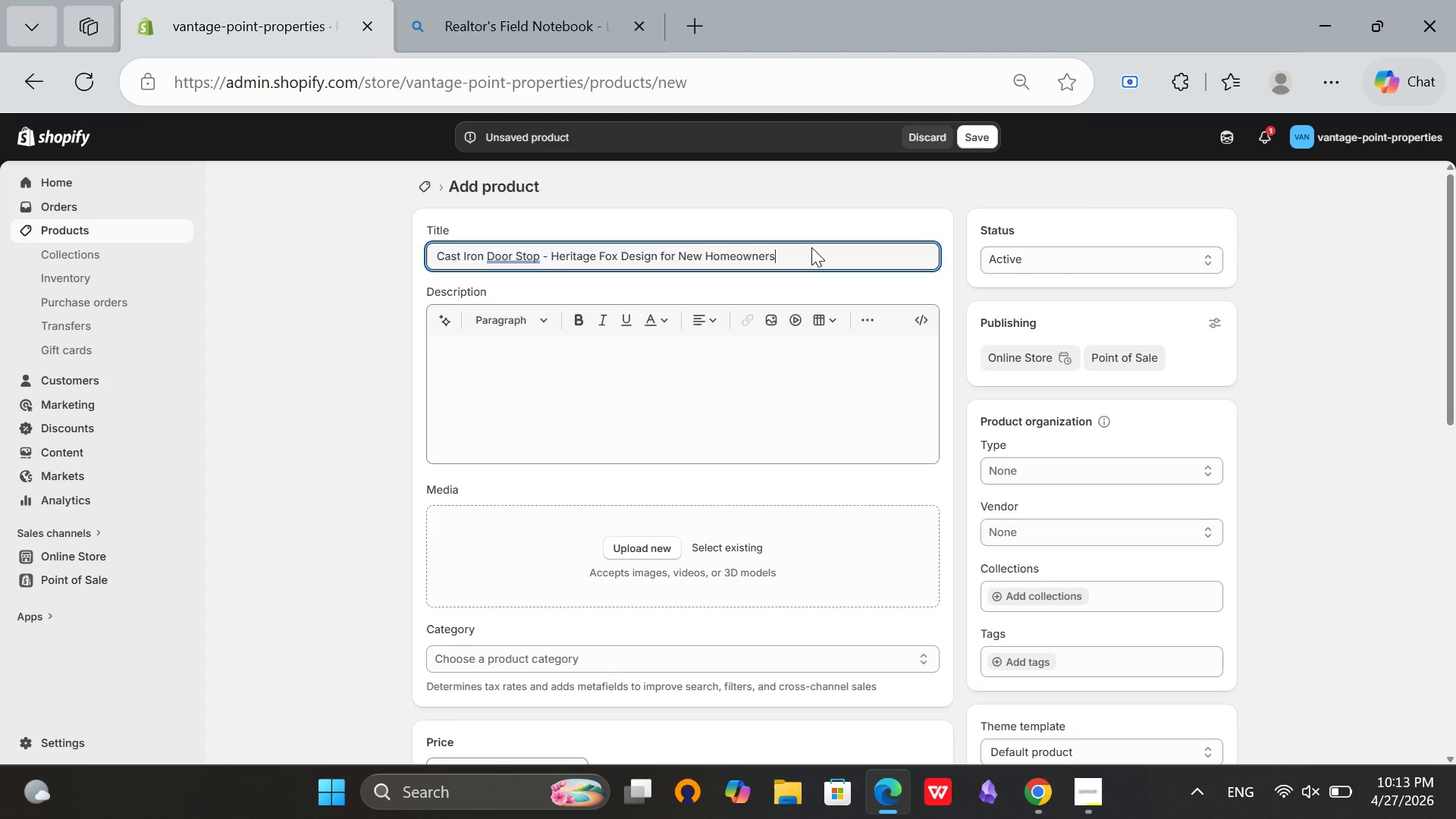 
left_click([811, 247])
 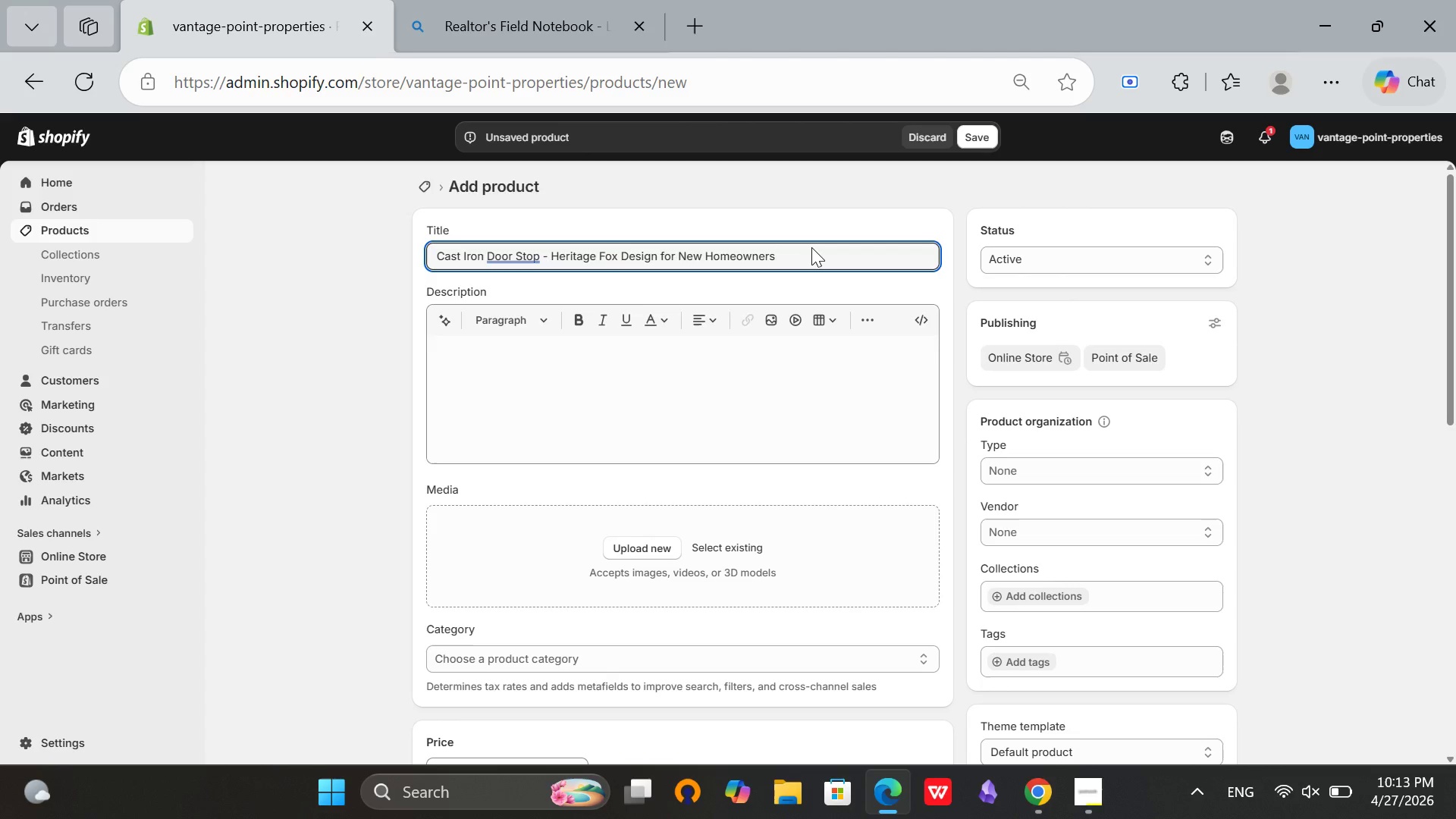 
key(Control+A)
 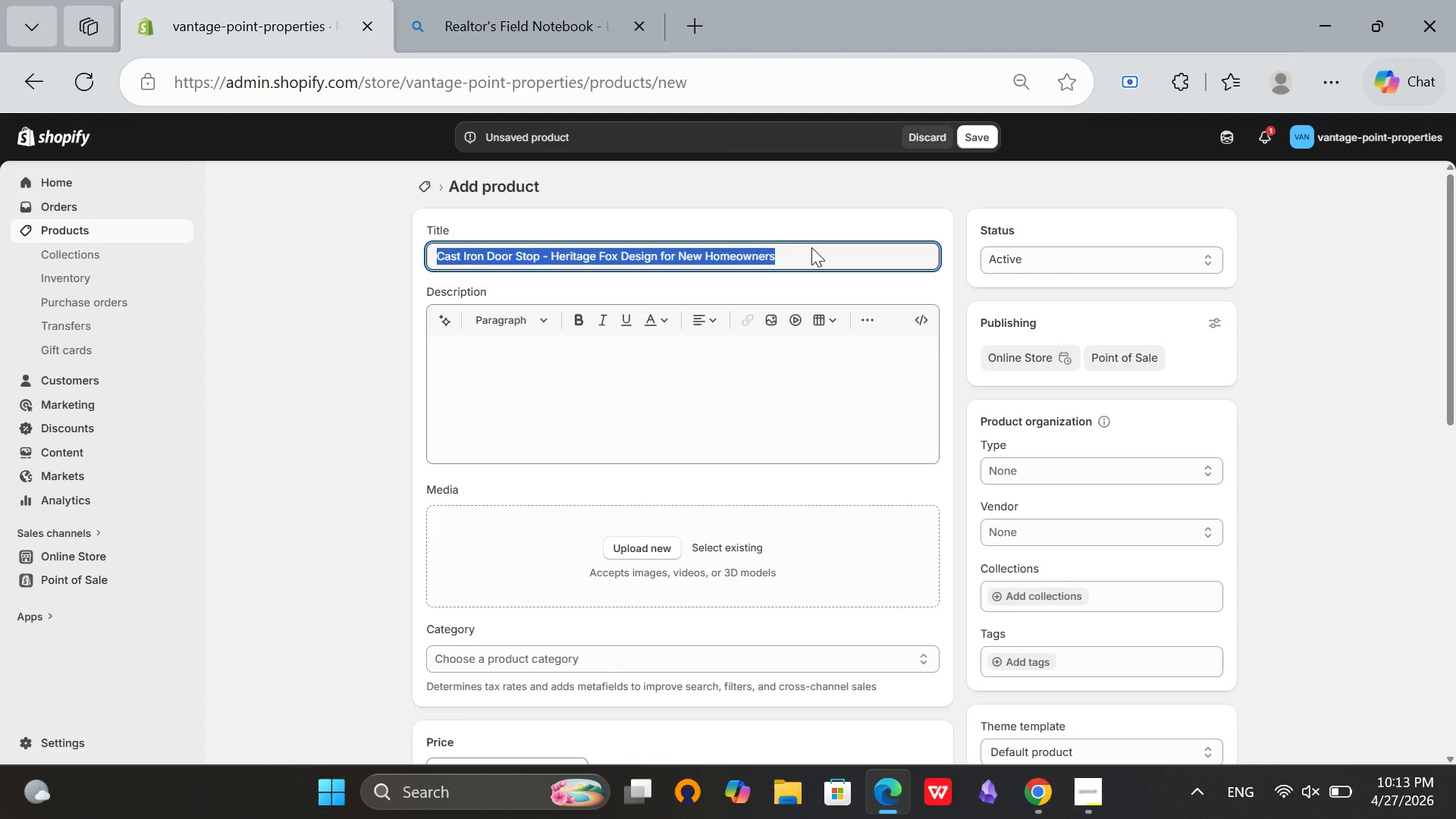 
key(Control+C)
 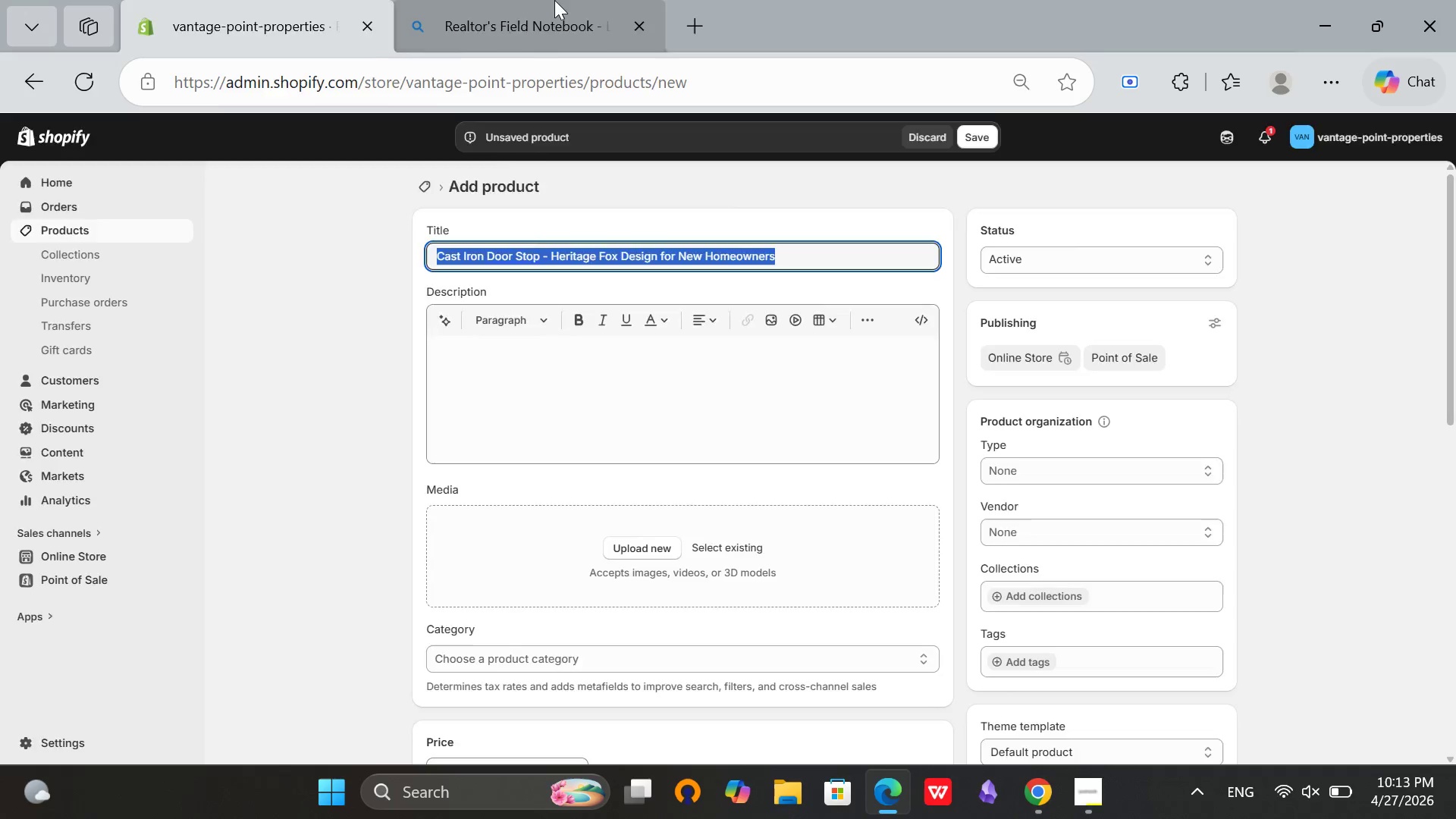 
left_click([554, 0])
 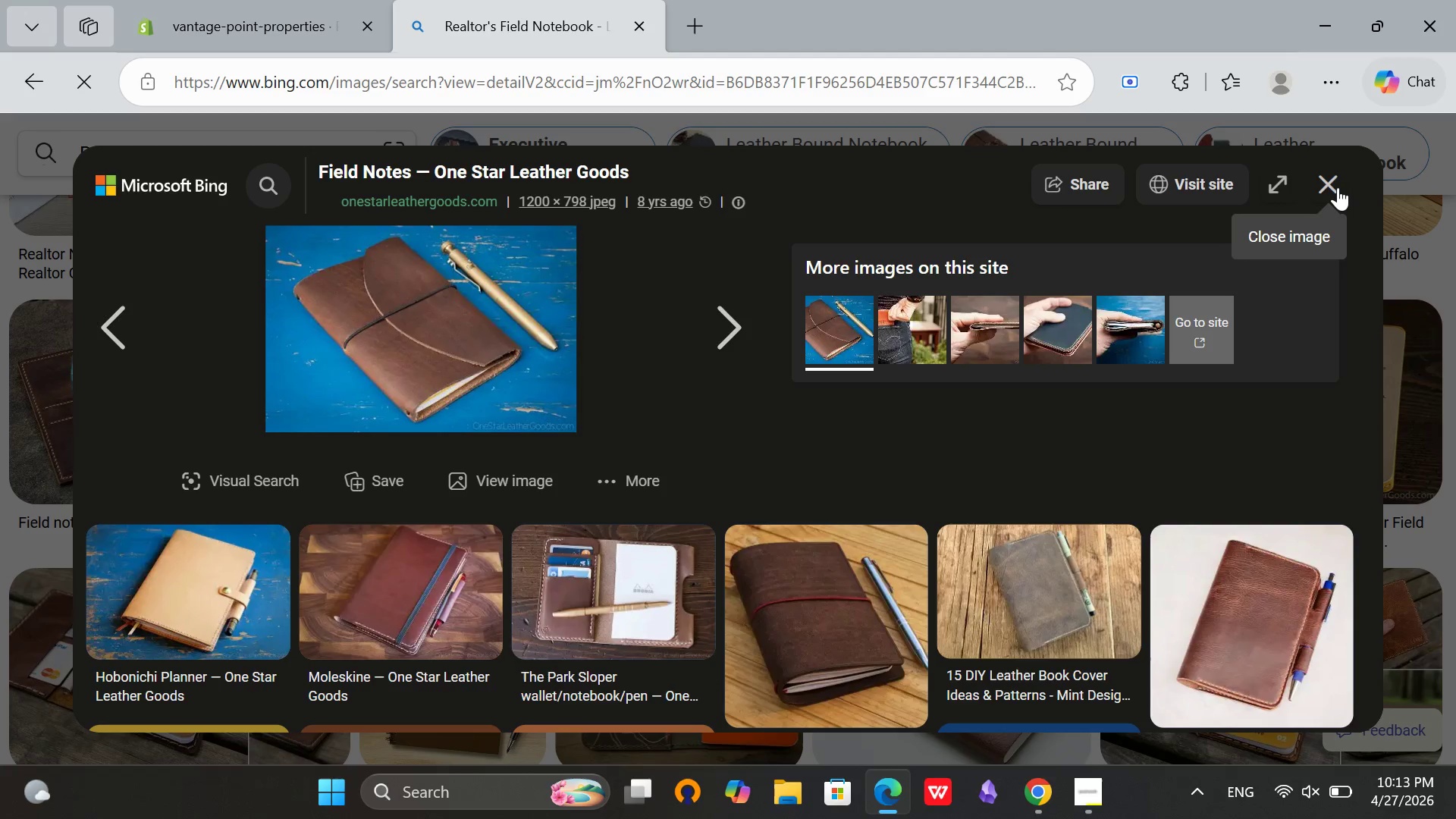 
left_click([1338, 187])
 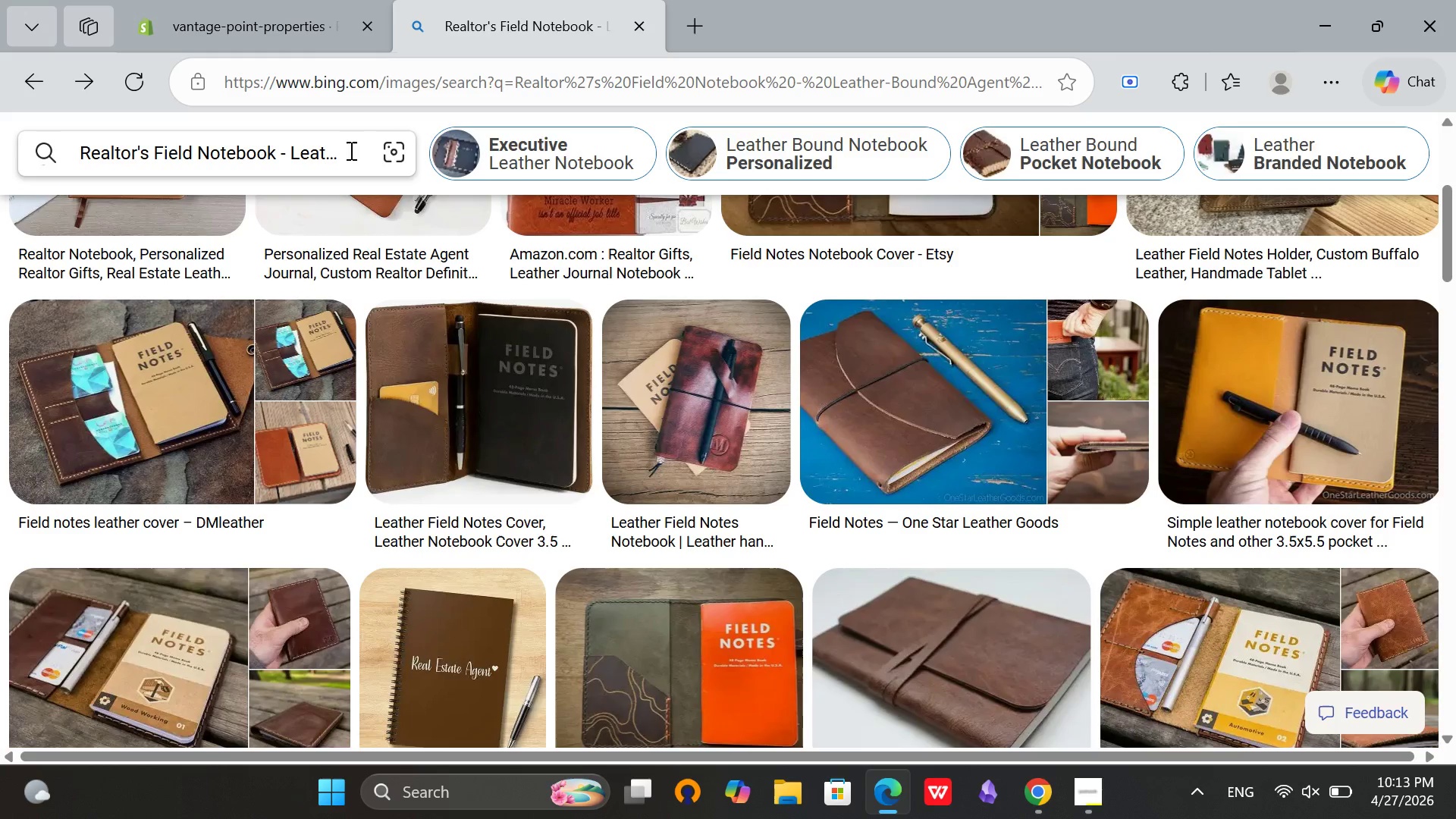 
left_click([350, 150])
 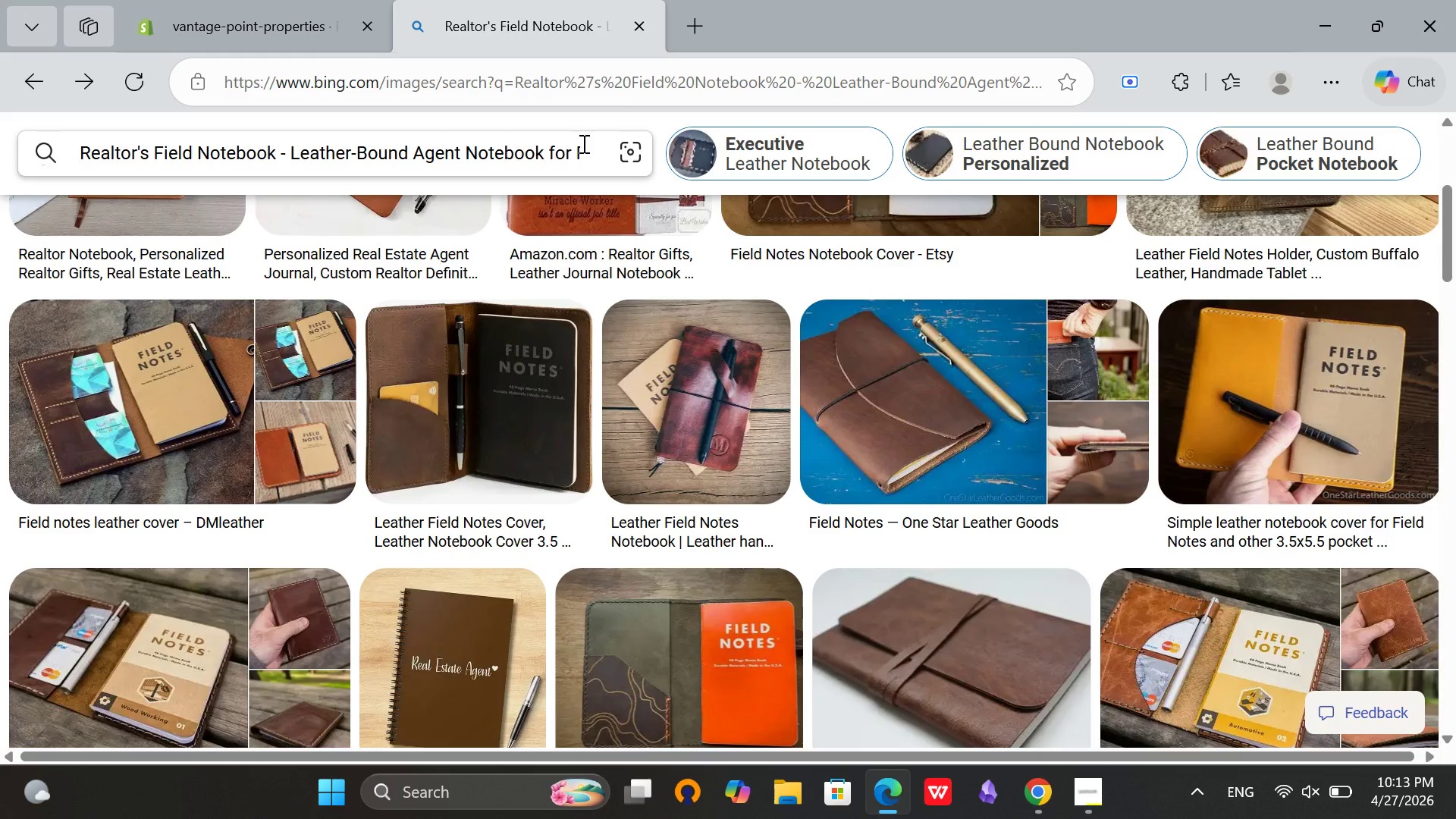 
key(Control+A)
 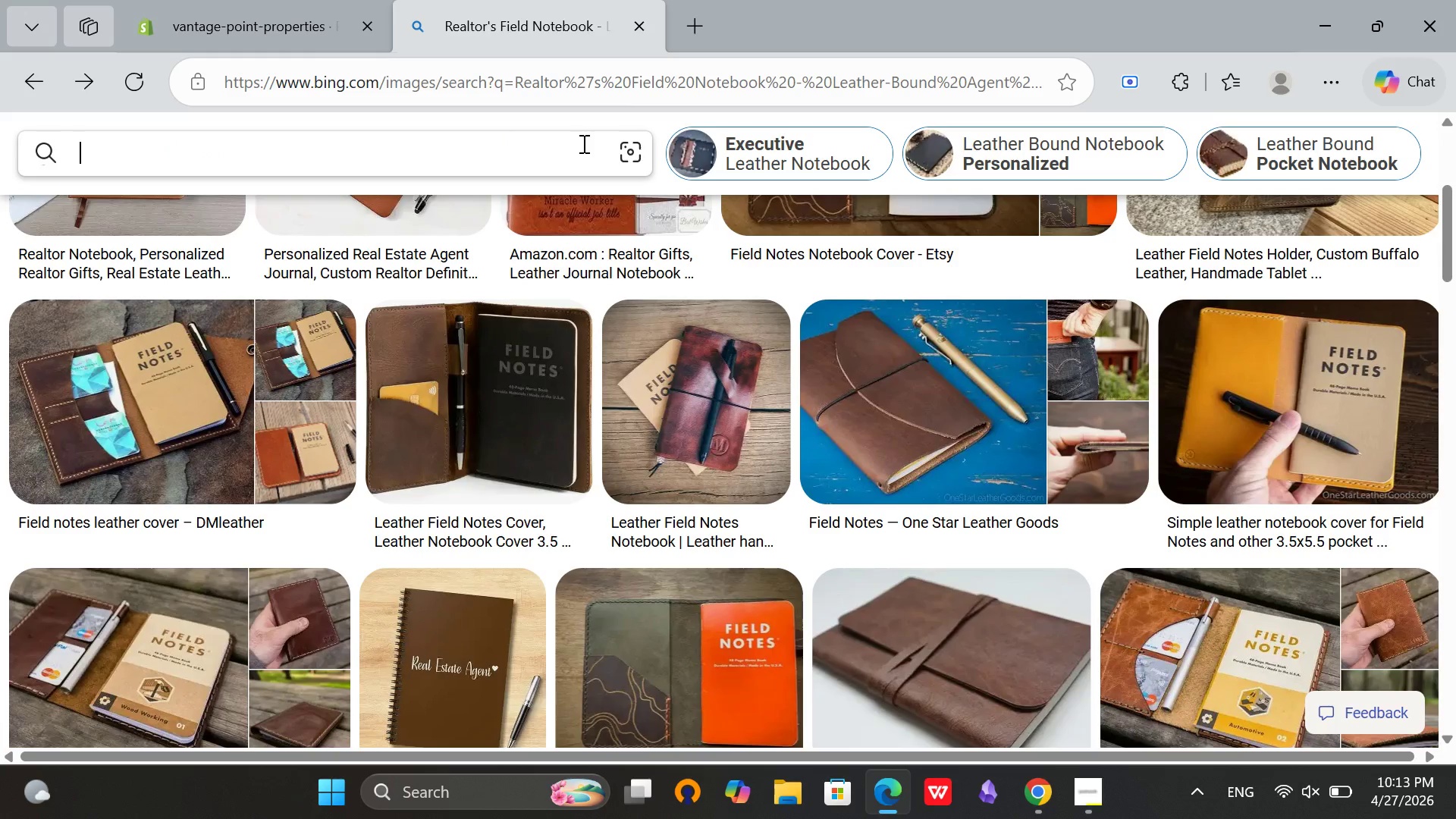 
key(Backspace)
 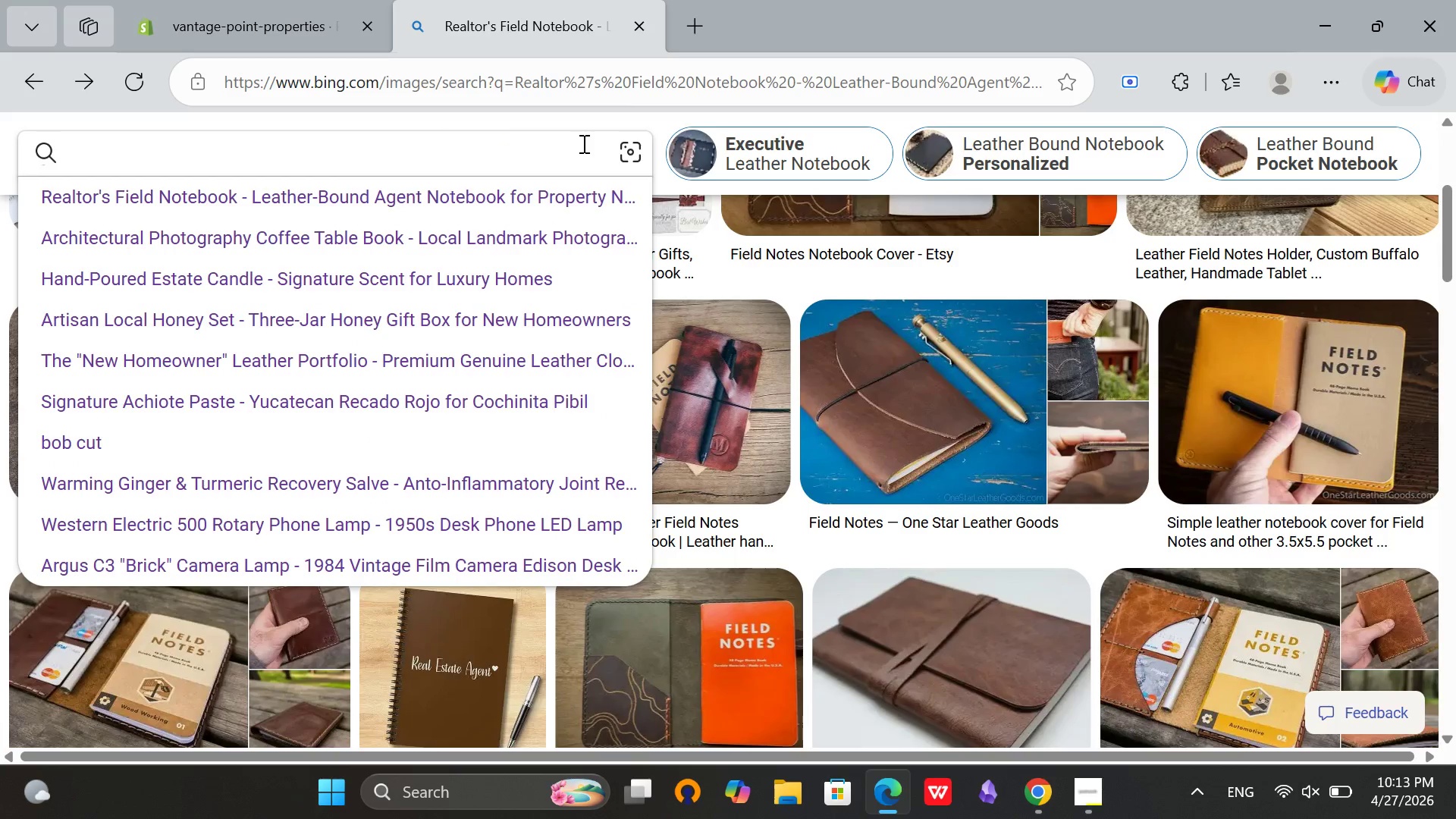 
key(Control+V)
 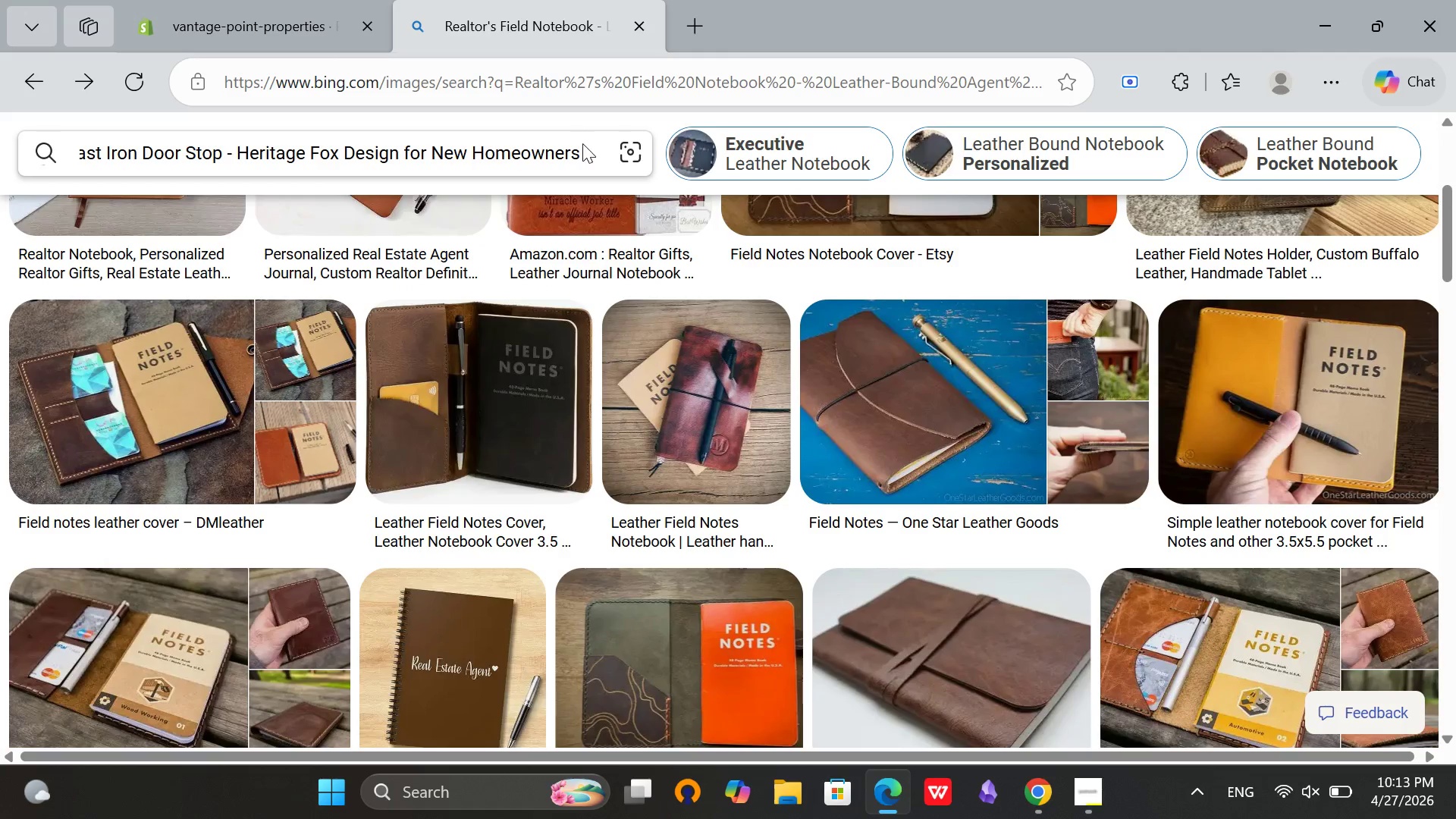 
key(Enter)
 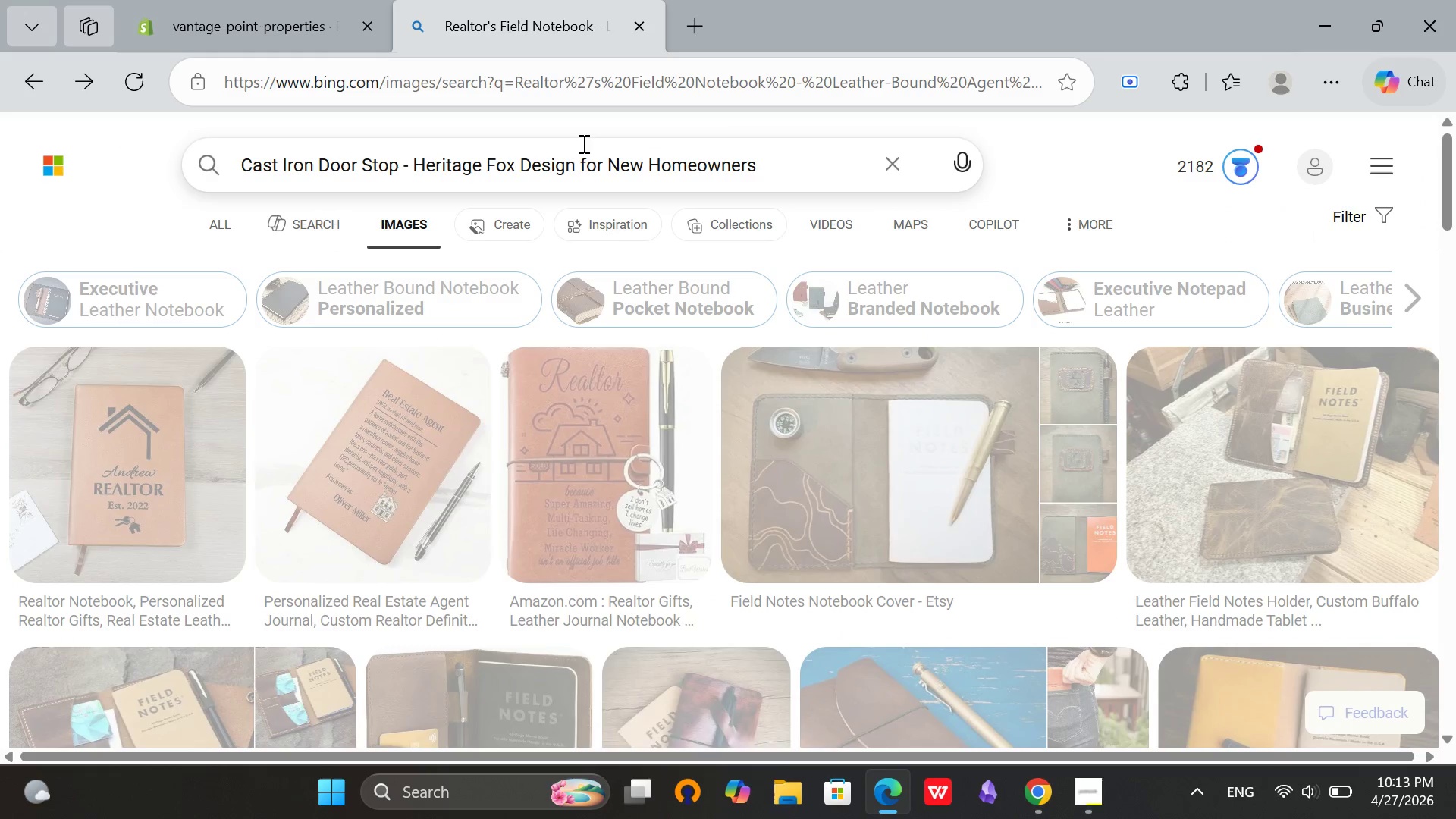 
key(Mute)
 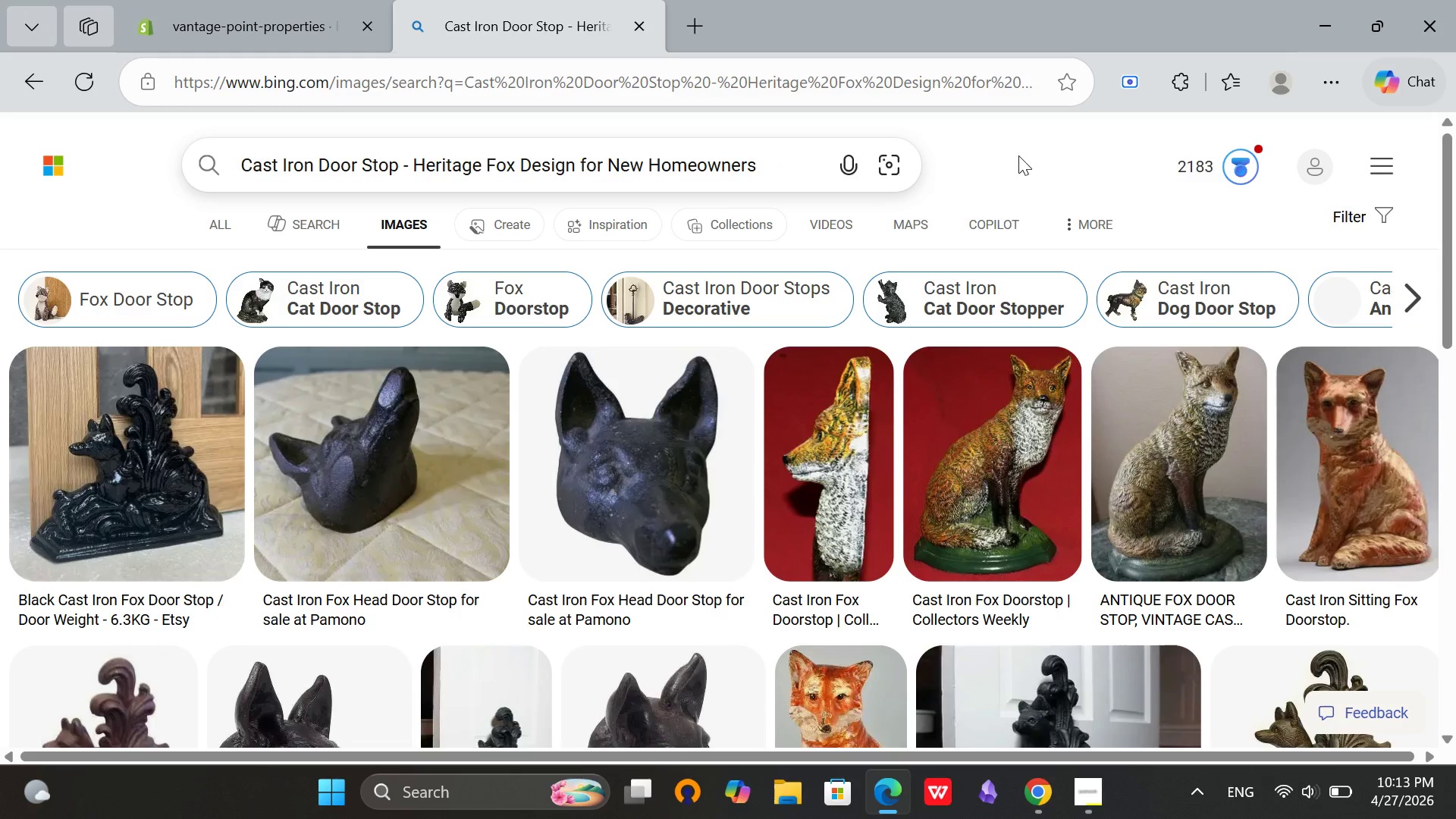 
wait(5.69)
 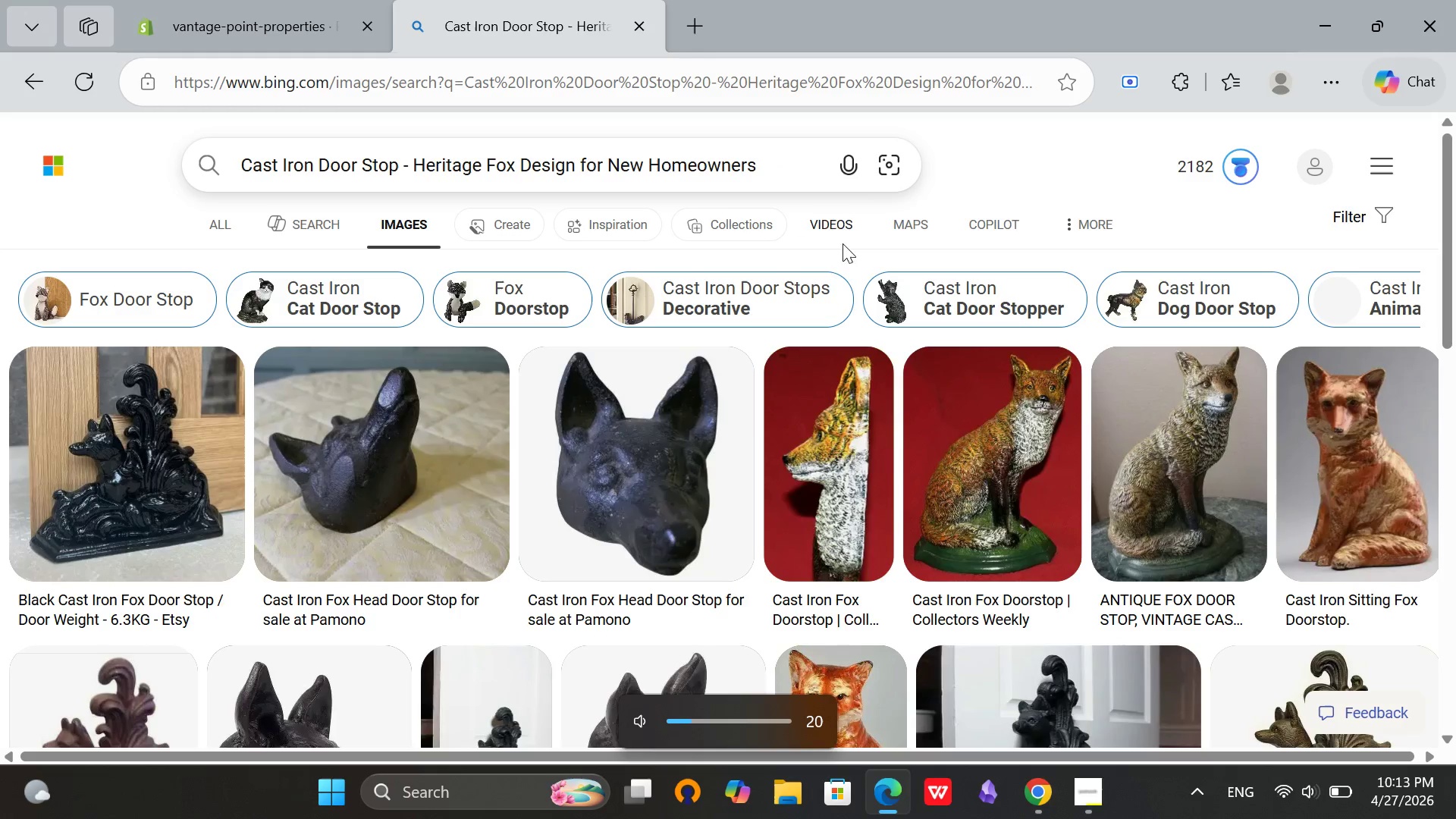 
scroll: coordinate [1018, 155], scroll_direction: down, amount: 2.0
 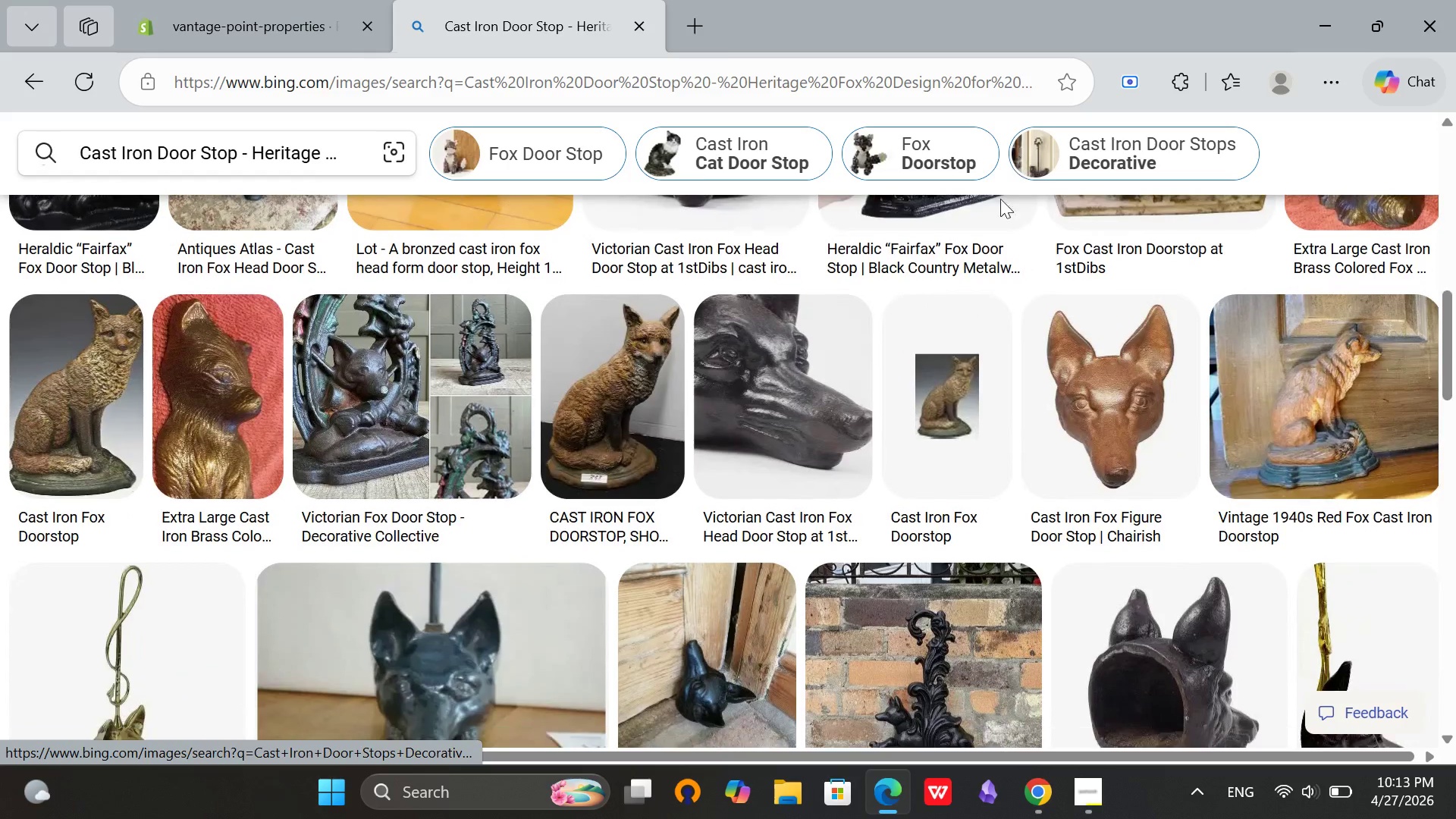 
scroll: coordinate [958, 353], scroll_direction: up, amount: 15.0
 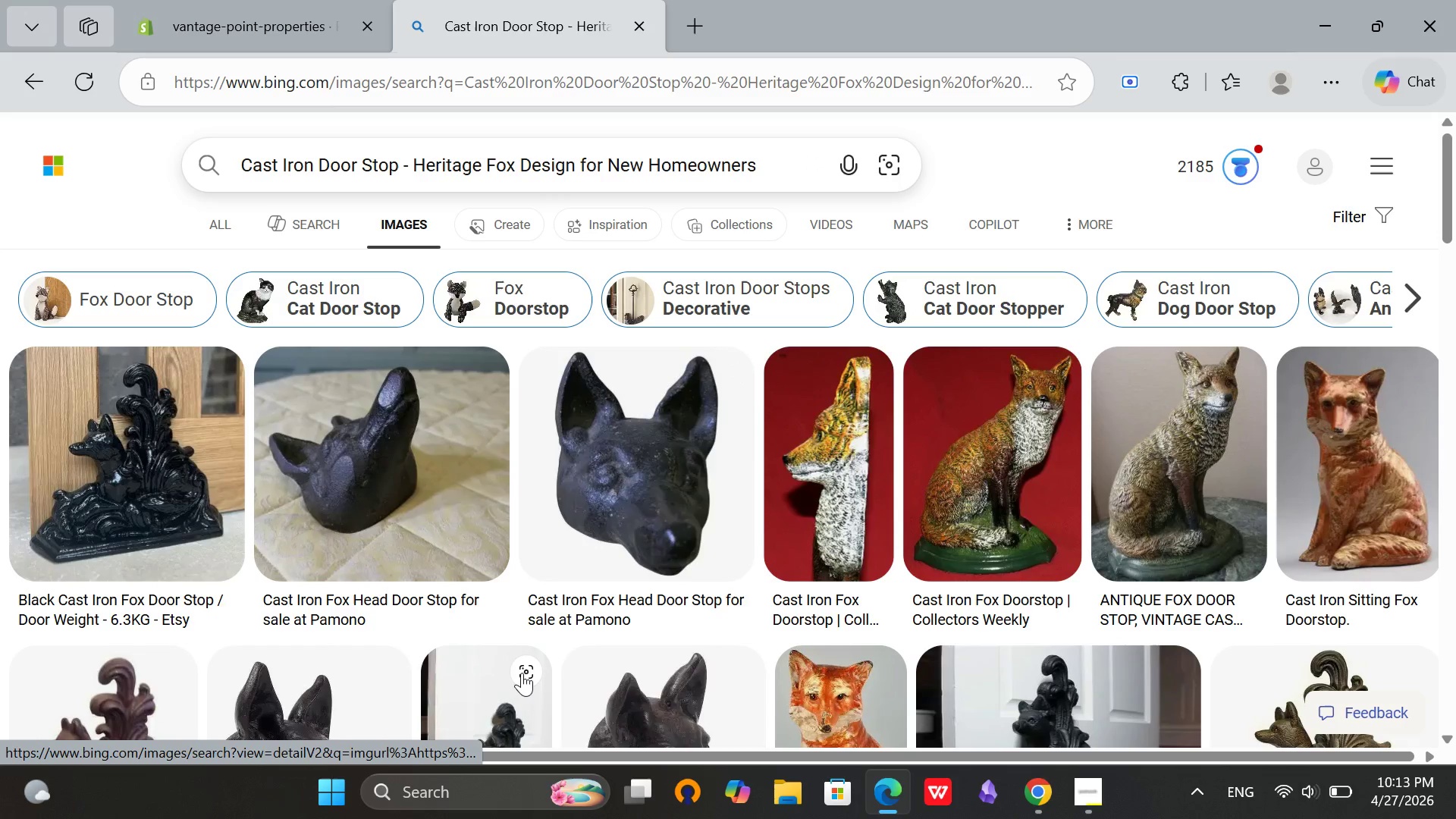 
wait(16.24)
 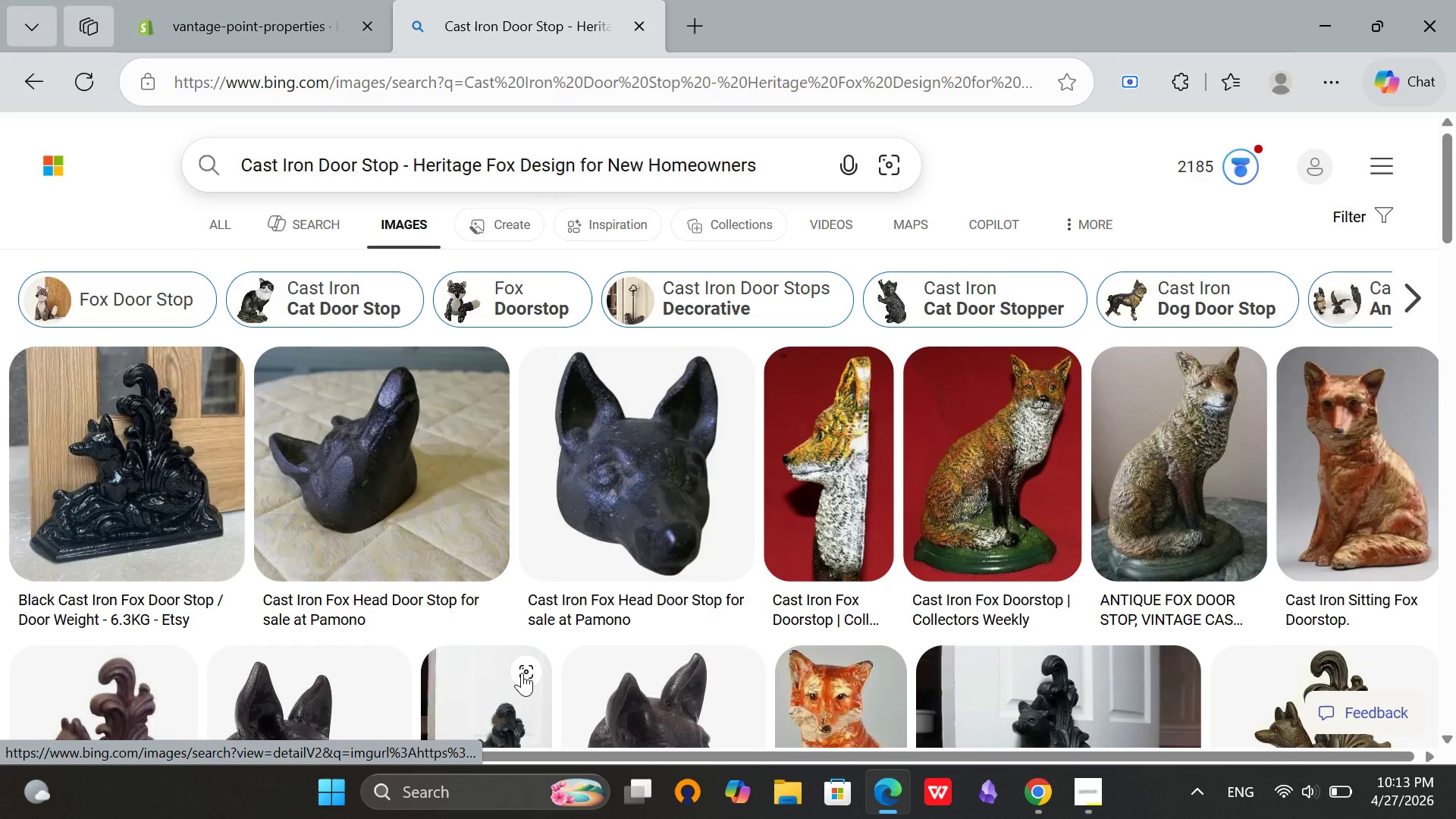 
left_click([155, 454])
 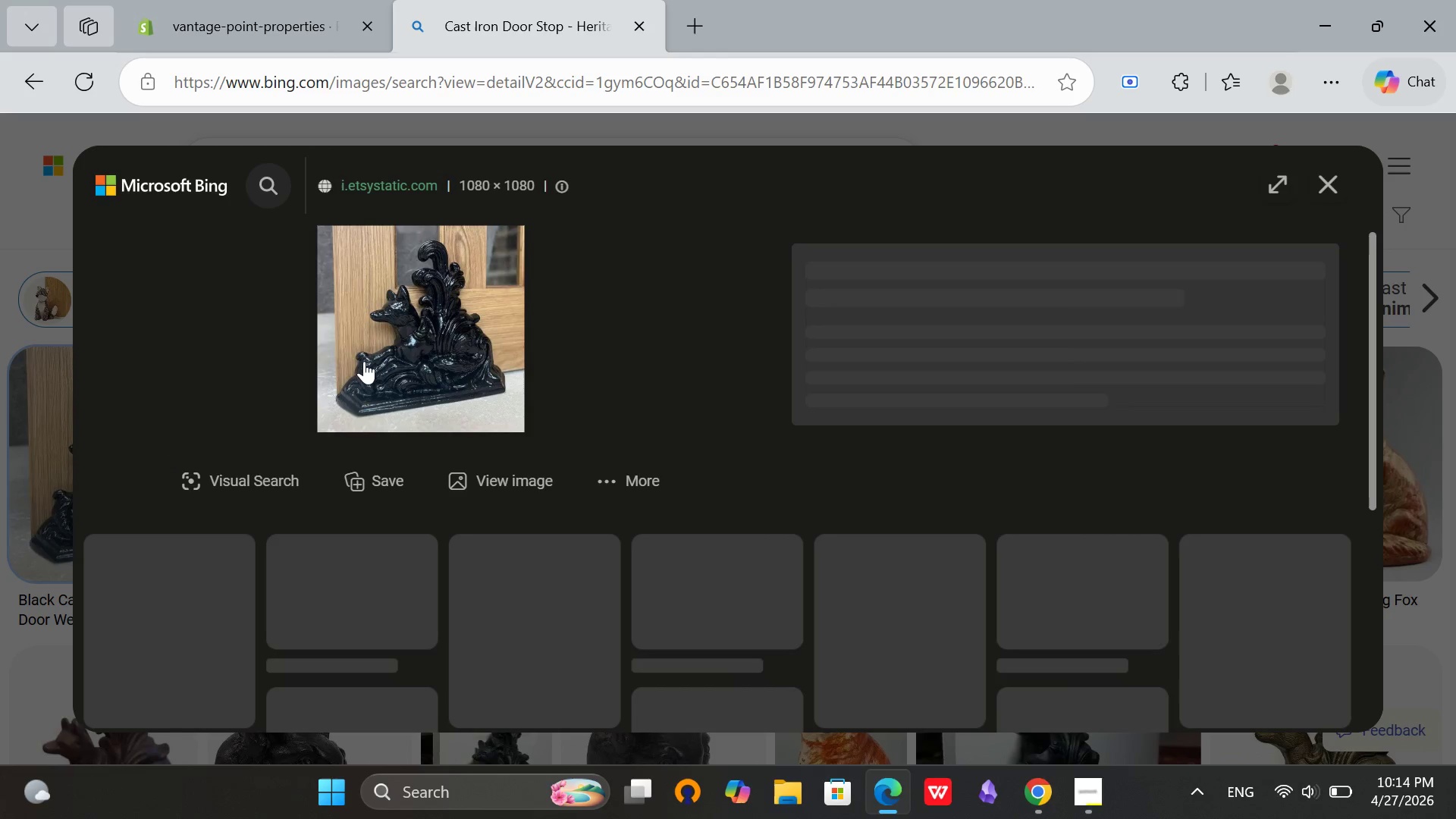 
right_click([481, 261])
 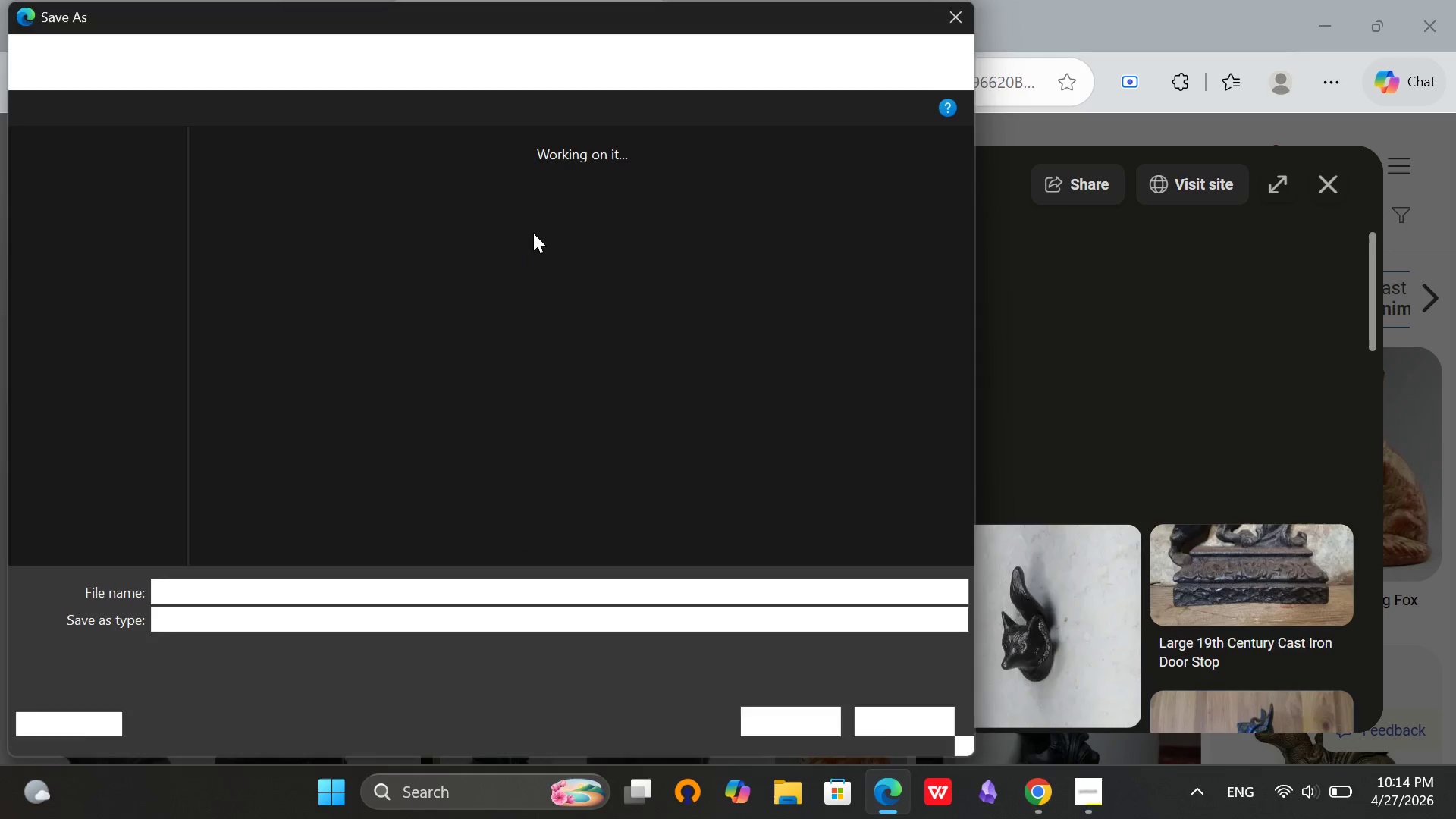 
wait(5.02)
 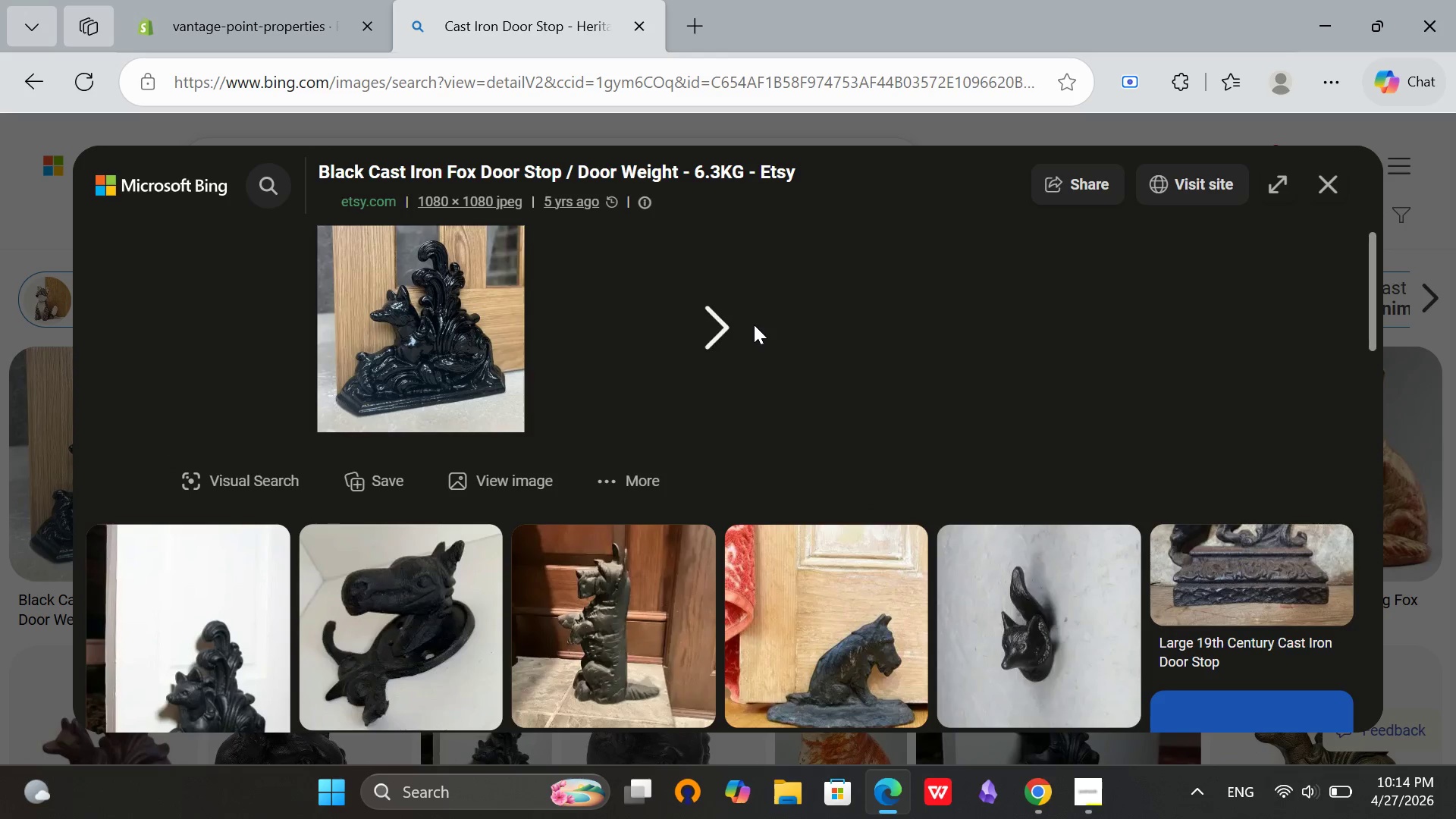 
left_click([96, 338])
 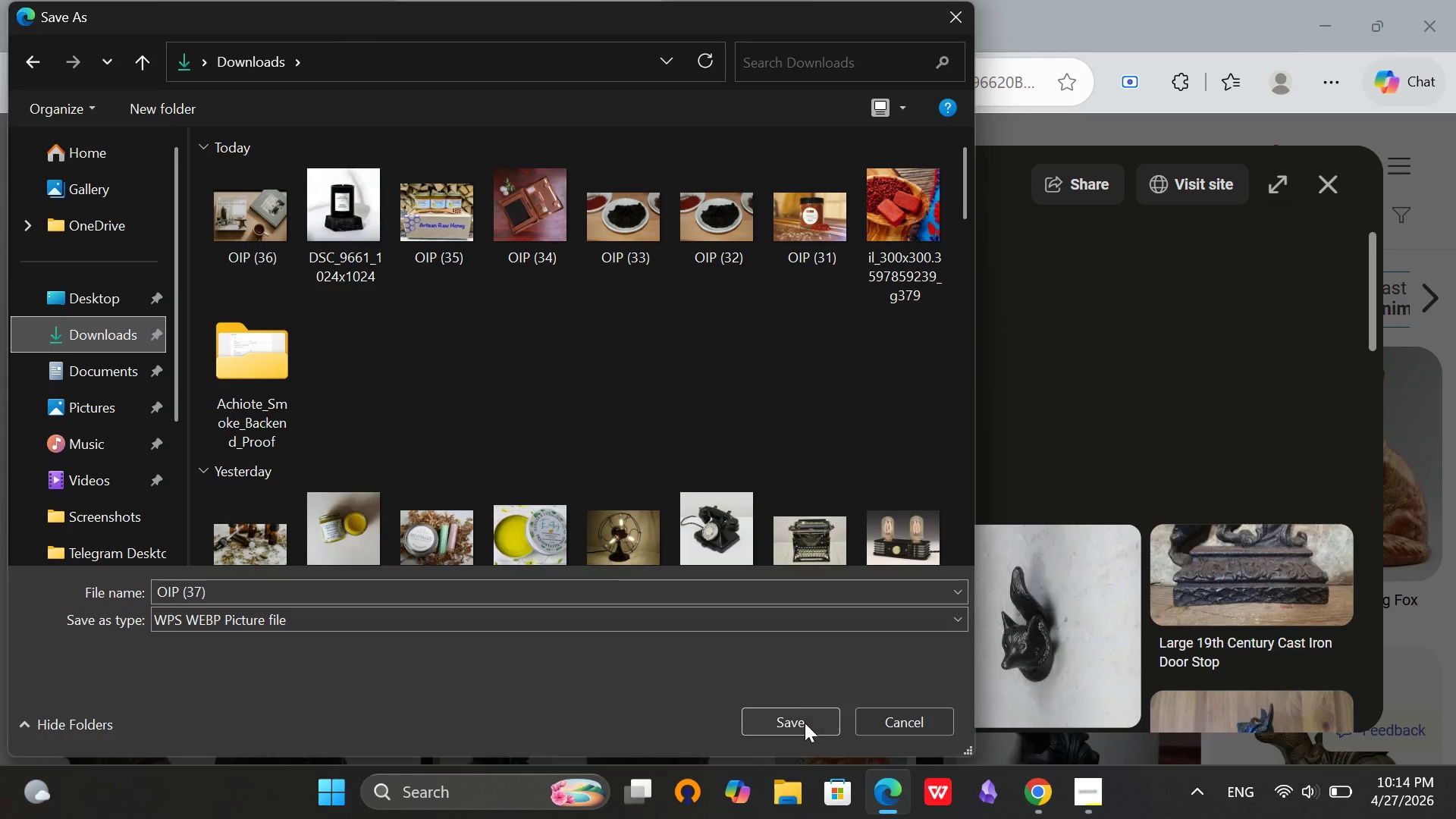 
left_click([804, 723])
 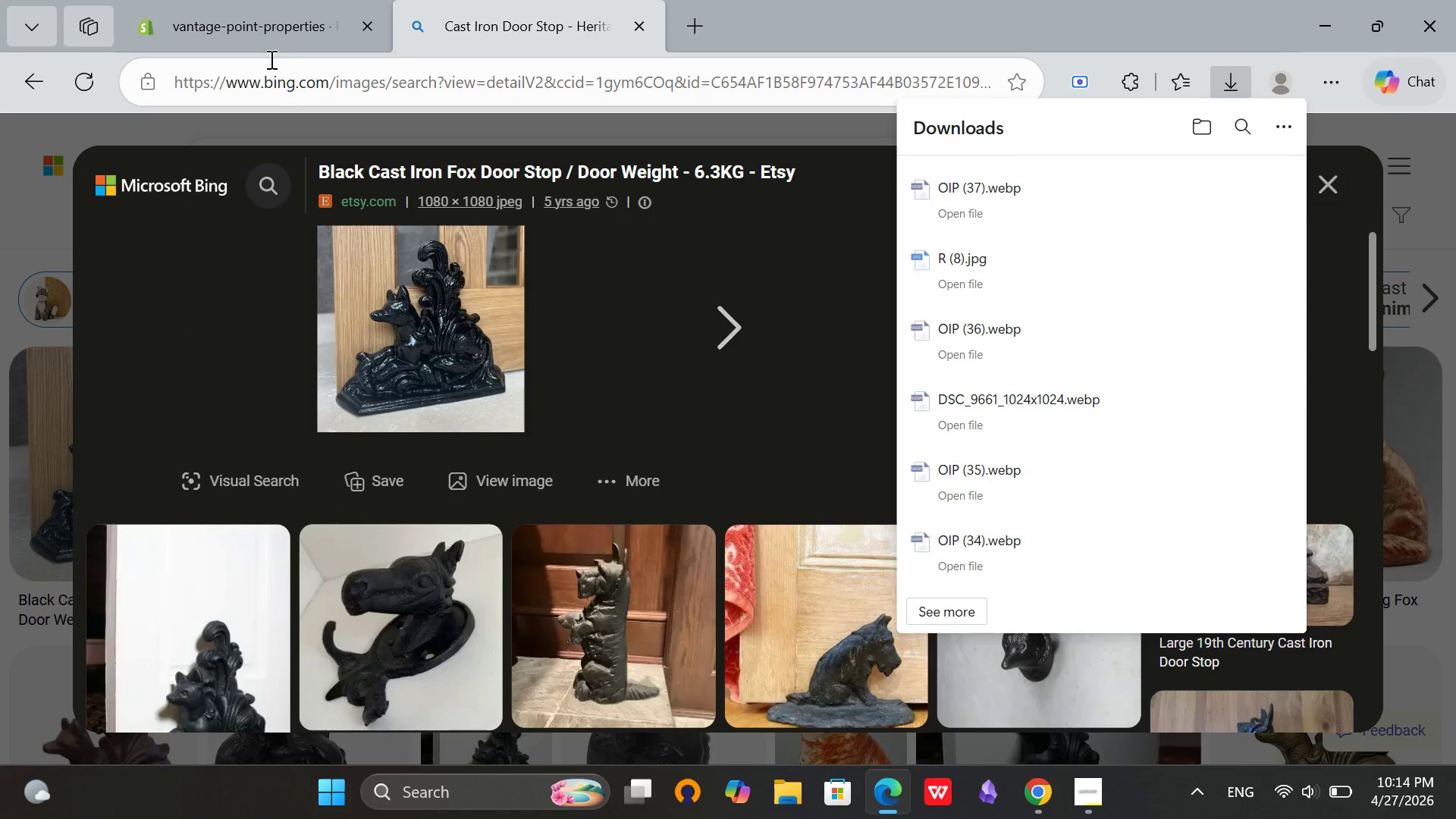 
left_click([264, 5])
 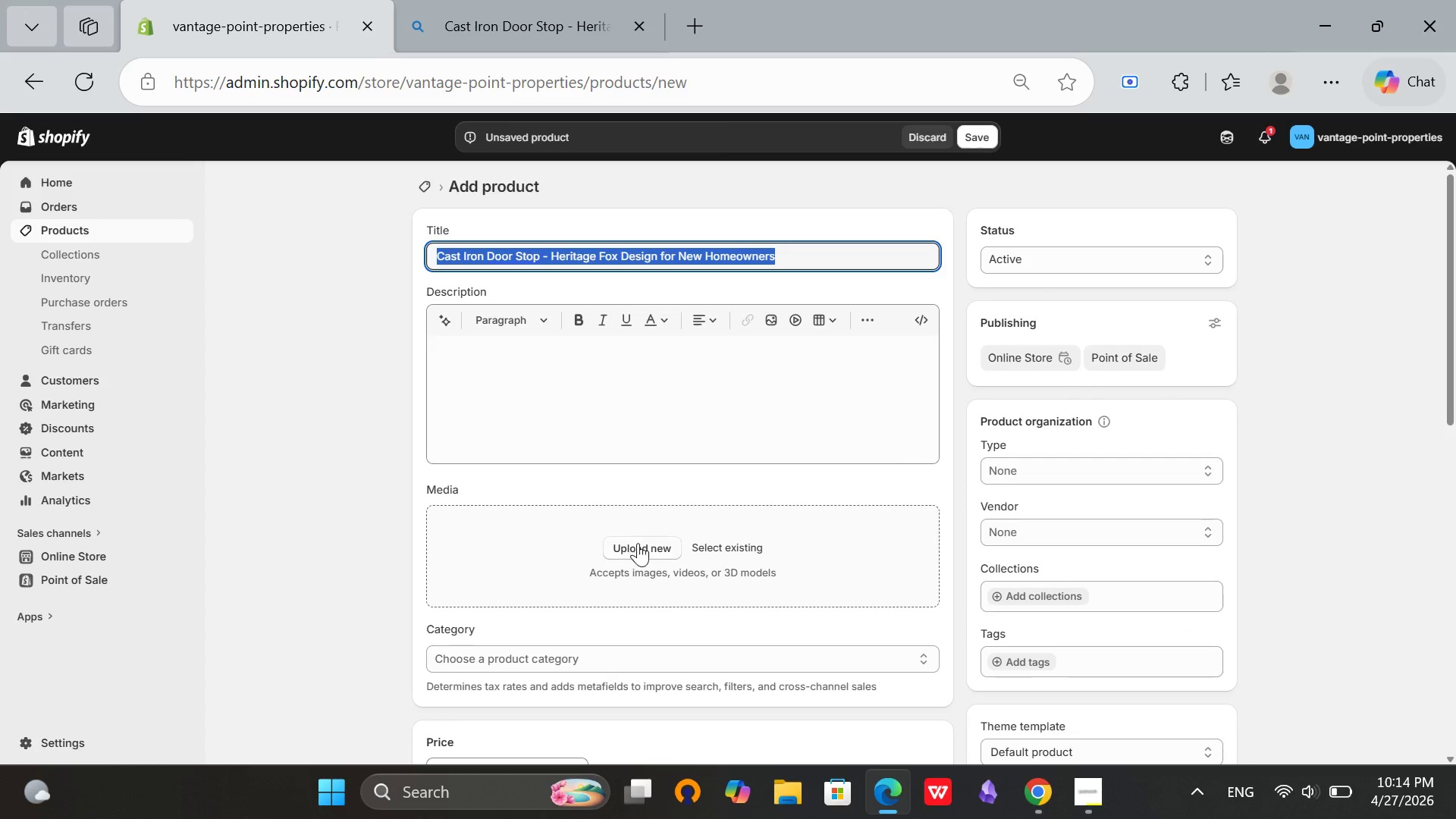 
left_click([638, 543])
 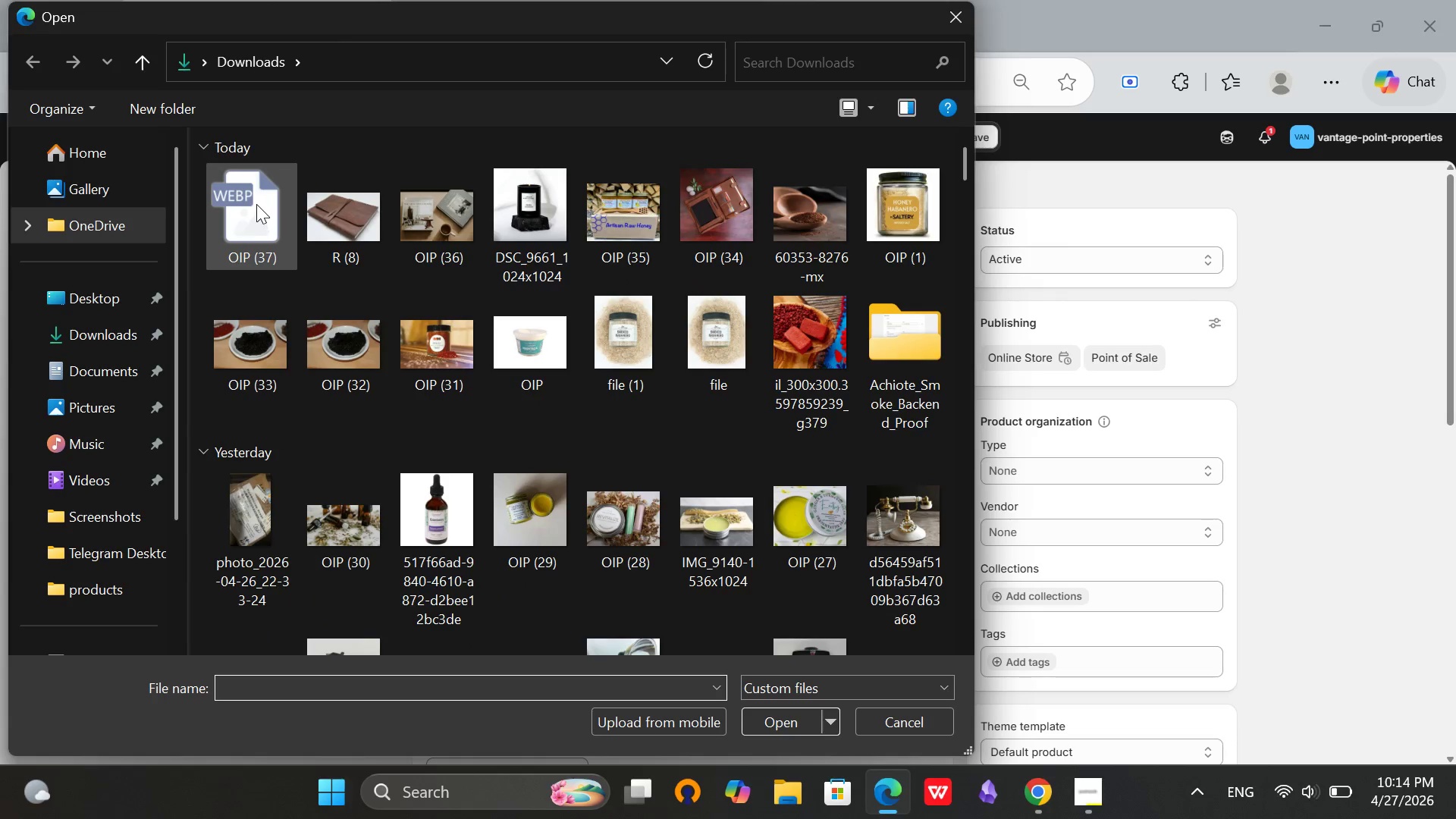 
left_click([262, 193])
 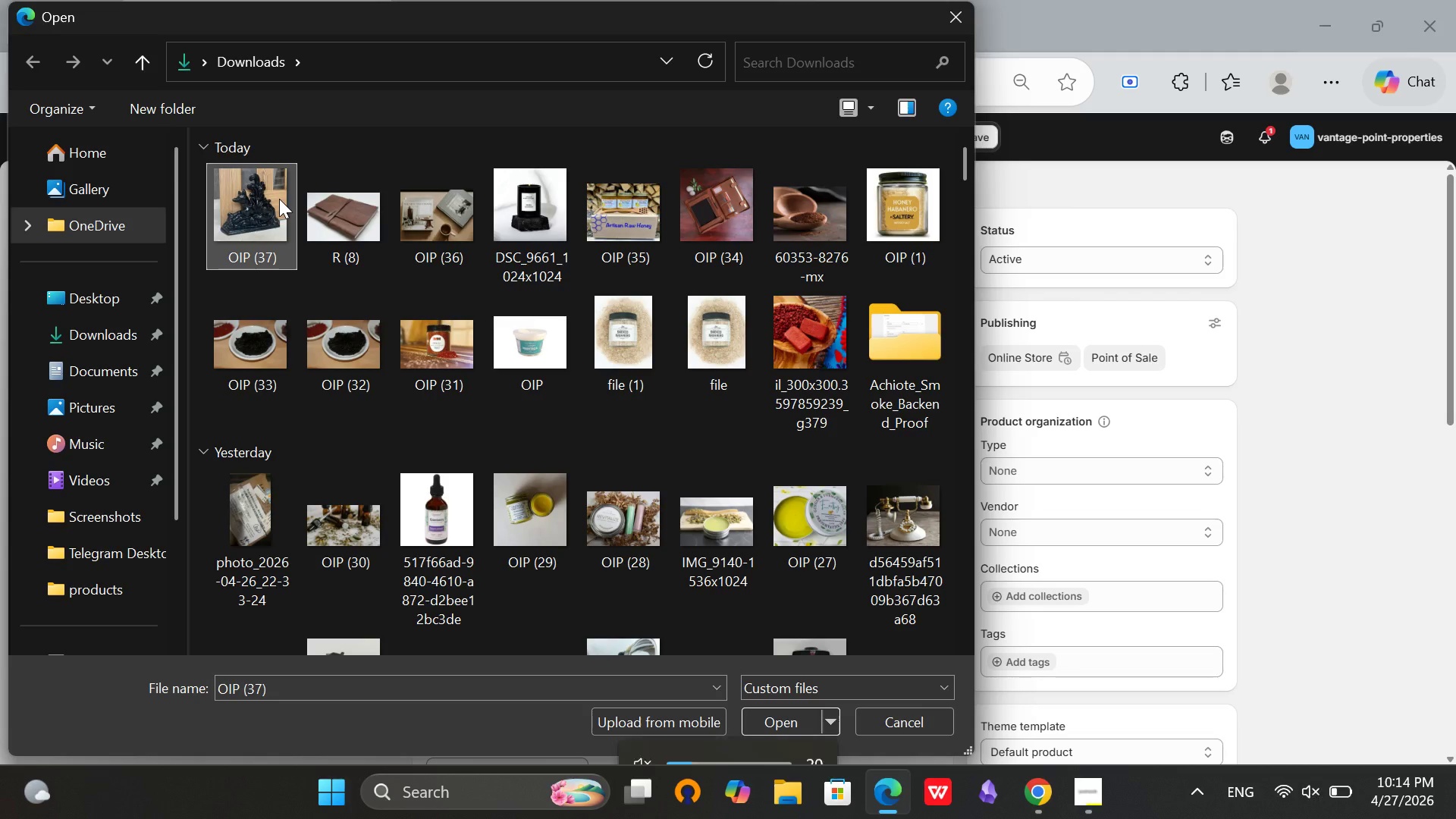 
key(Mute)
 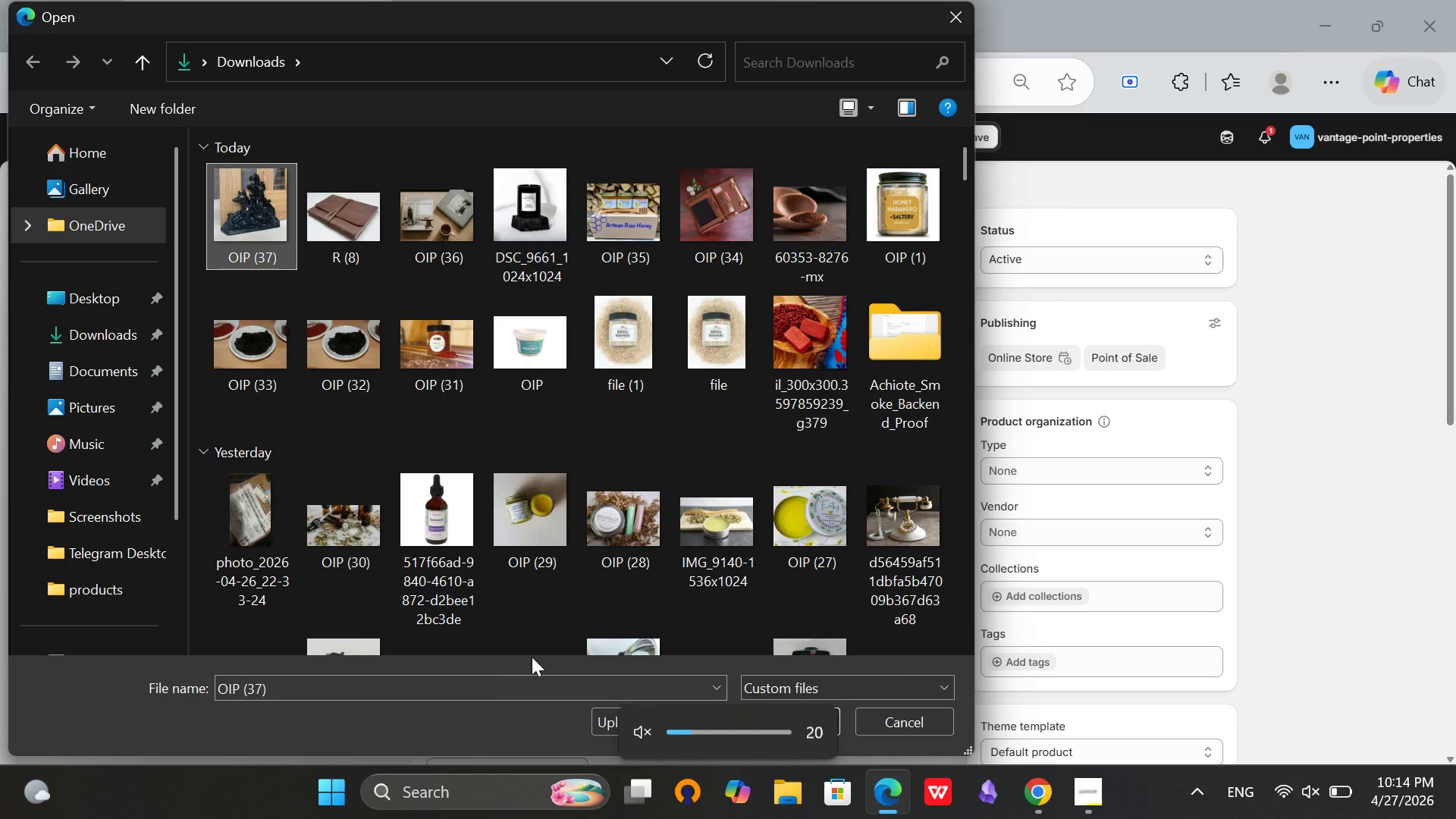 
left_click([344, 207])
 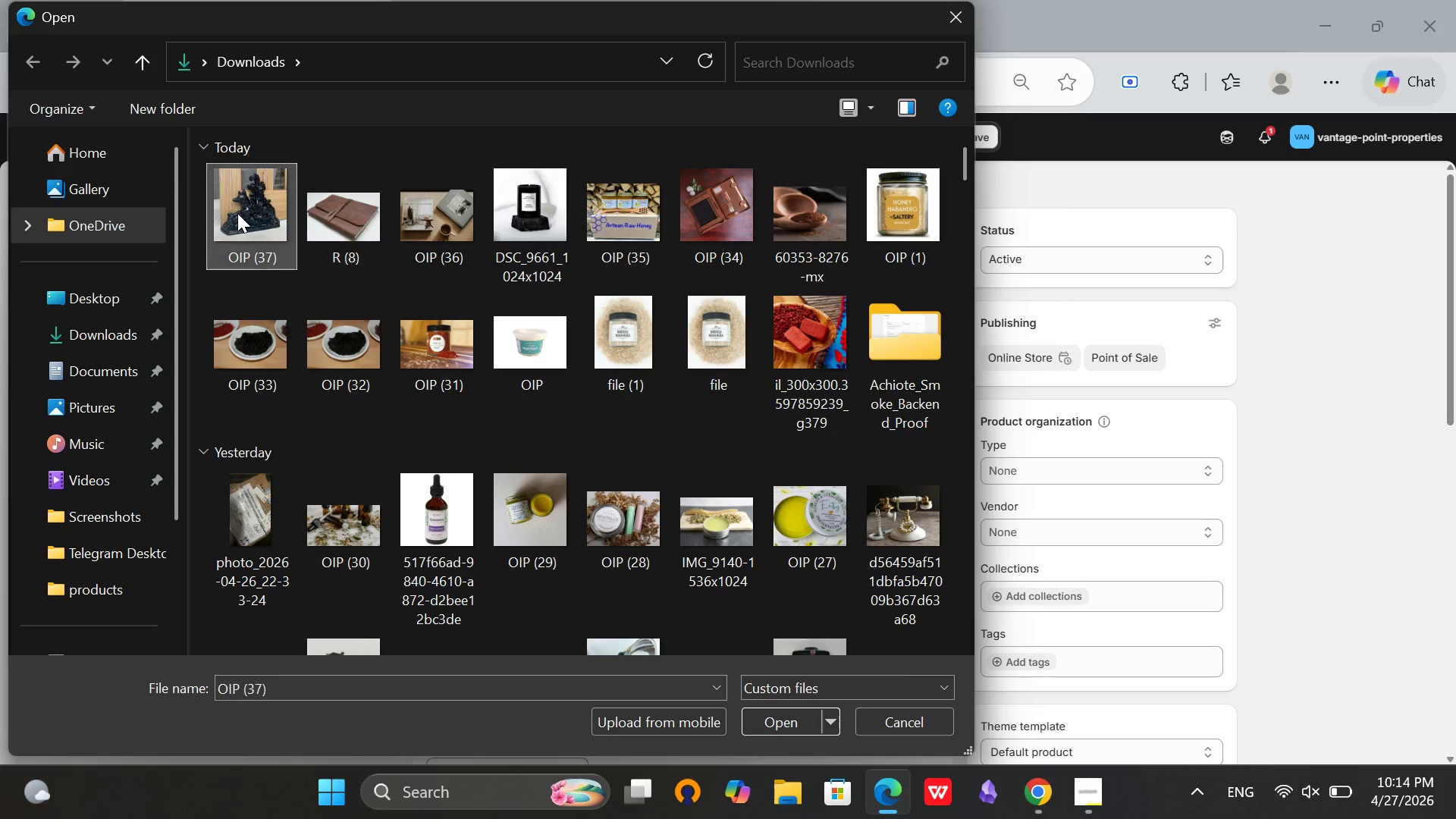 
left_click([237, 213])
 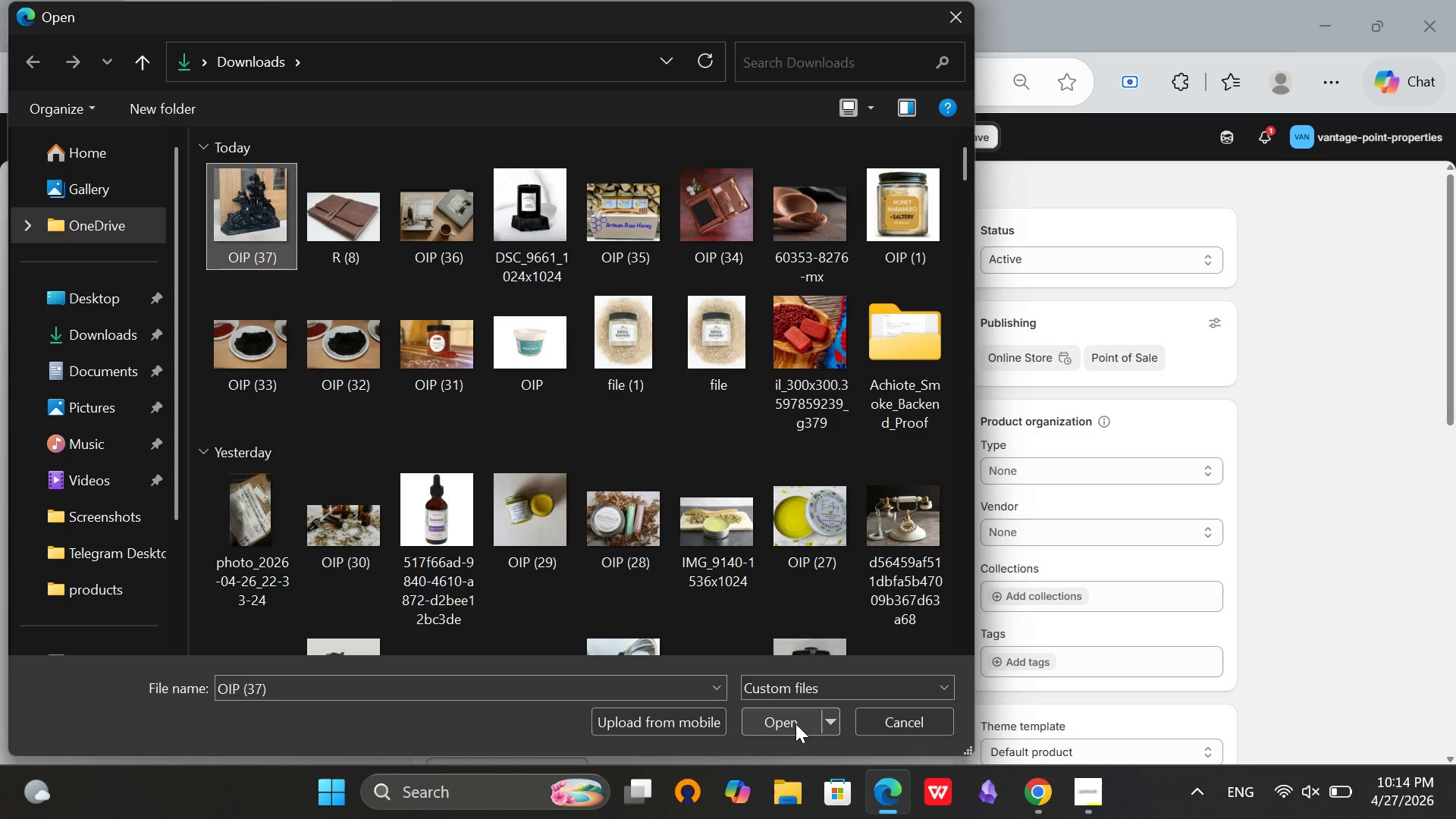 
left_click([795, 723])
 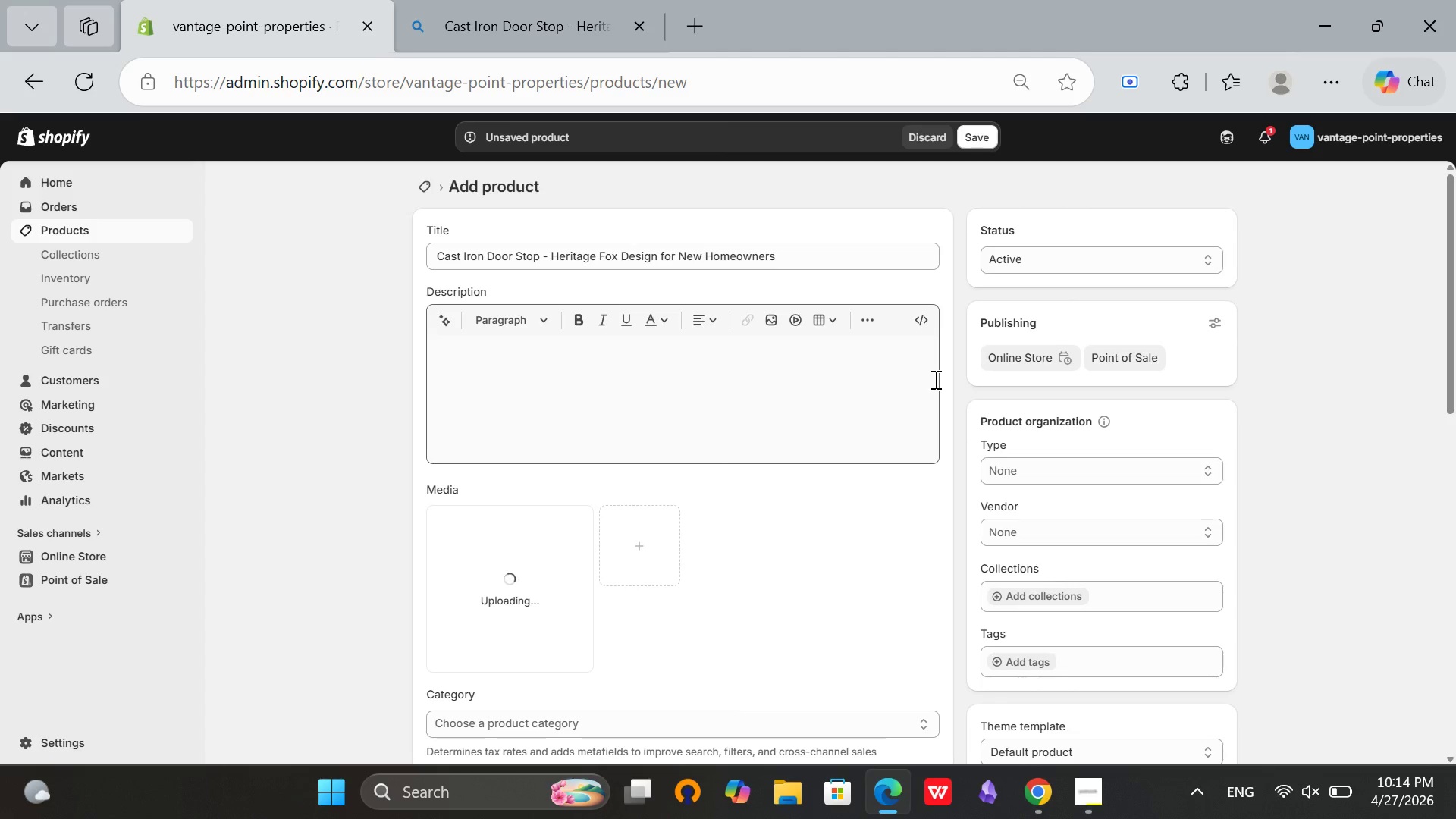 
wait(8.47)
 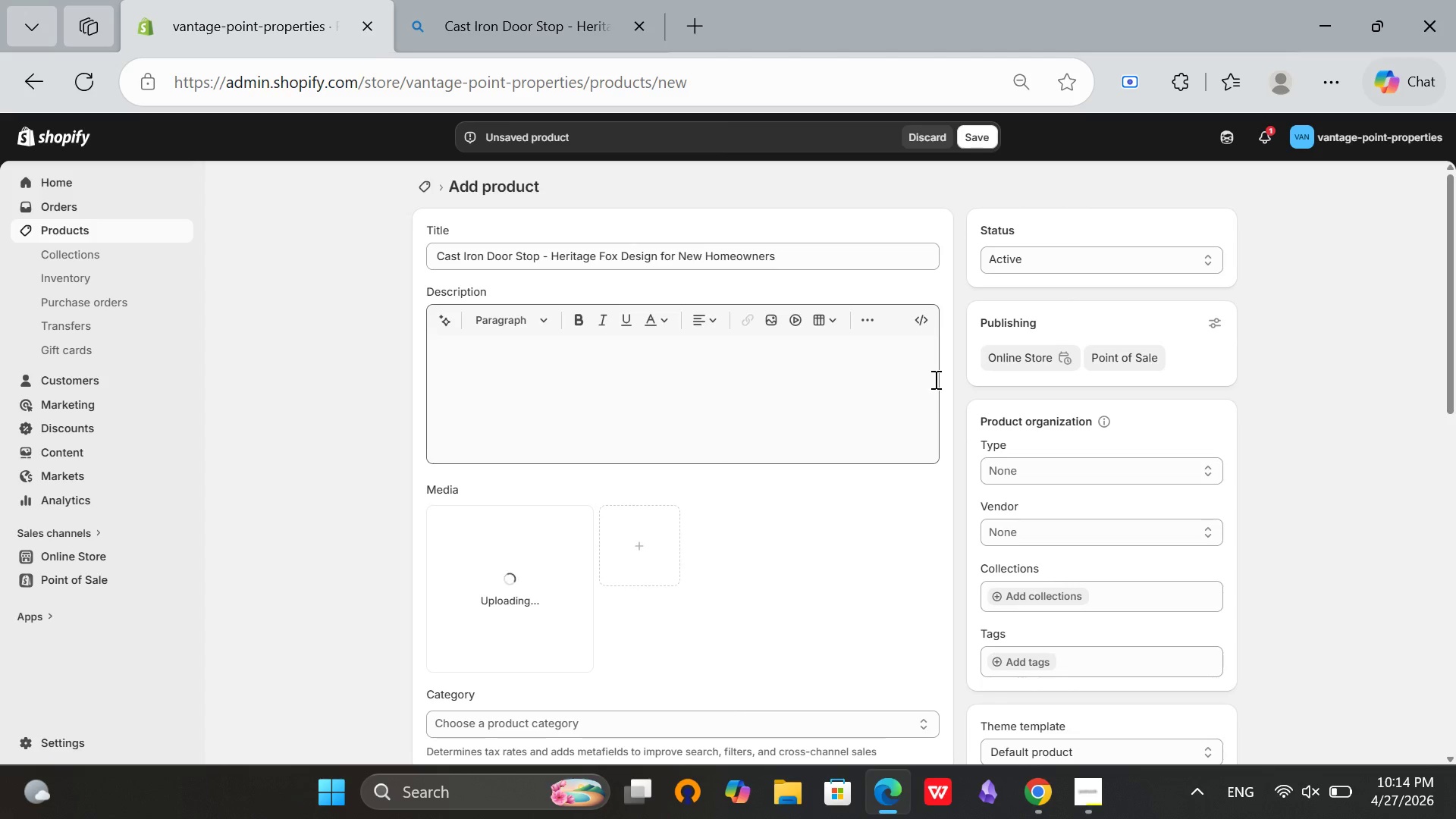 
key(Mute)
 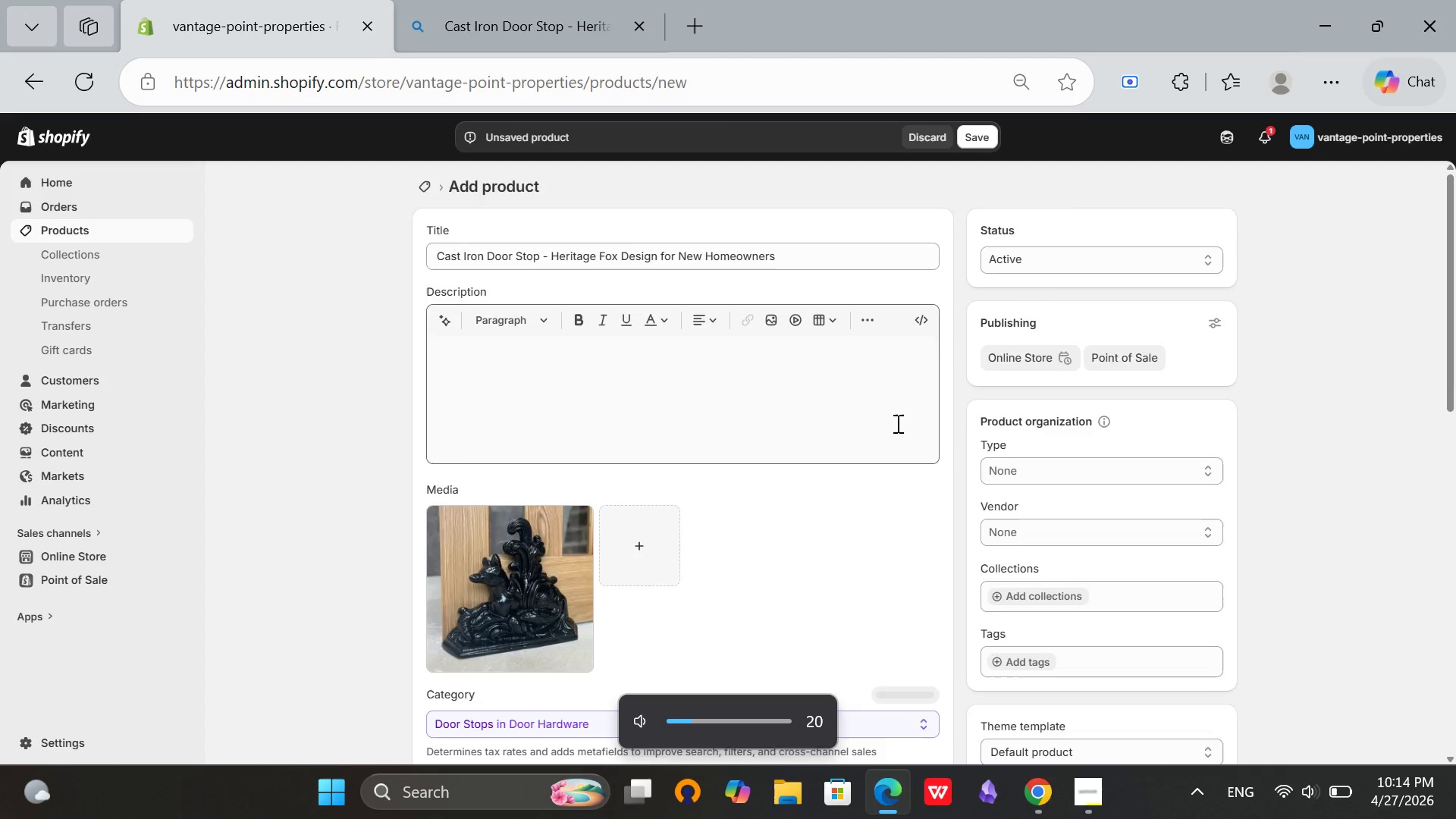 
scroll: coordinate [896, 423], scroll_direction: down, amount: 2.0
 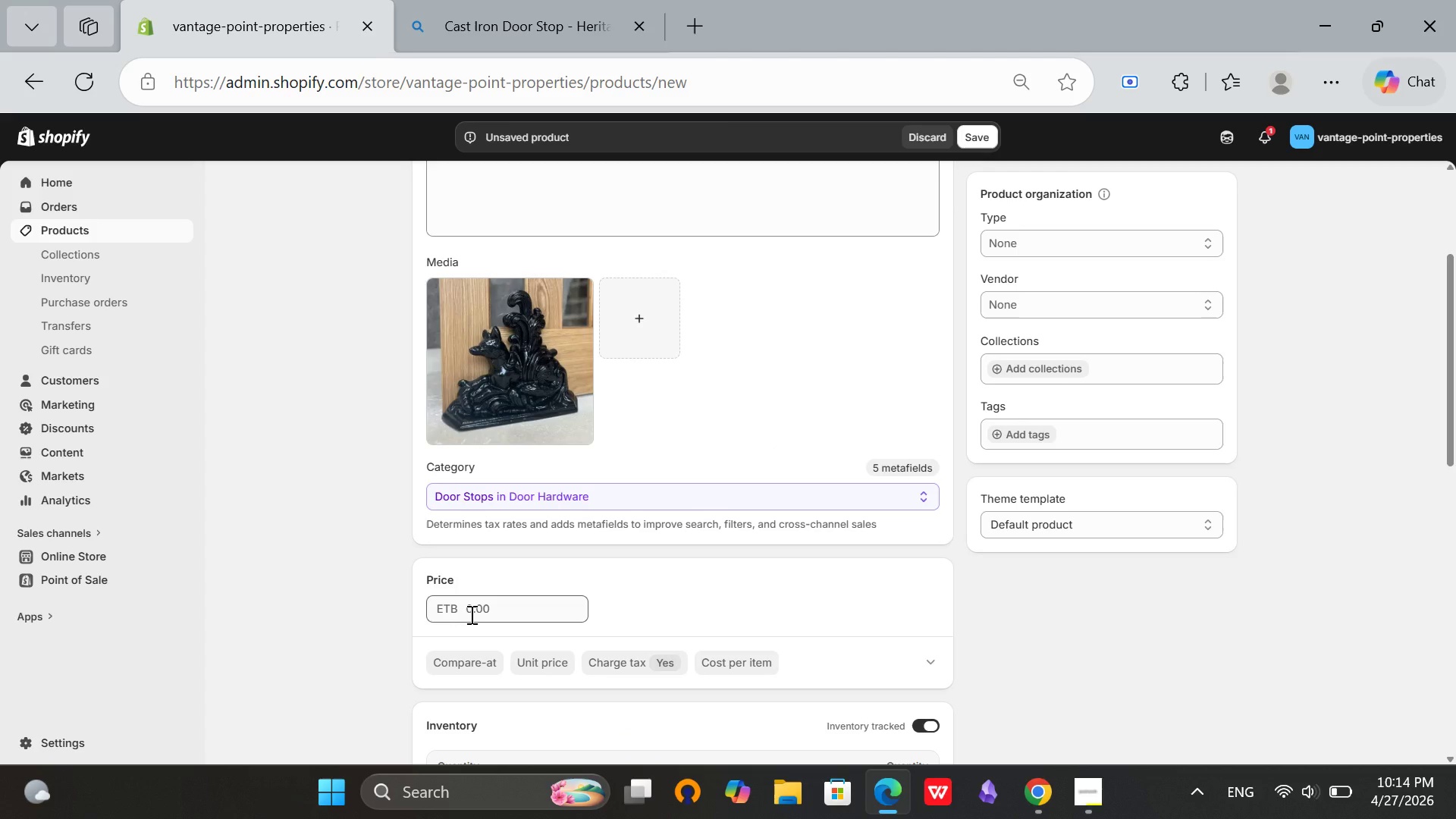 
left_click([470, 614])
 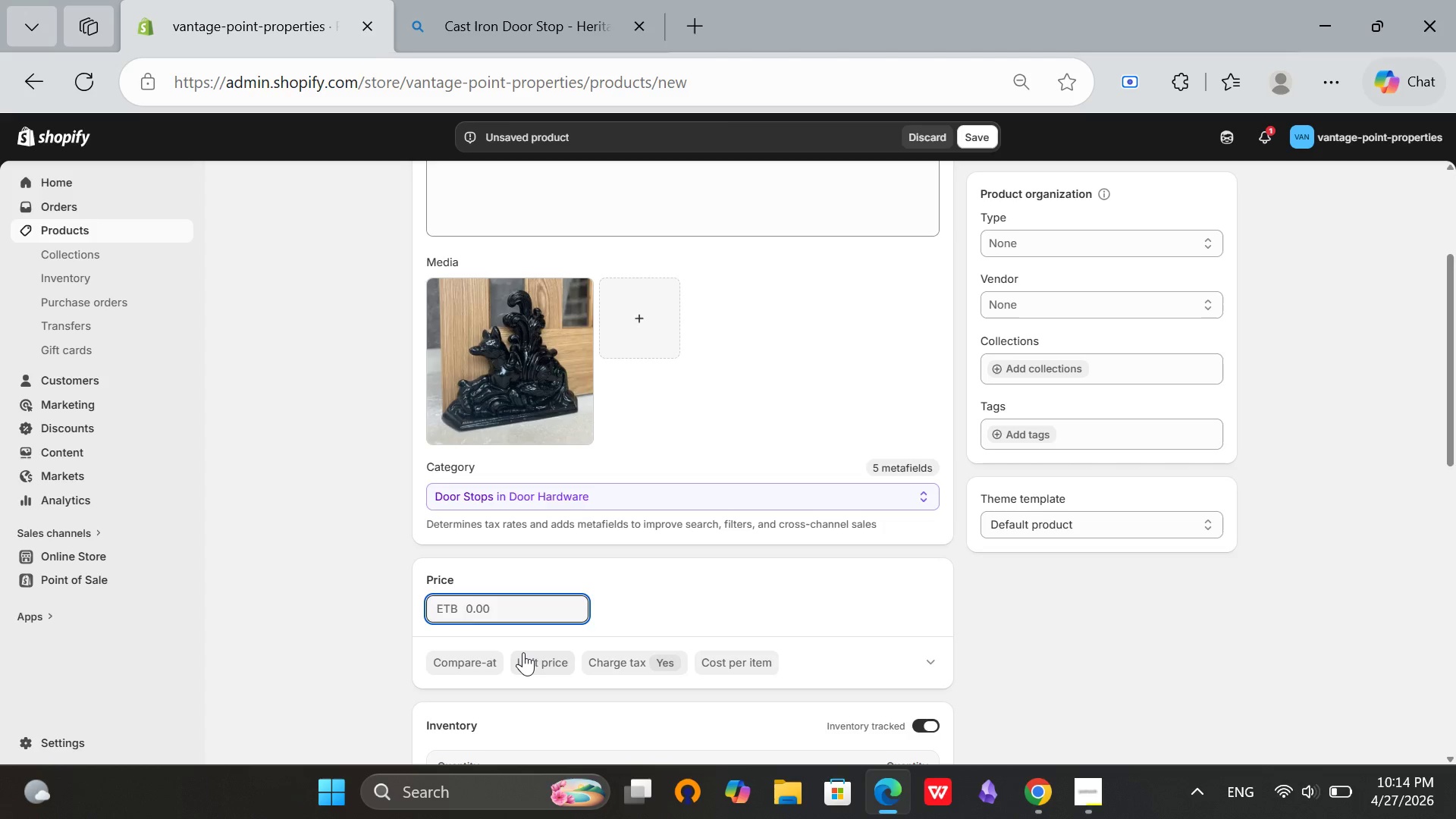 
type(55)
 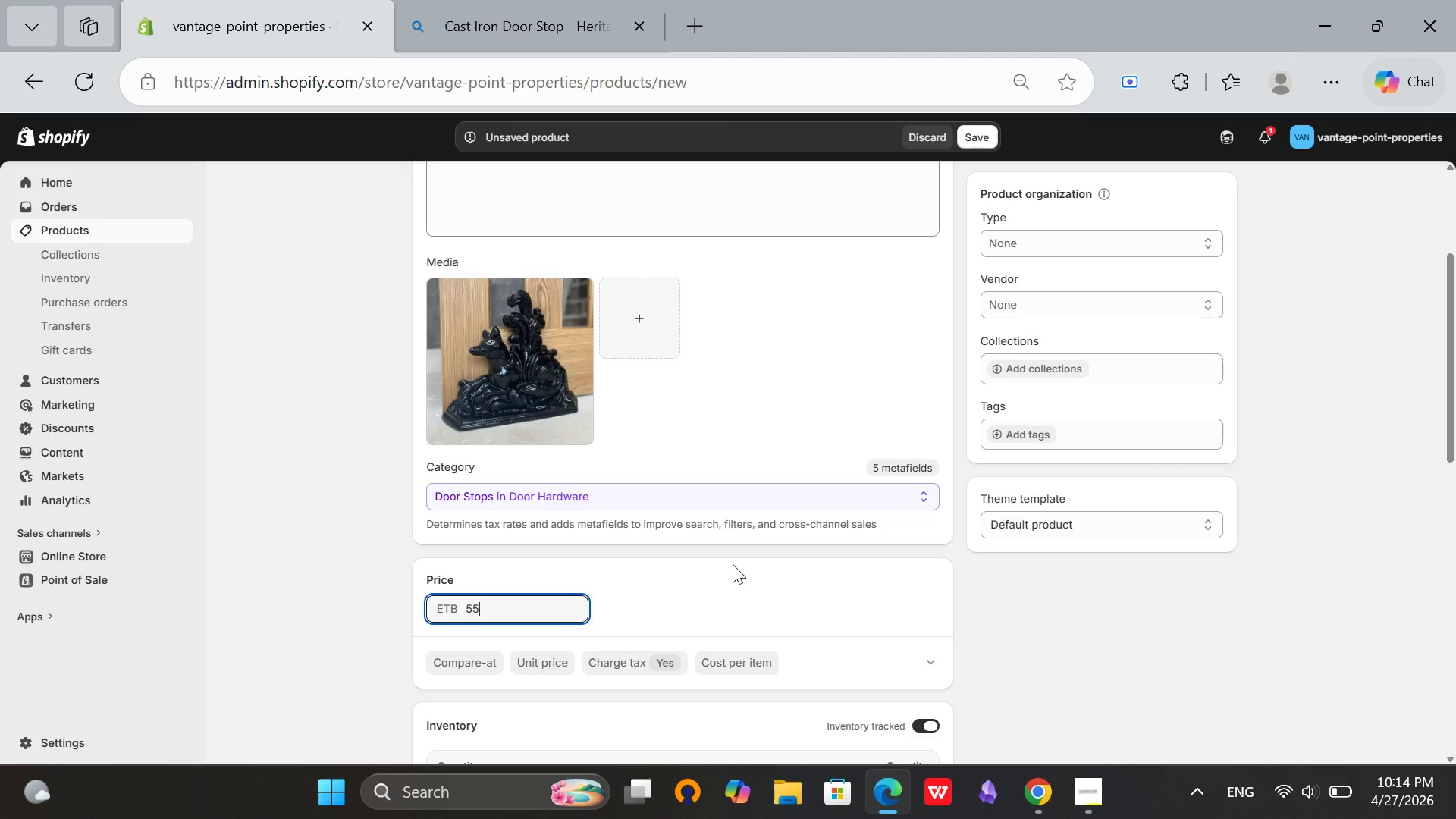 
left_click([726, 565])
 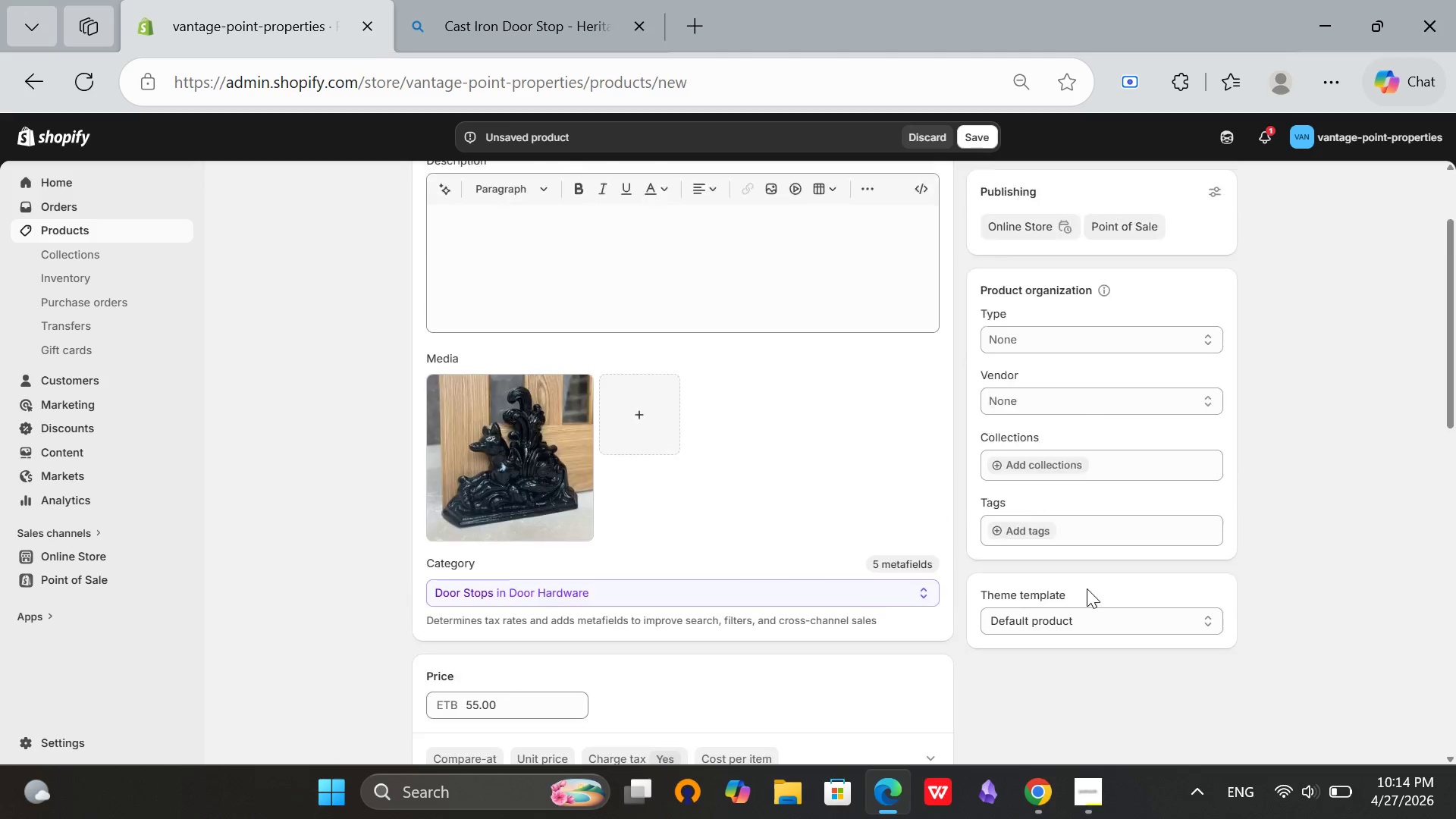 
scroll: coordinate [1087, 588], scroll_direction: up, amount: 3.0
 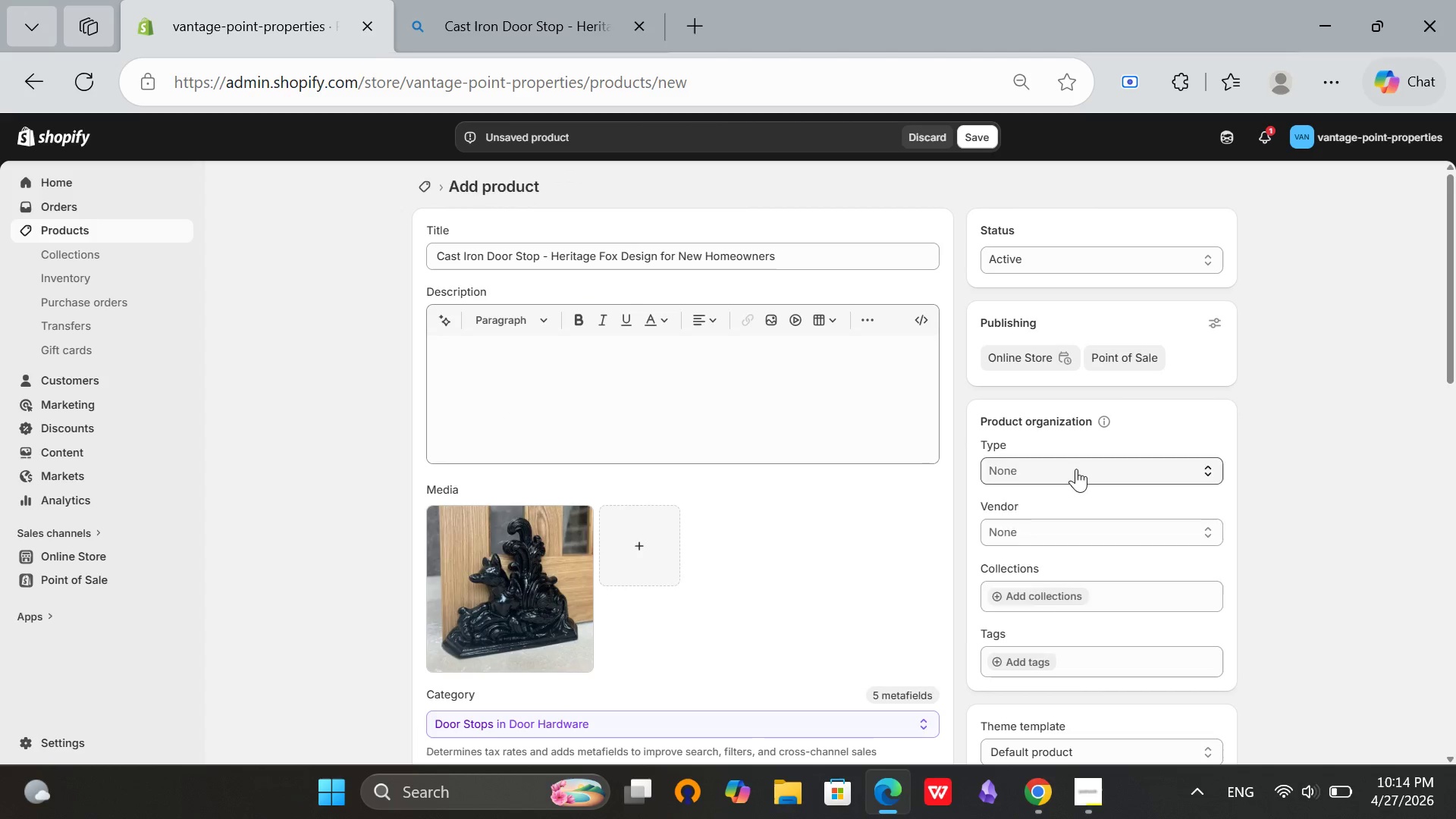 
left_click([1076, 469])
 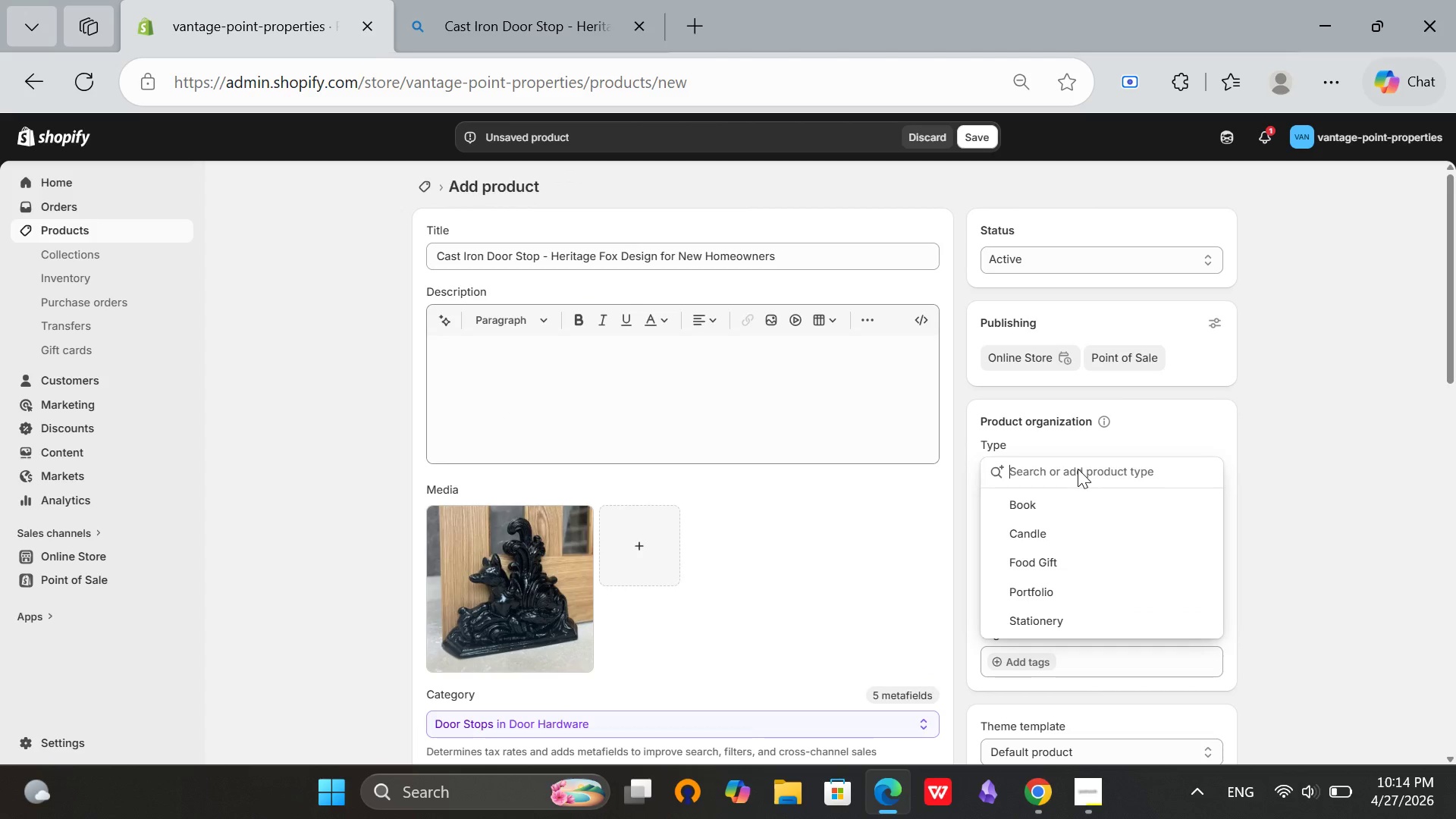 
type(Home Decor)
 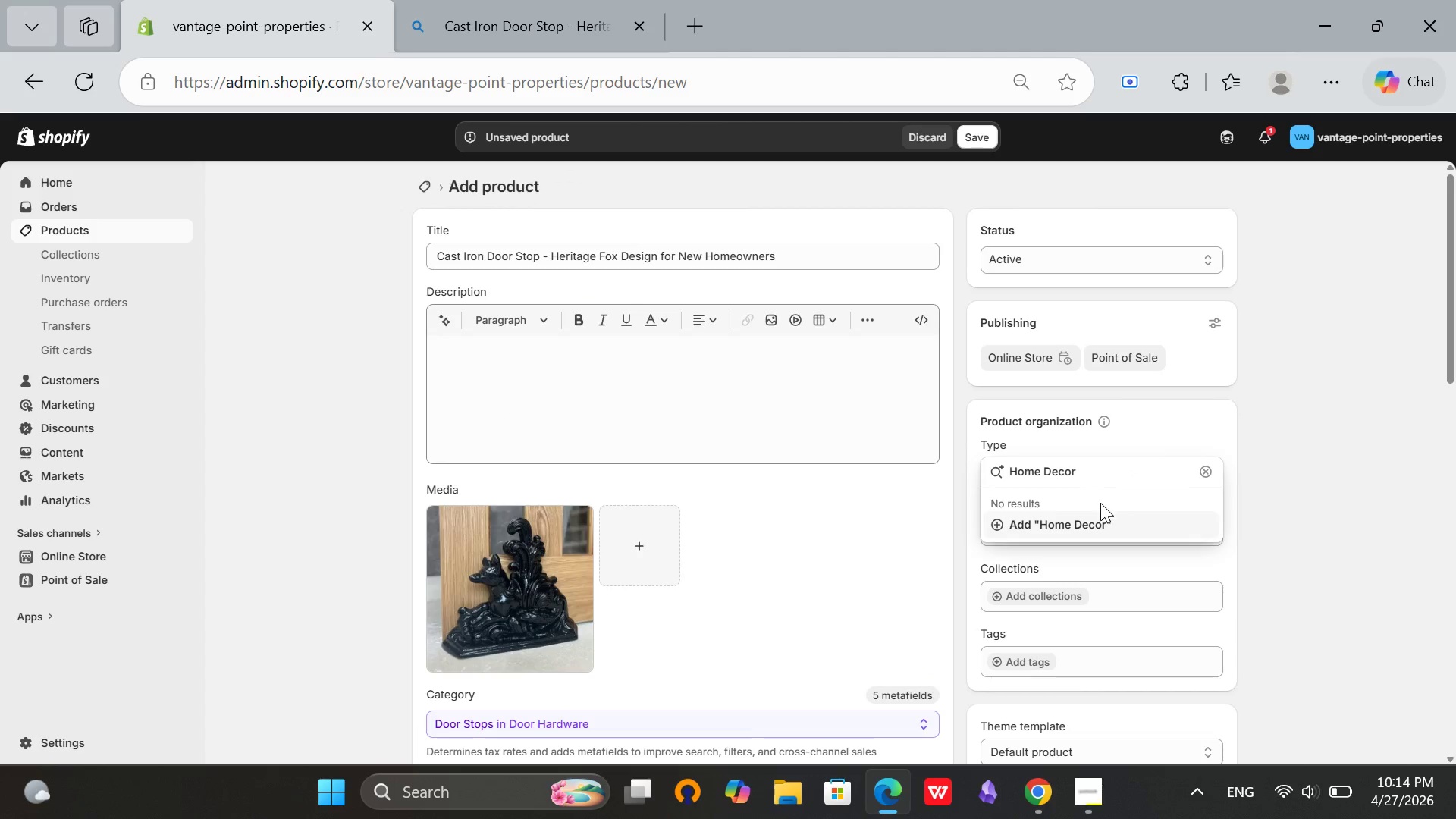 
mouse_move([1119, 506])
 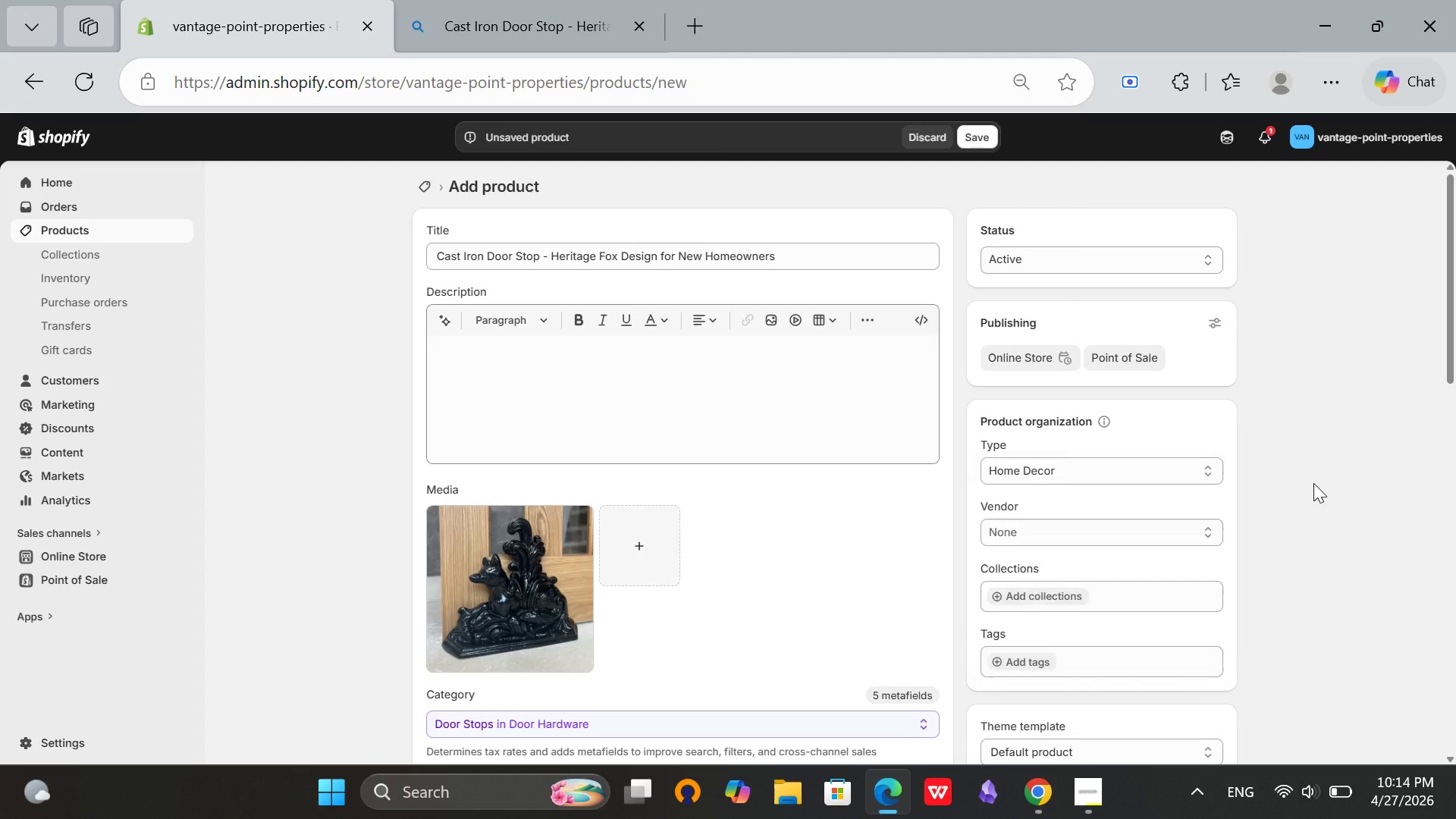 
left_click([1313, 483])
 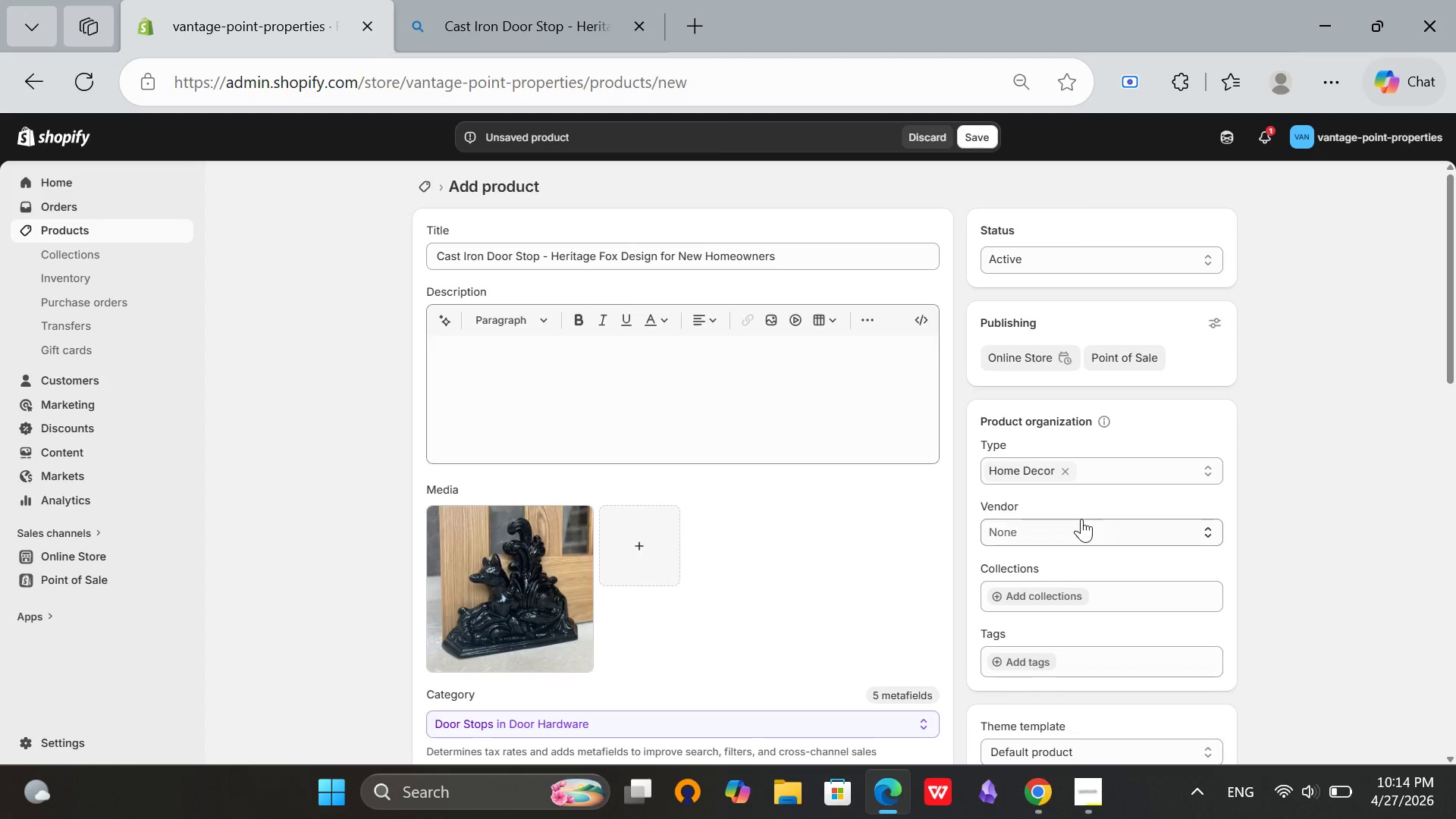 
left_click([1080, 519])
 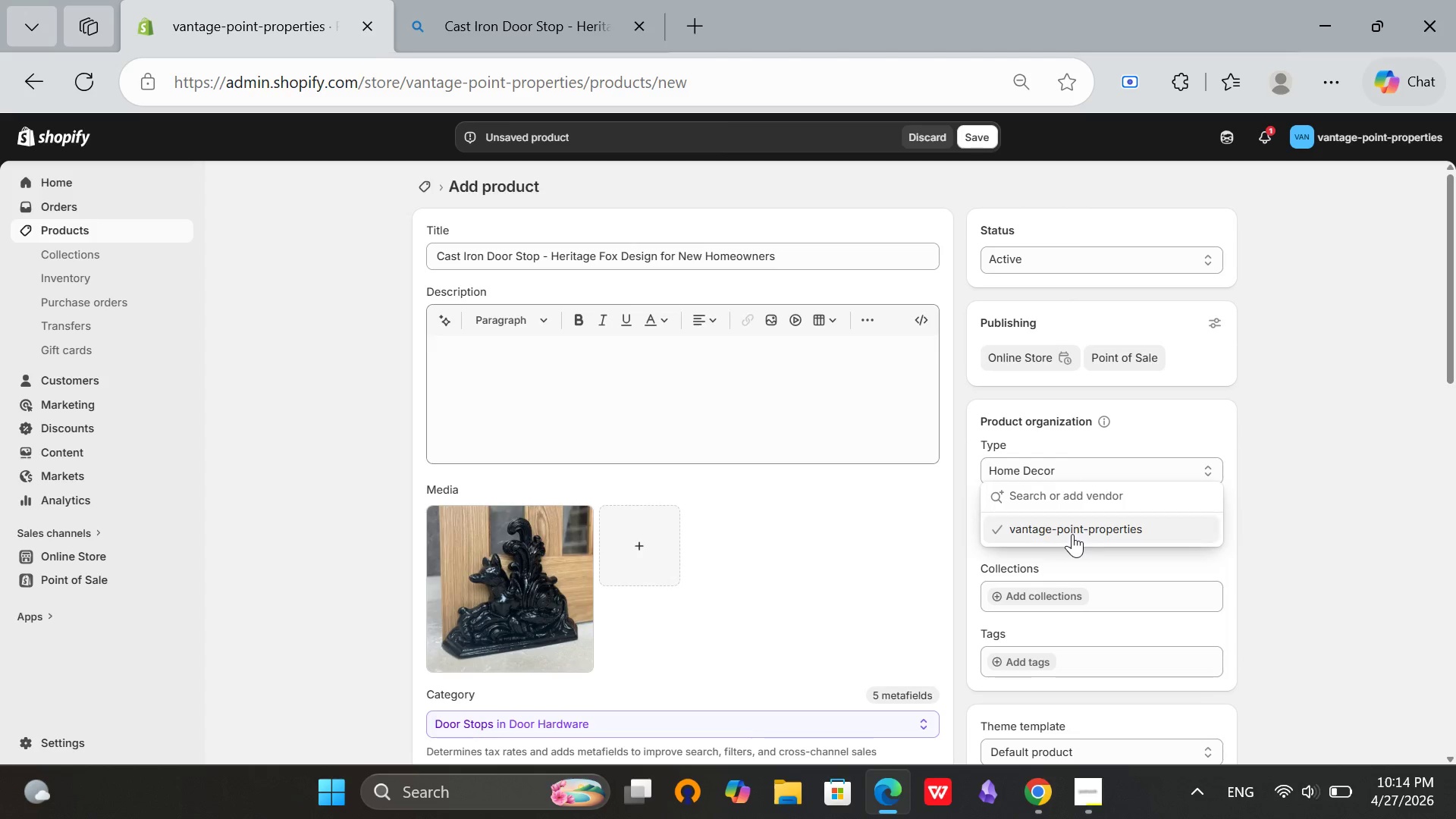 
left_click([1072, 534])
 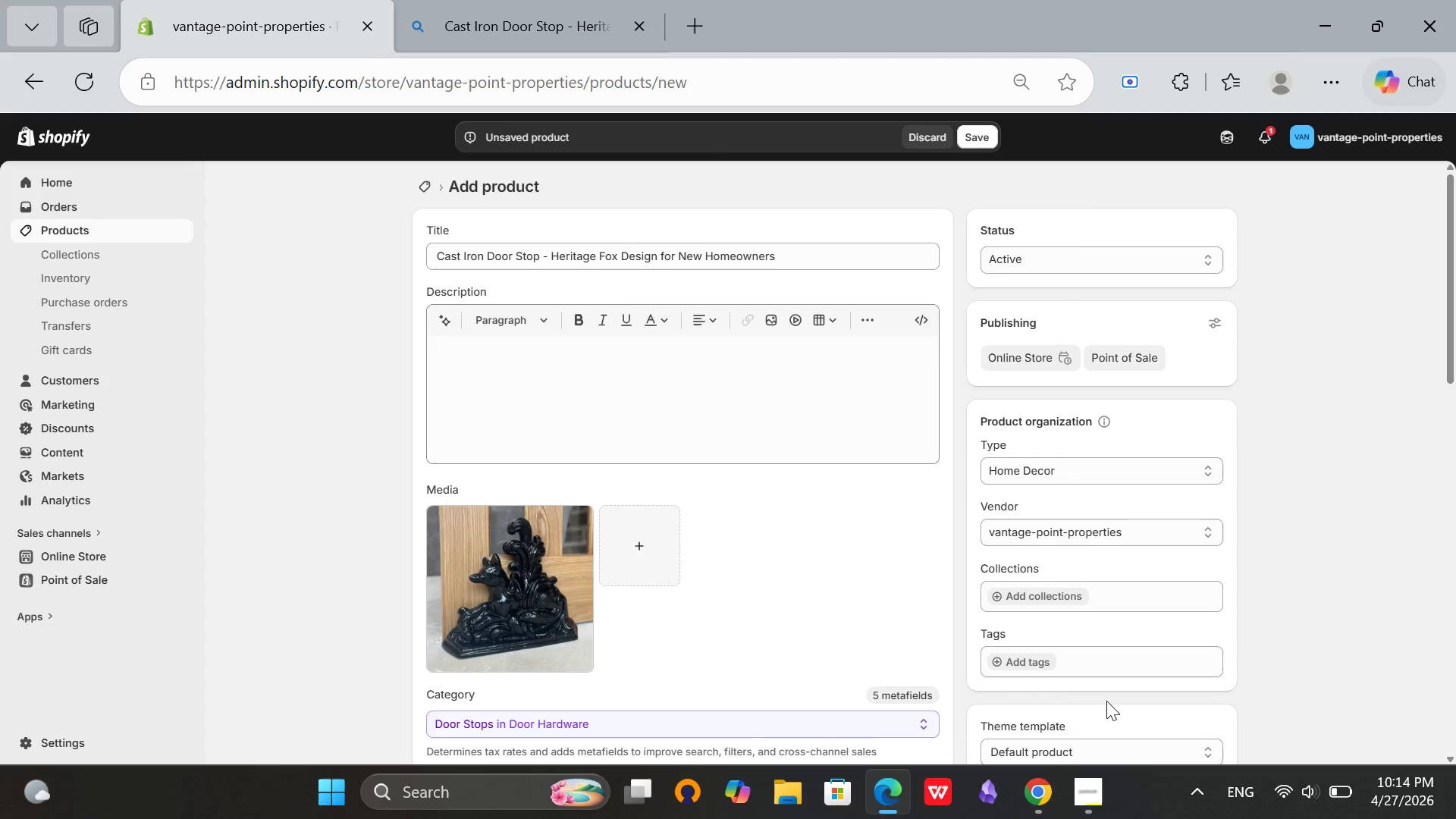 
left_click([1034, 664])
 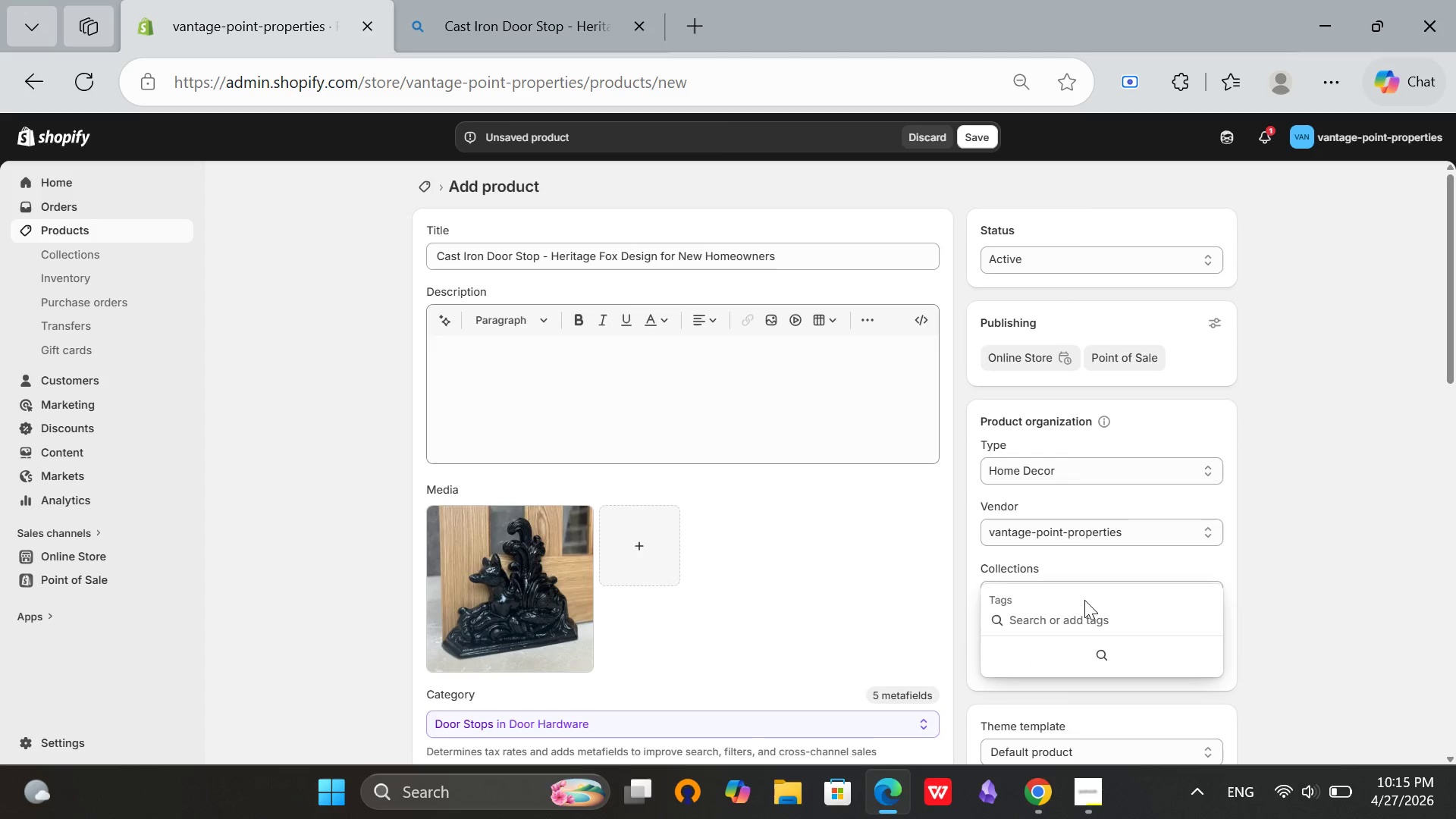 
type(client-gift)
 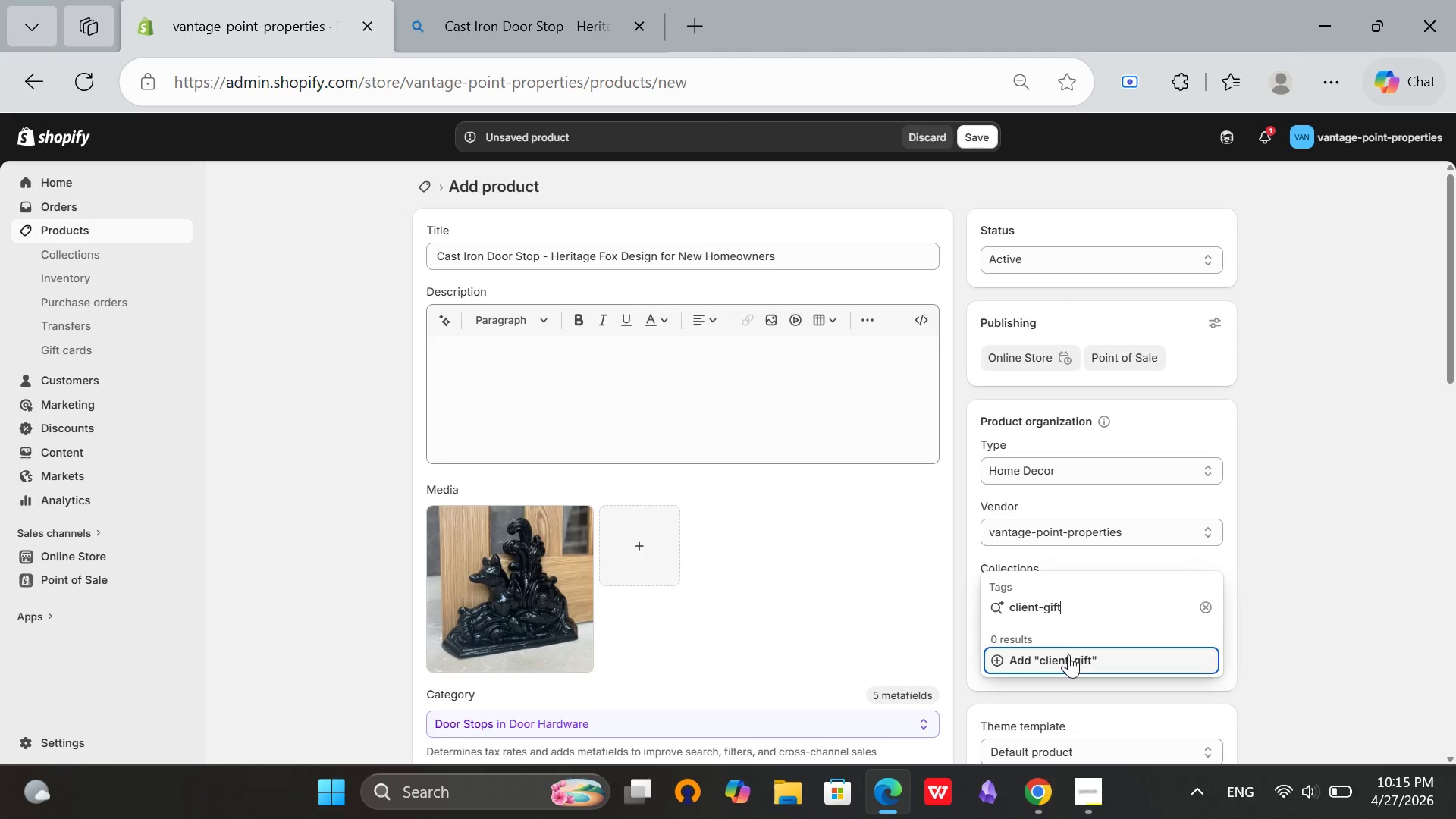 
left_click([1068, 654])
 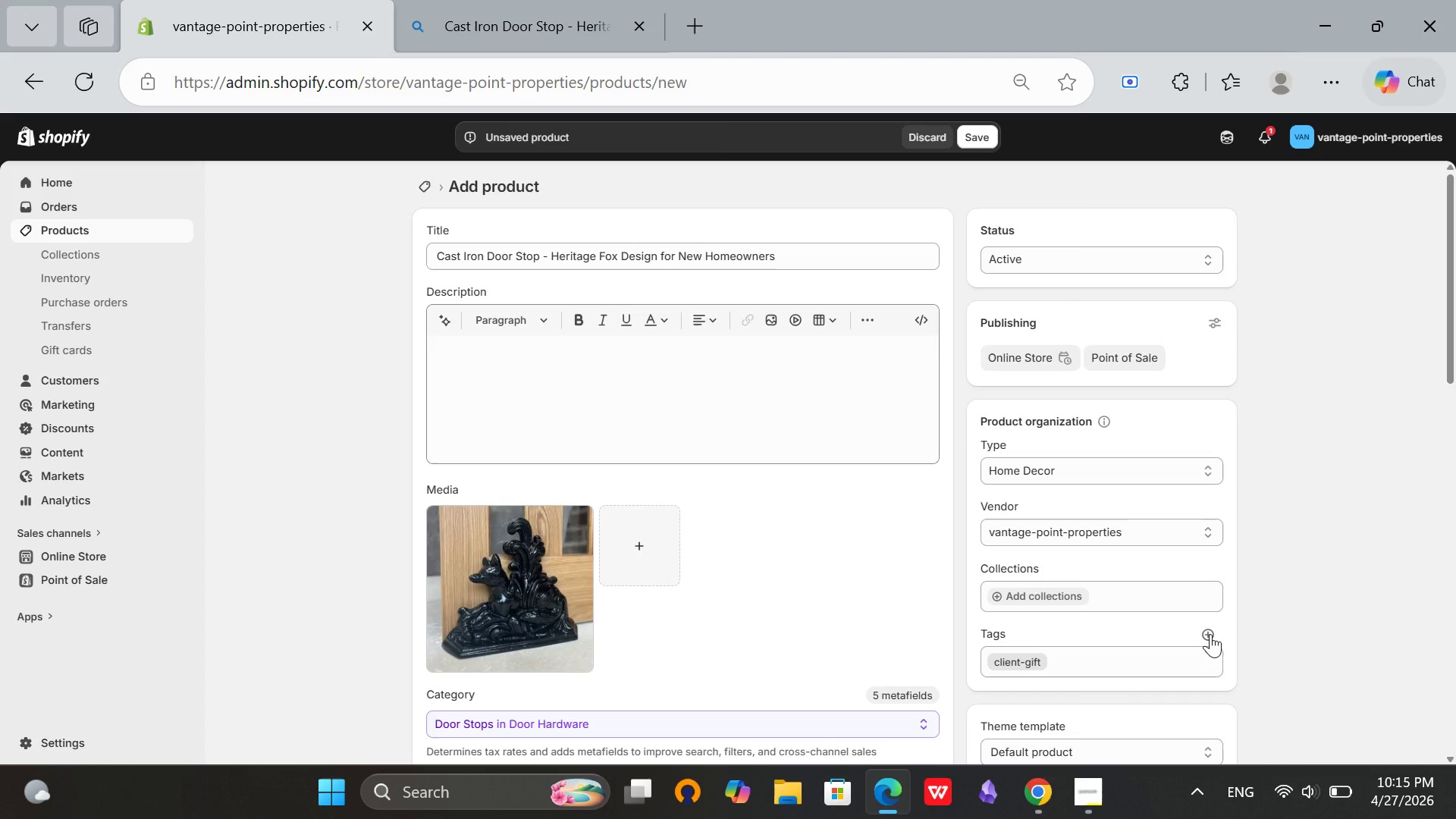 
left_click([1210, 634])
 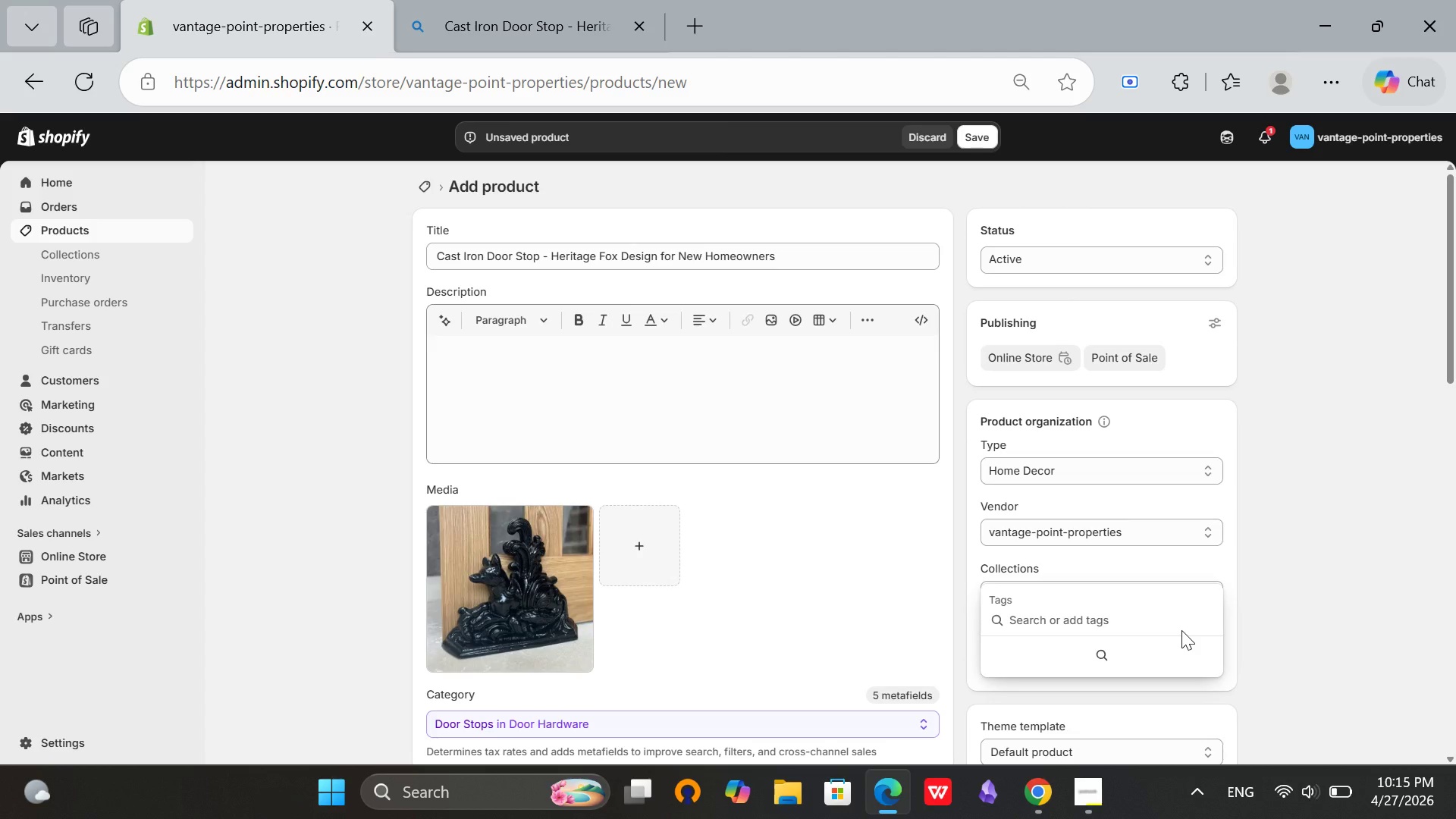 
type(hme-decor)
 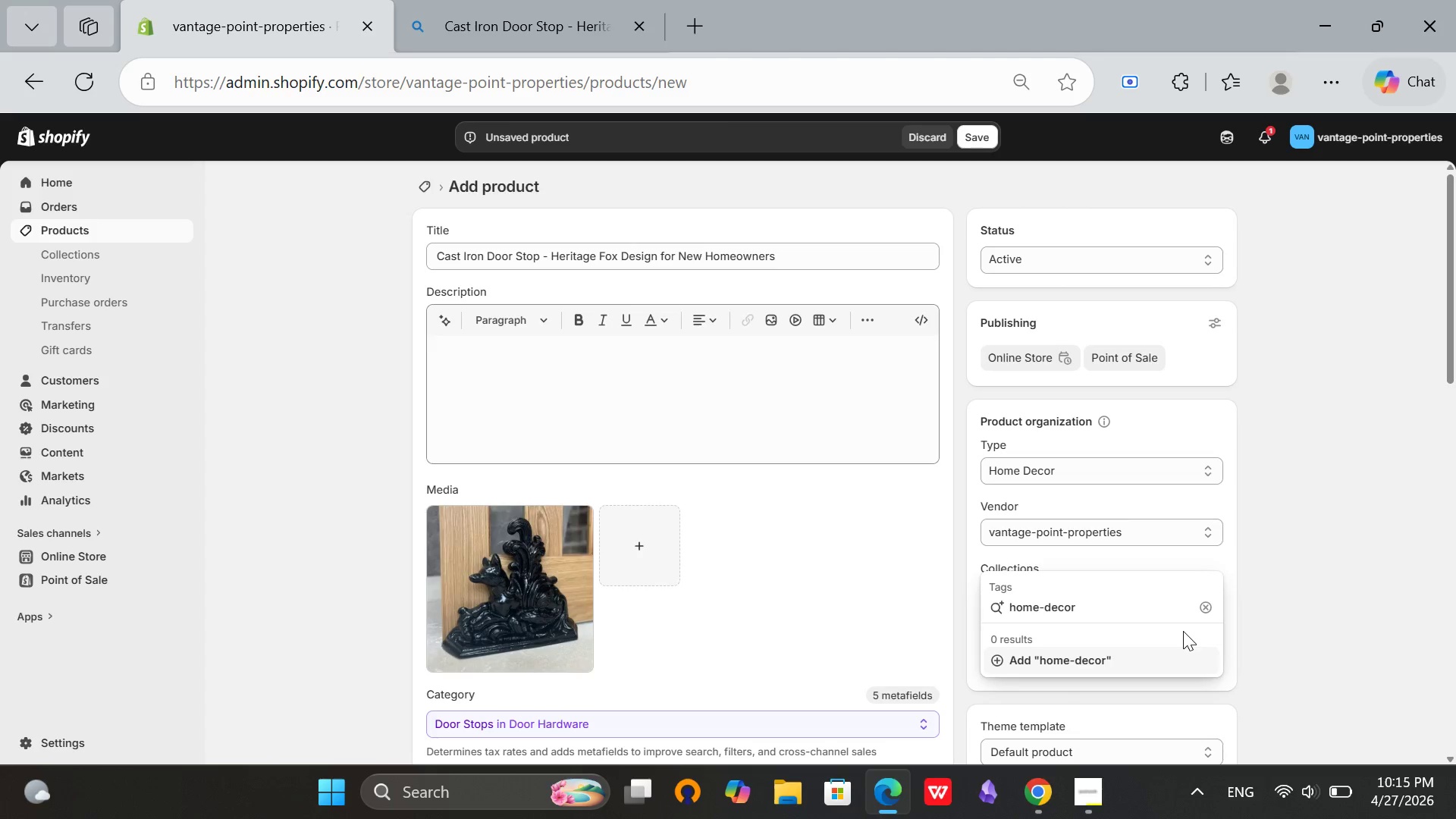 
left_click([1070, 651])
 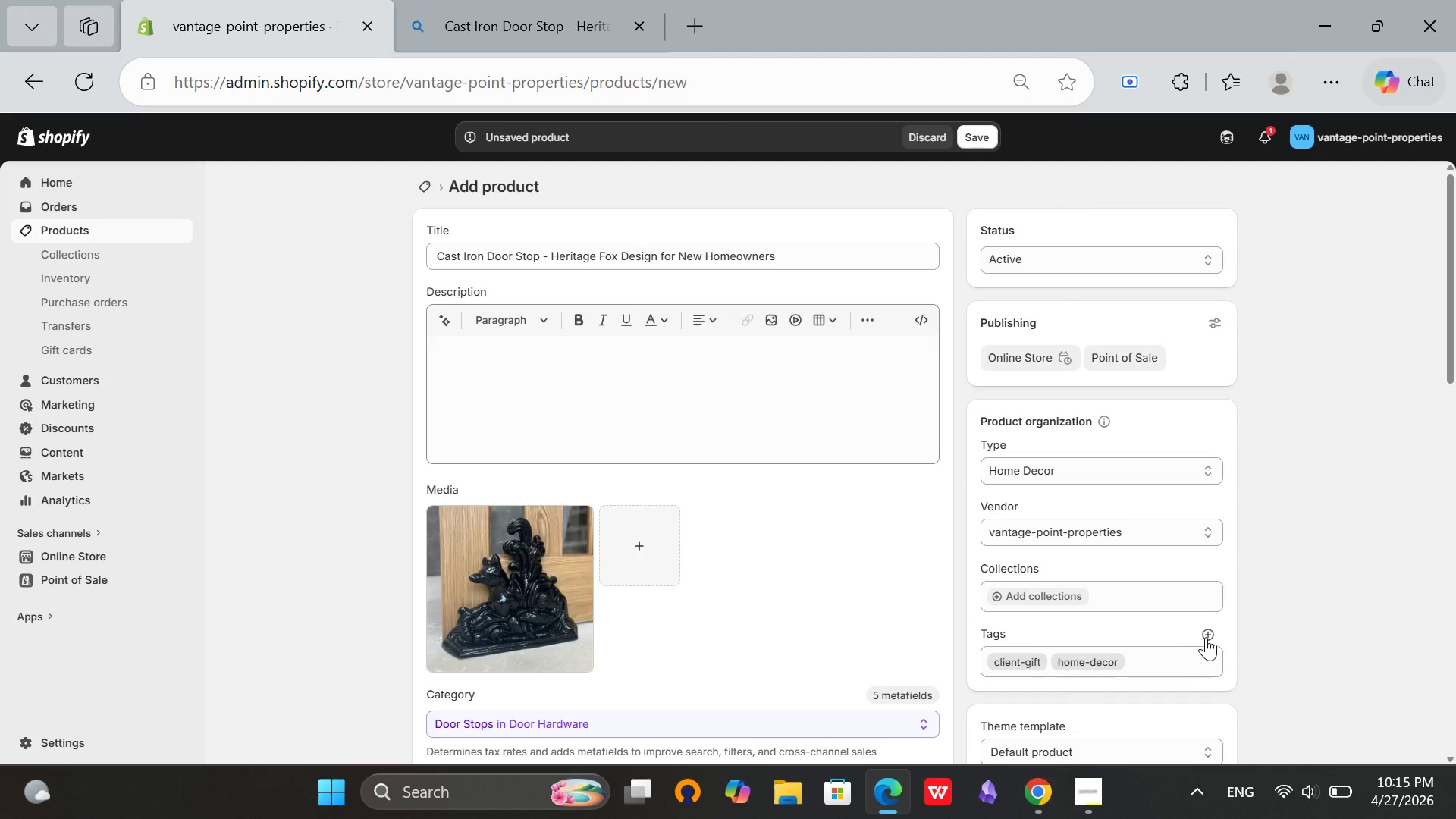 
left_click([1207, 635])
 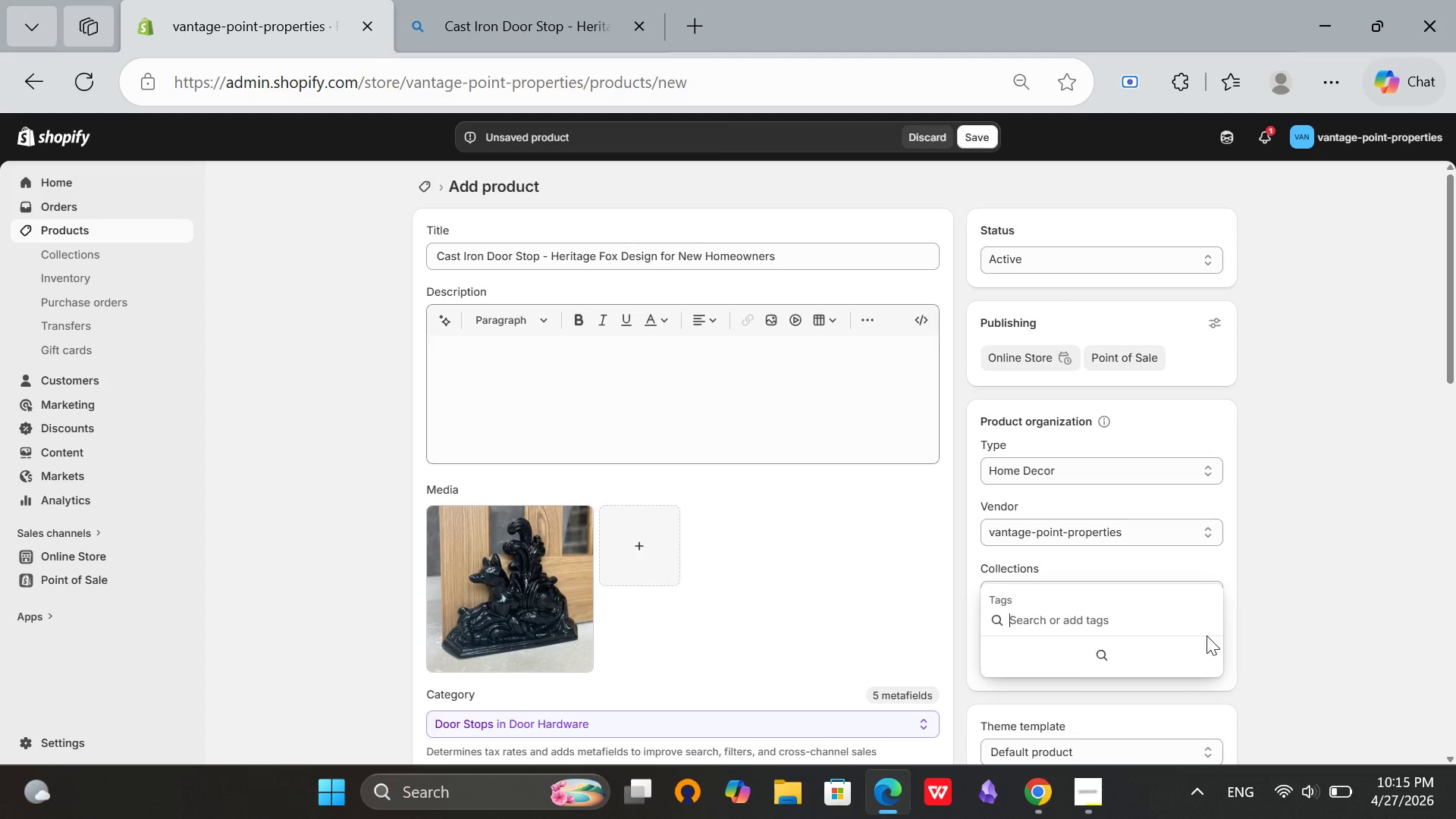 
wait(14.84)
 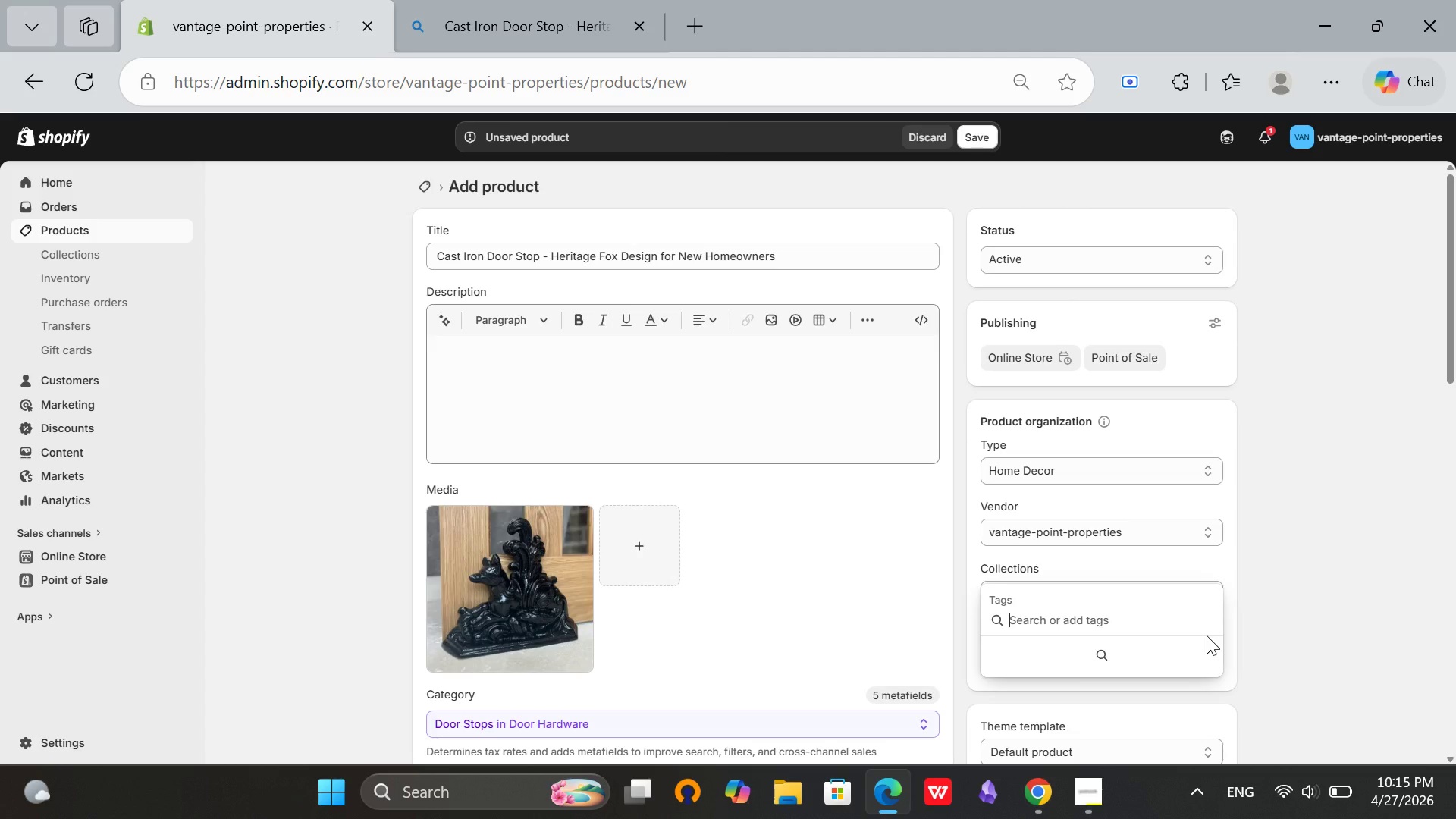 
type(cast-iron)
 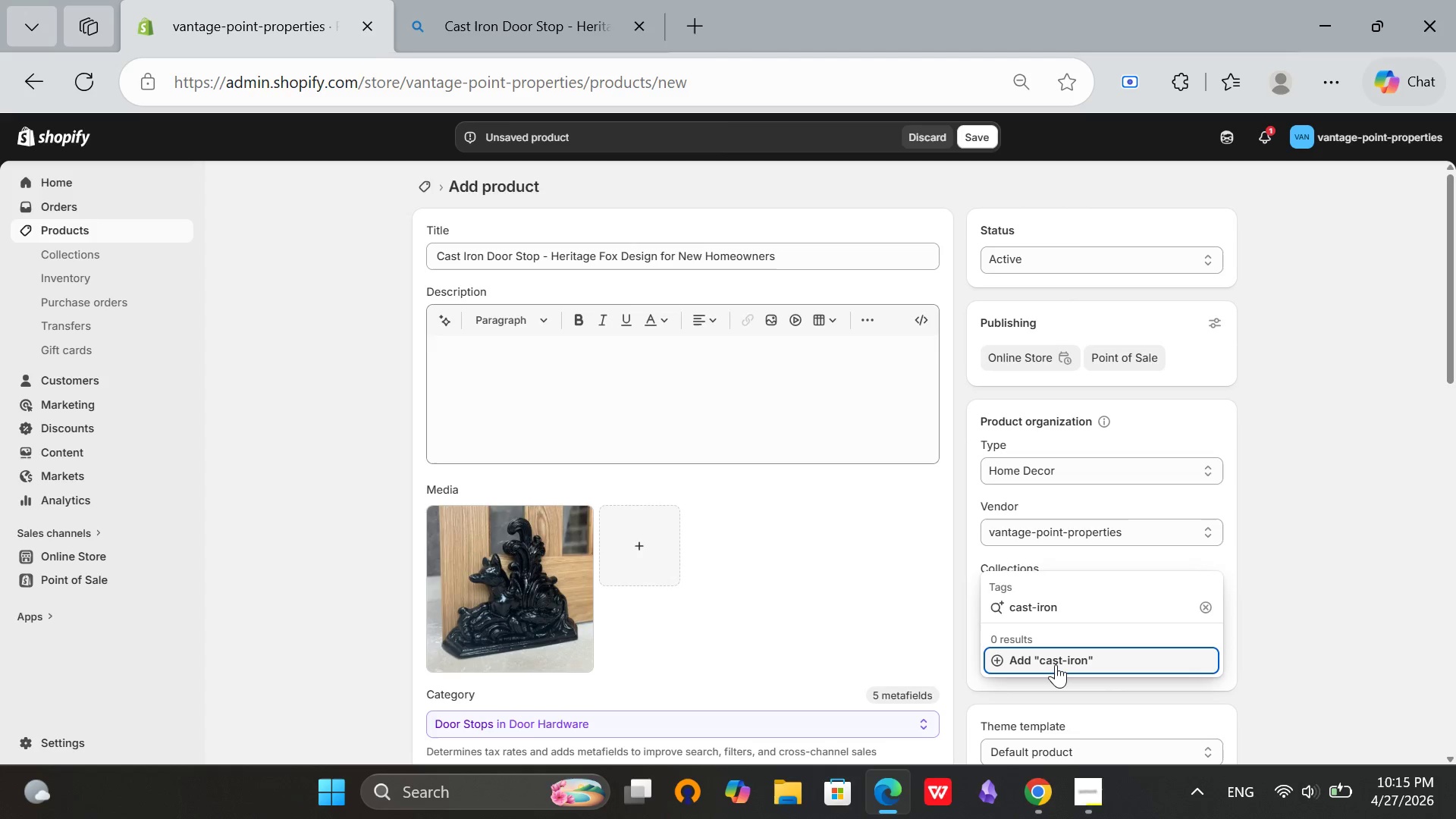 
left_click([1056, 664])
 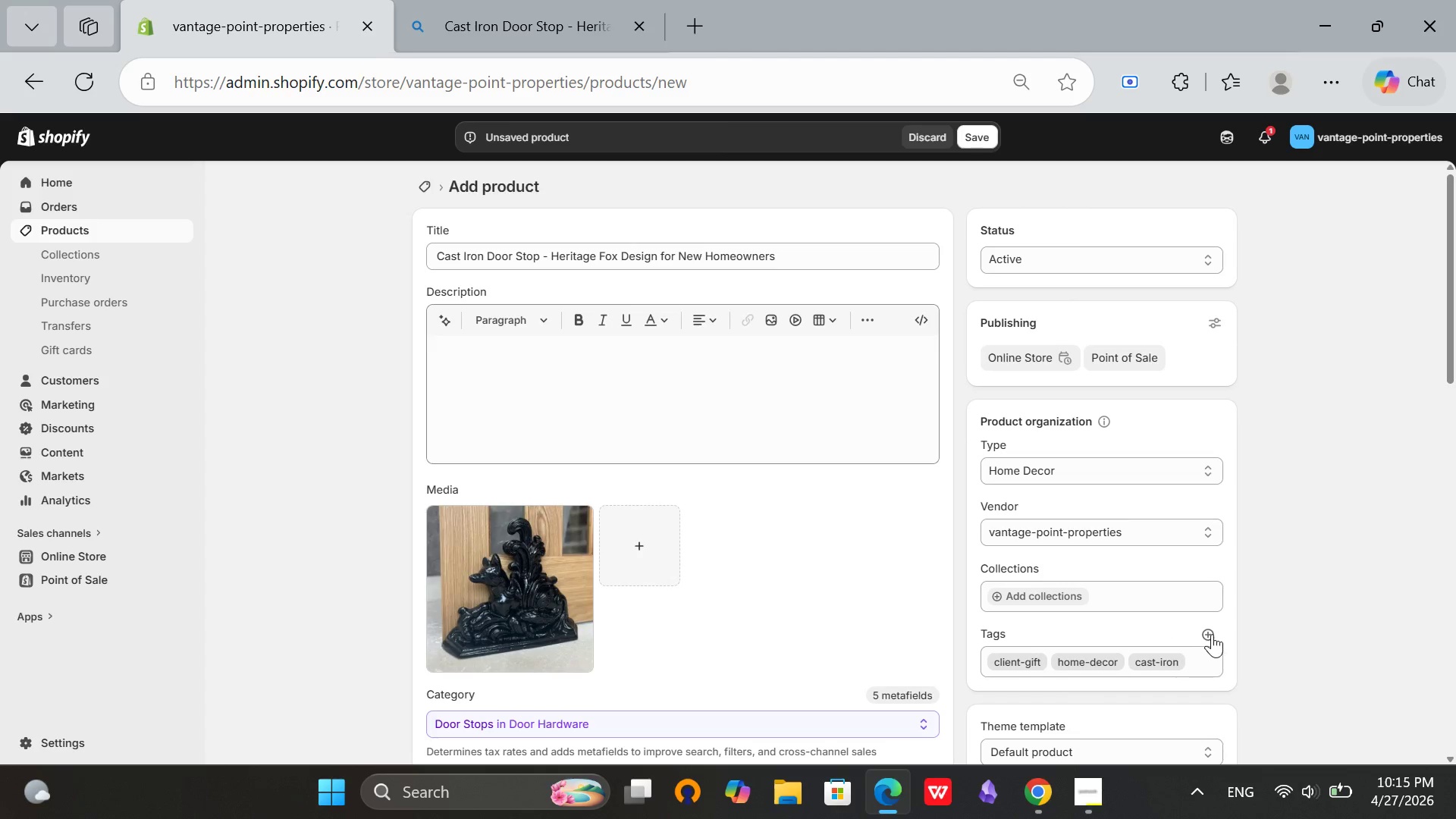 
left_click([1212, 634])
 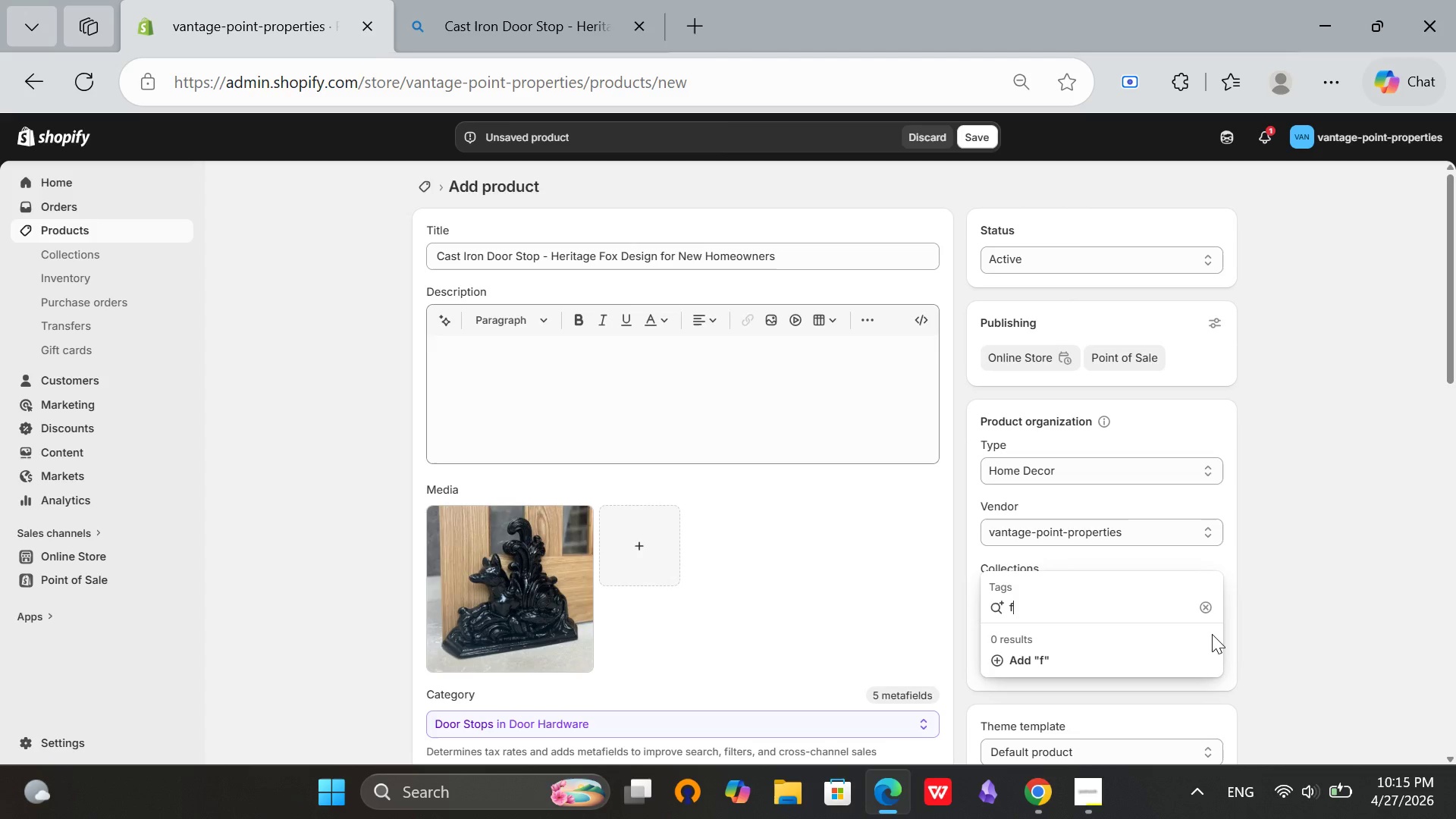 
type(fox)
 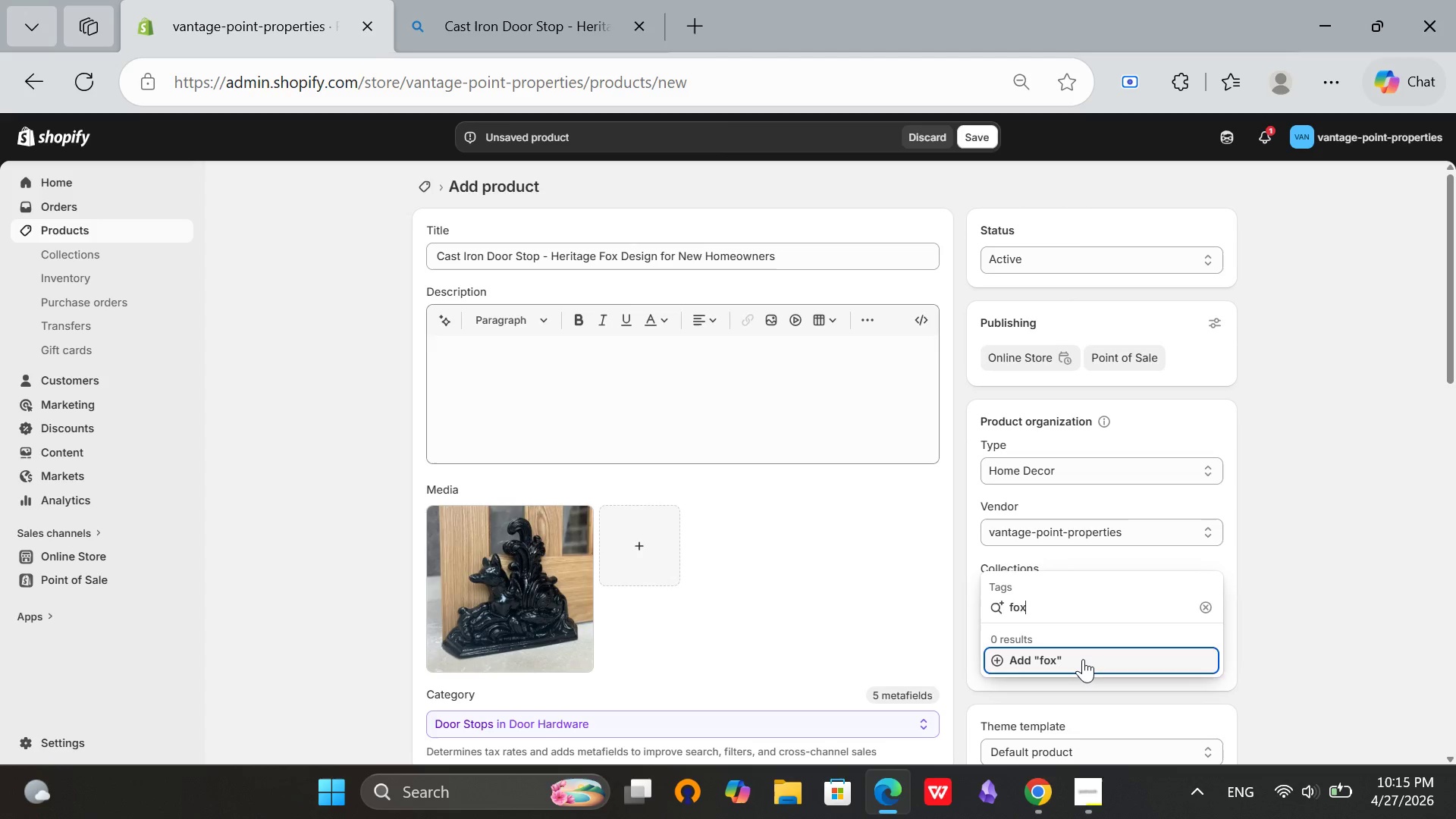 
left_click([1083, 659])
 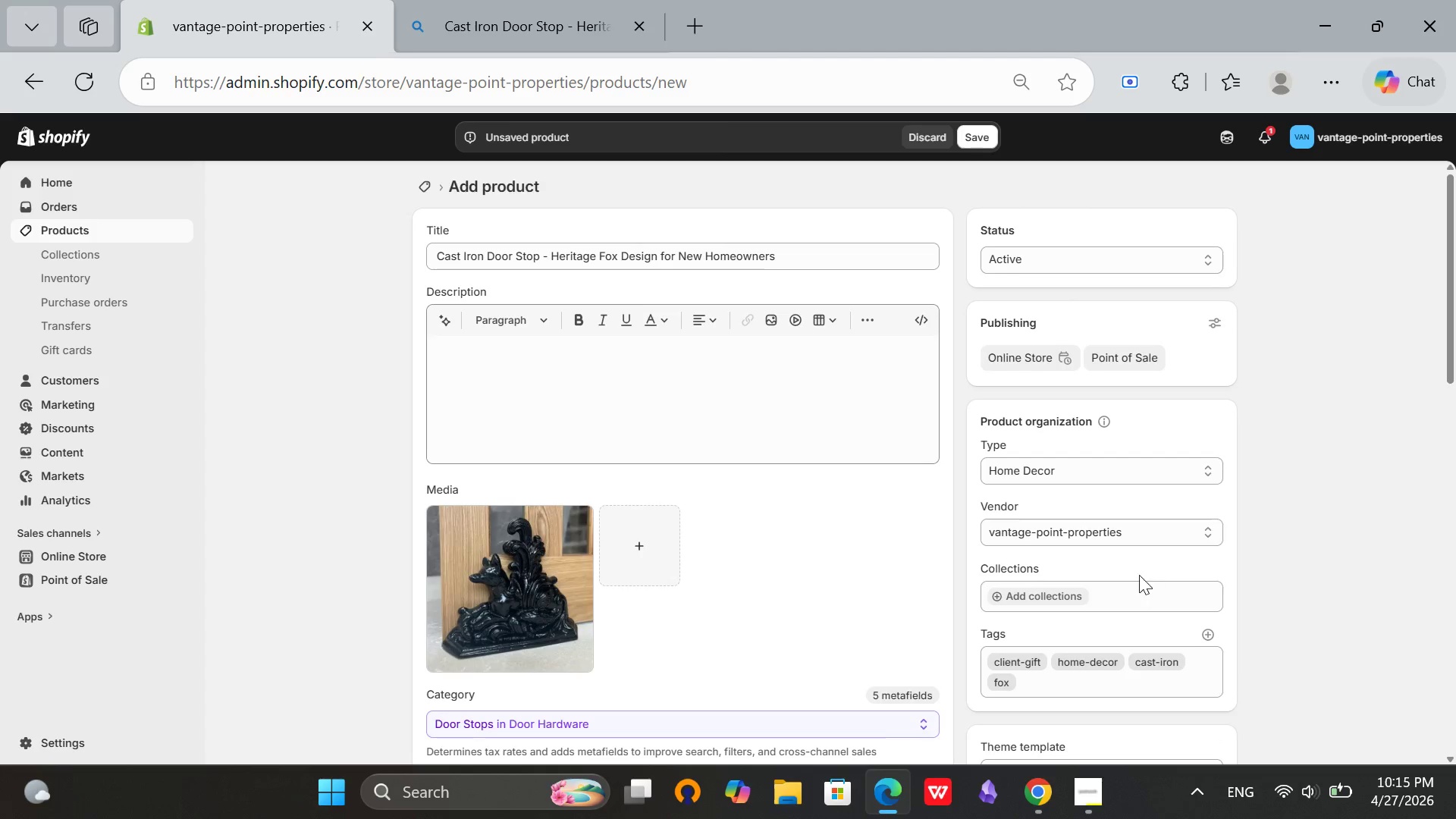 
scroll: coordinate [571, 554], scroll_direction: down, amount: 6.0
 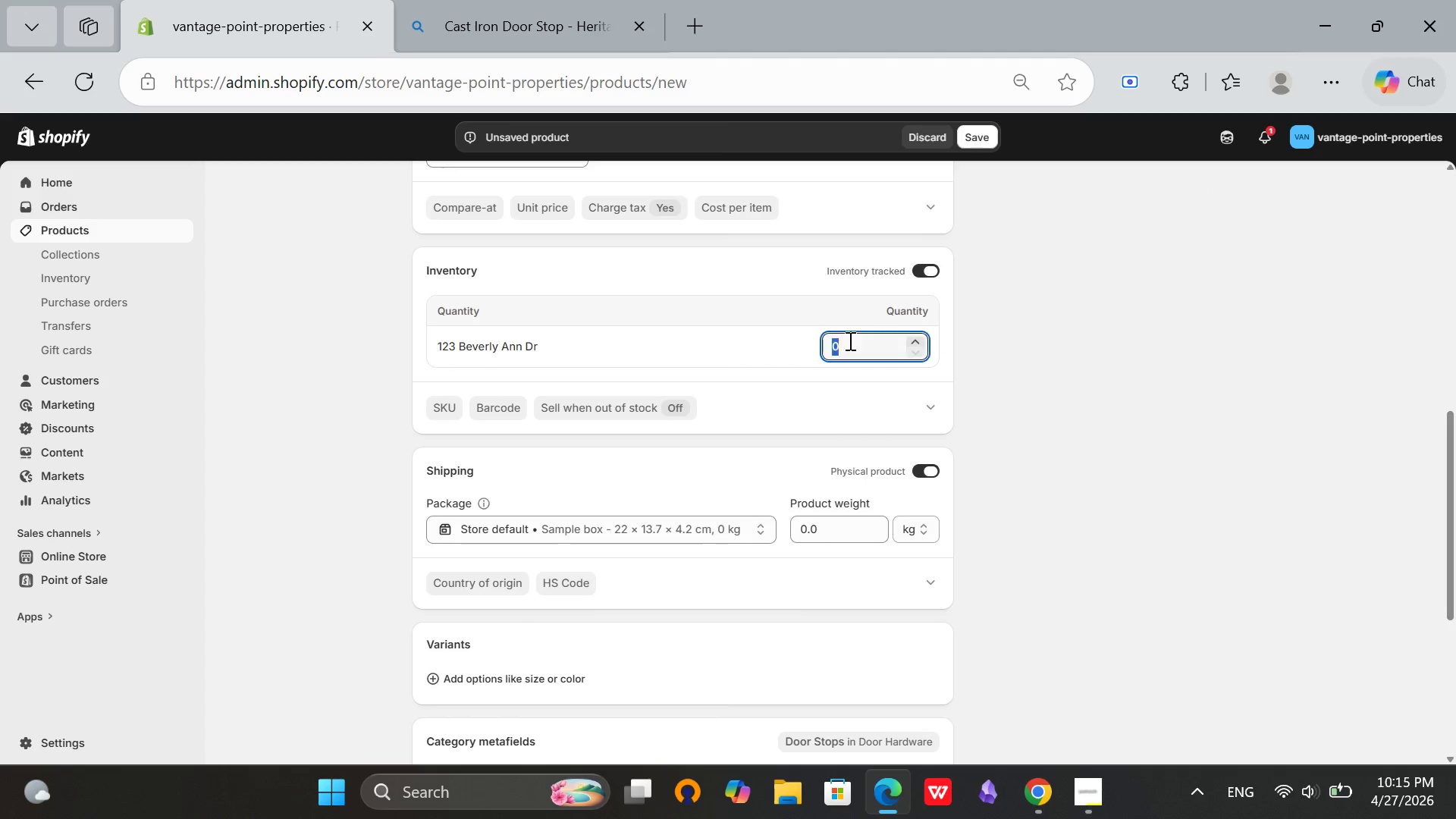 
left_click([849, 340])
 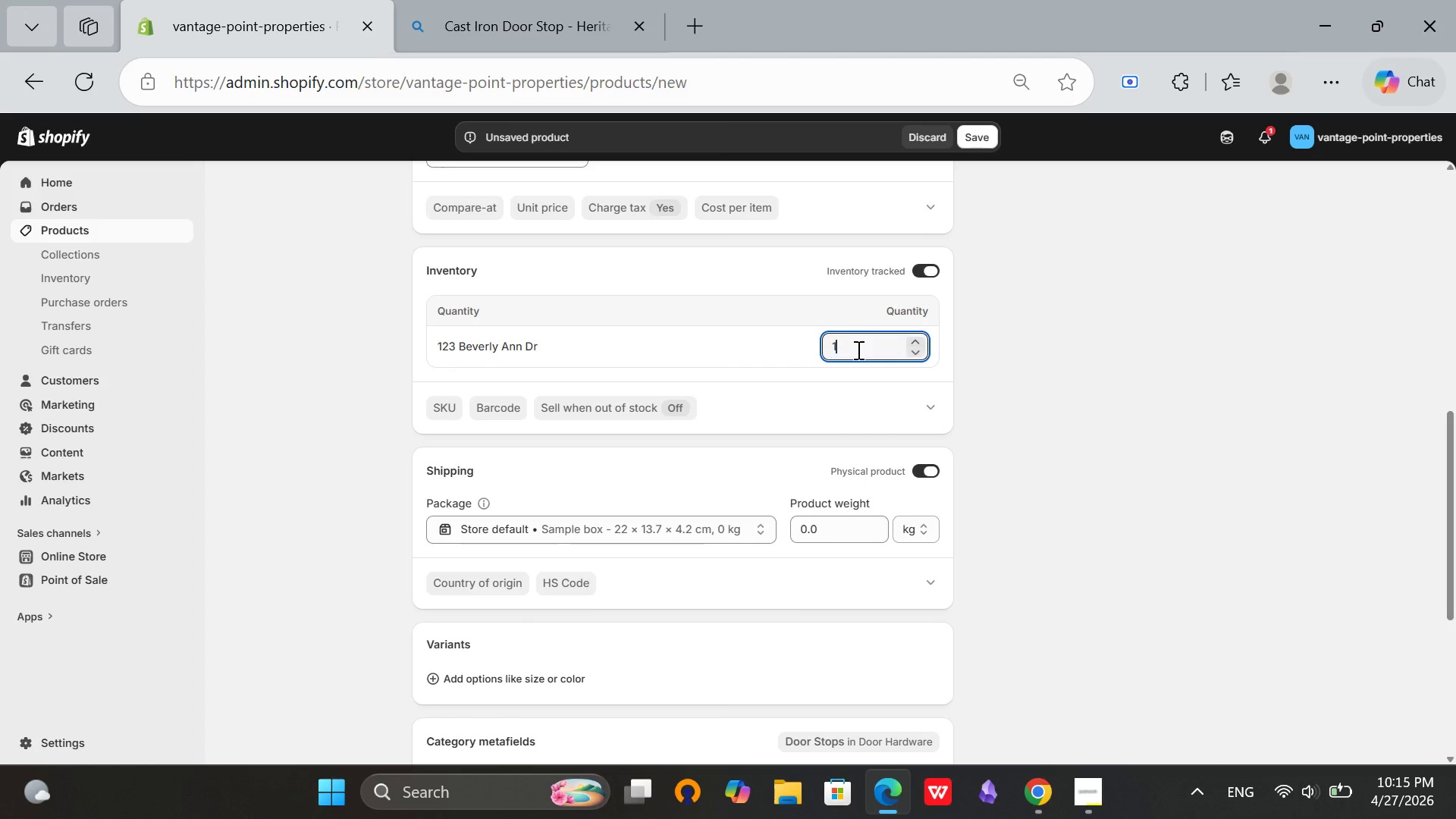 
type(10)
 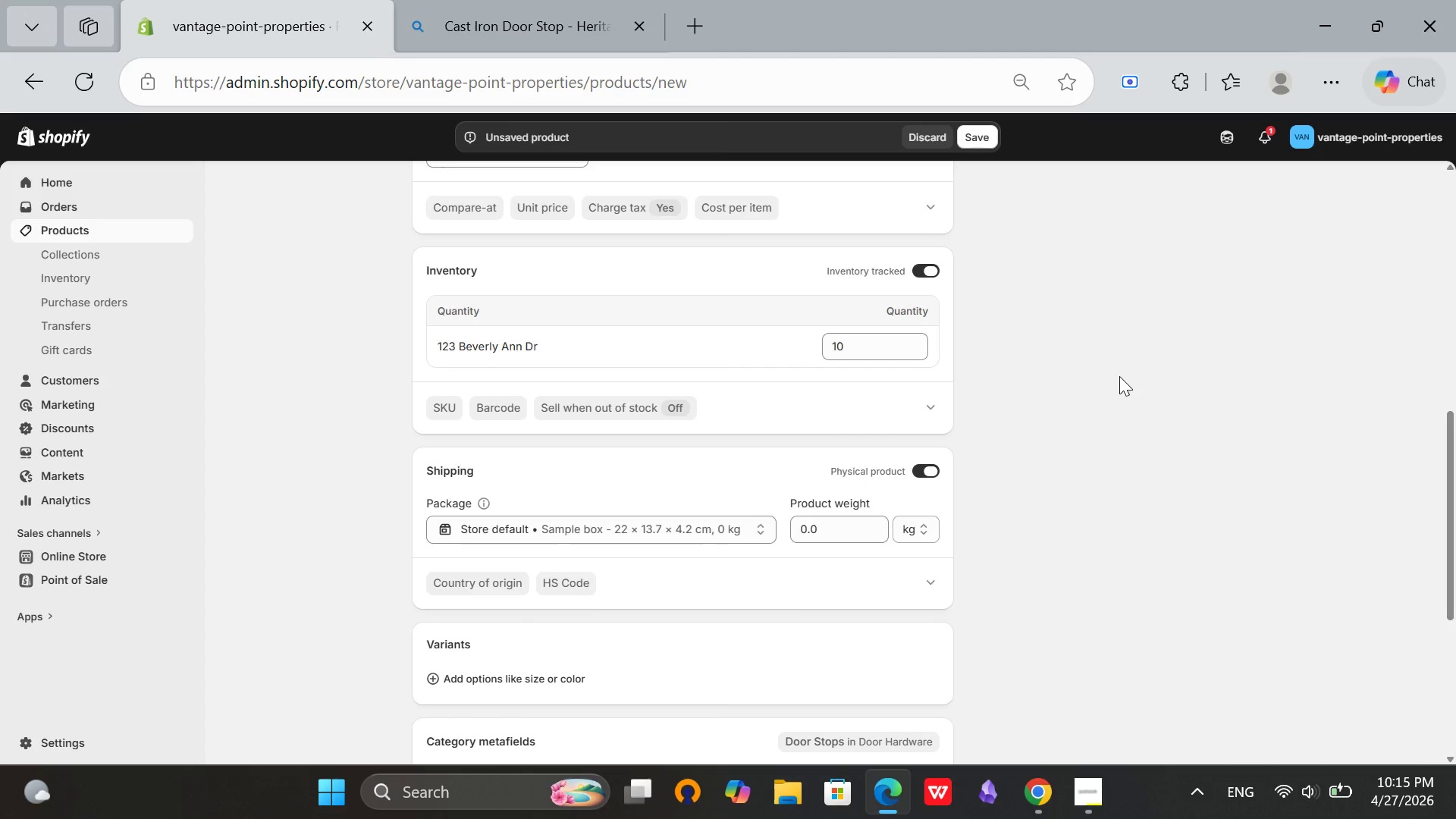 
left_click([1119, 376])
 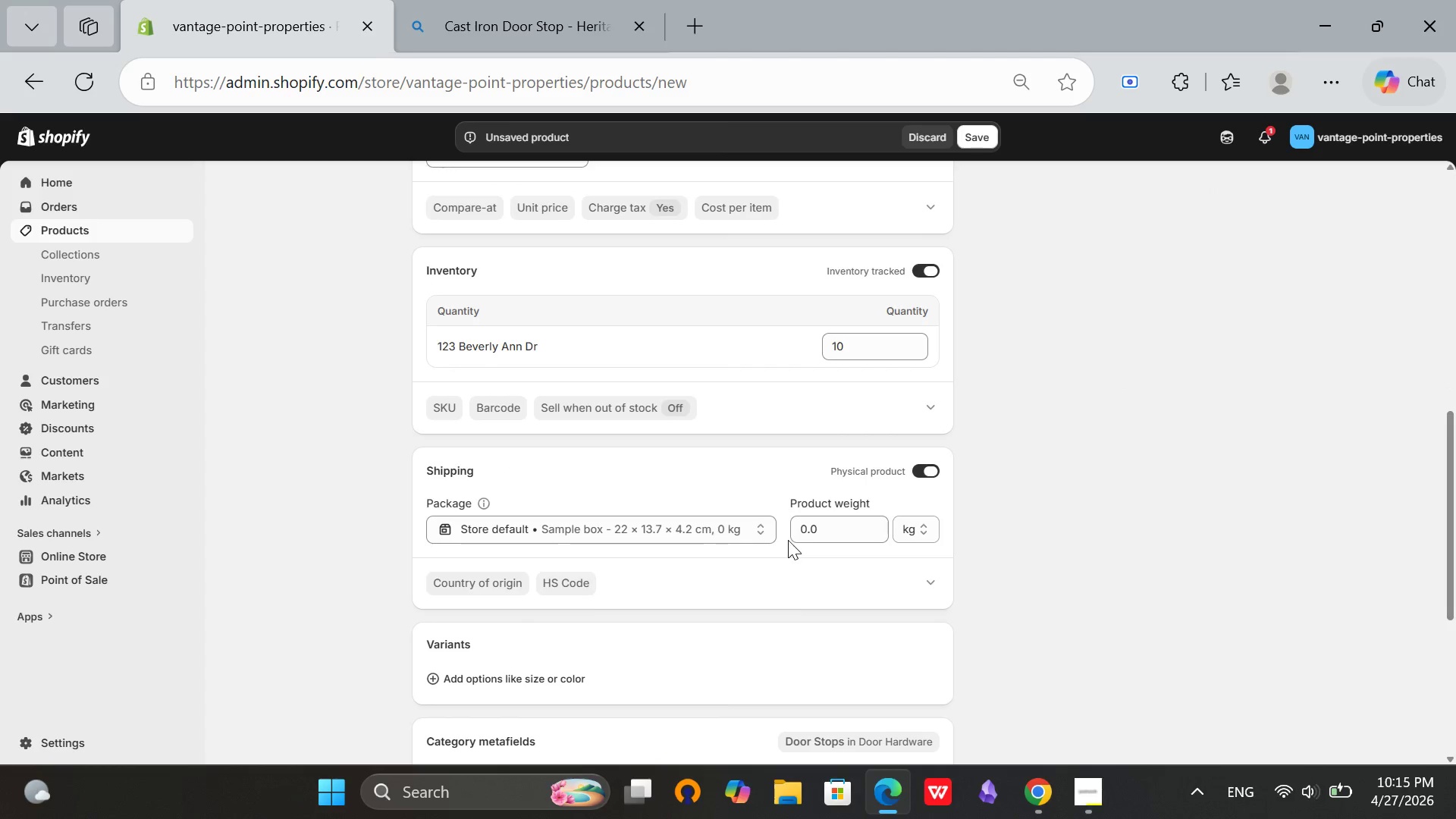 
left_click([809, 531])
 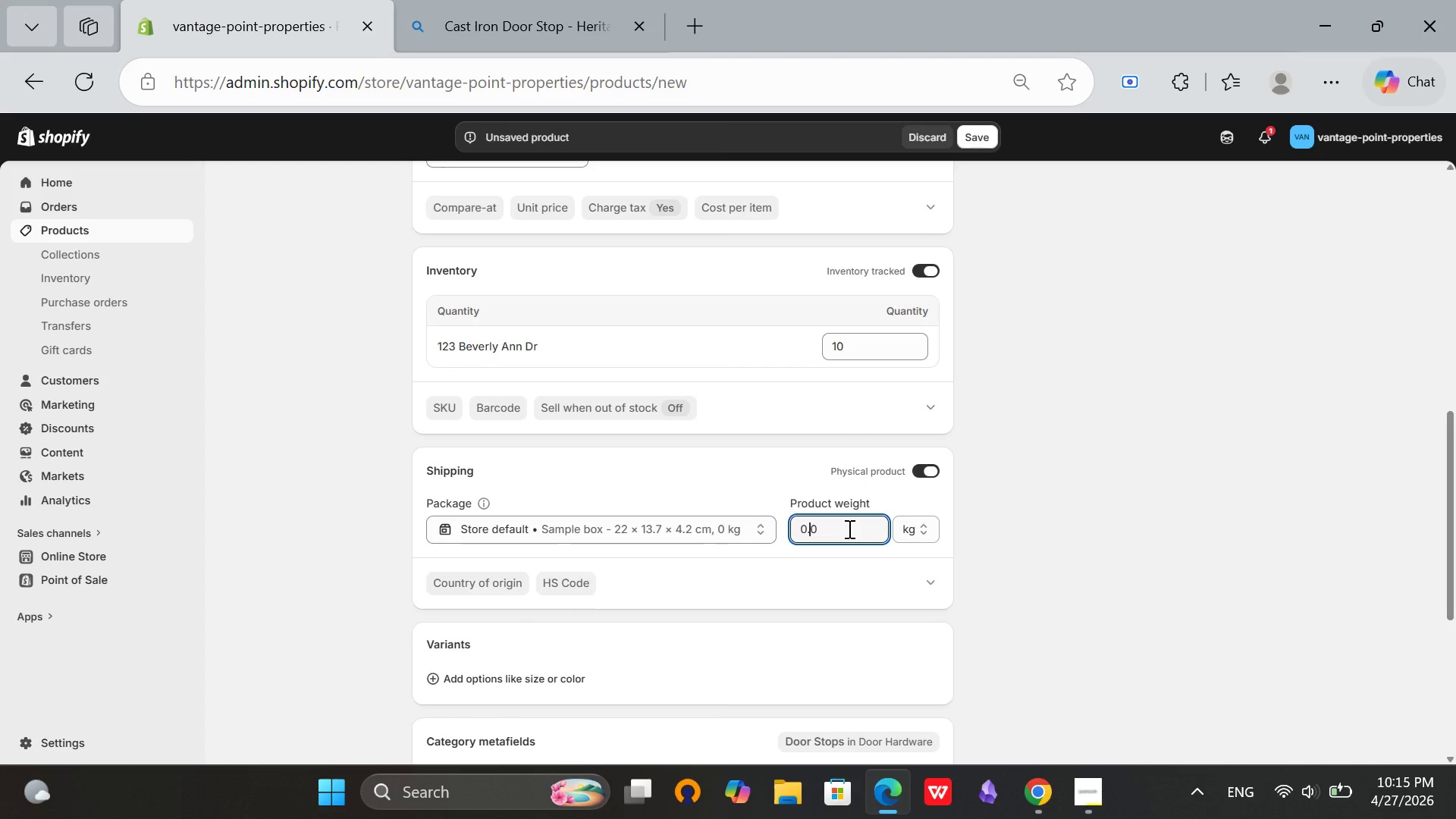 
key(ArrowRight)
 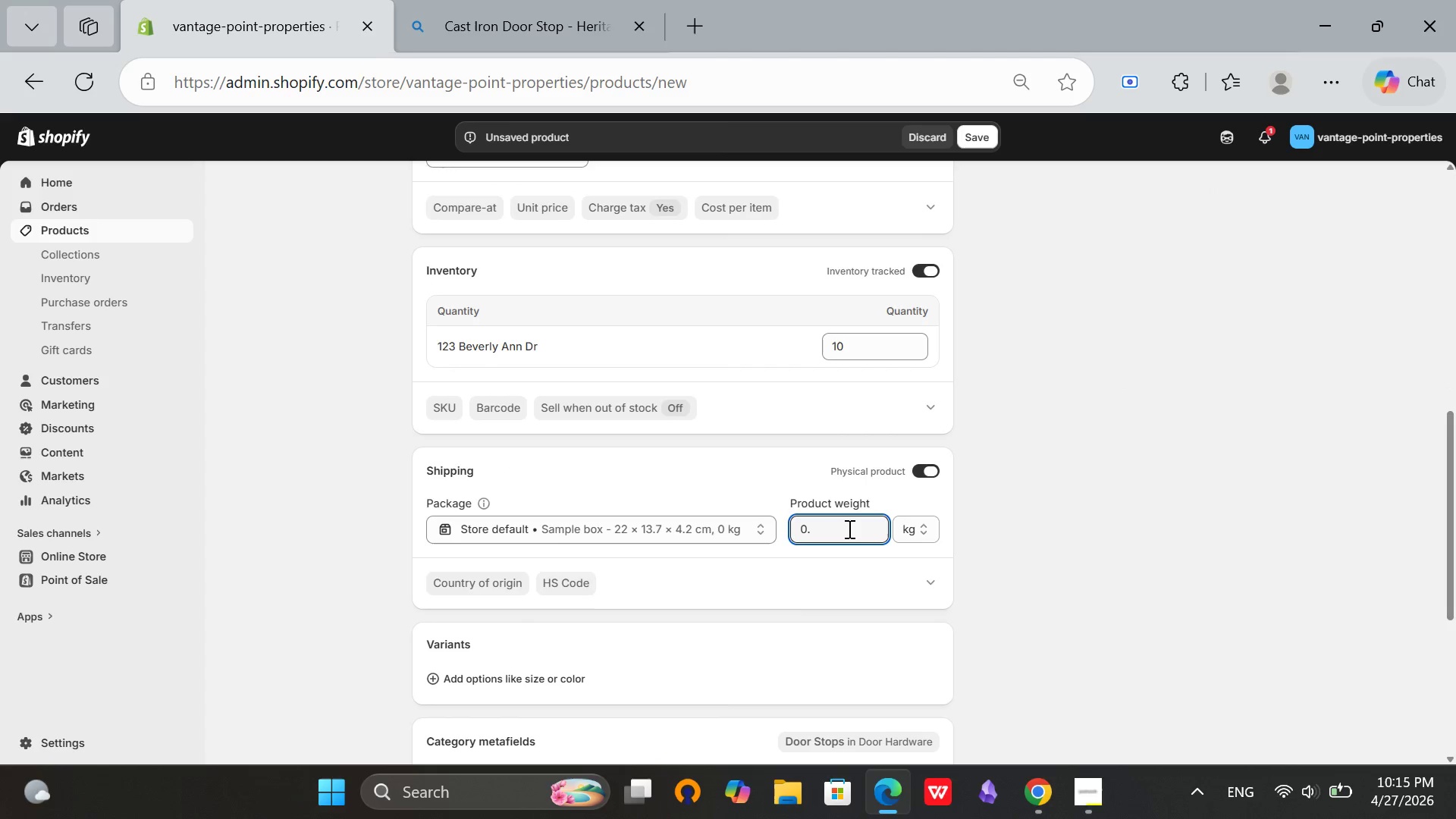 
key(Backspace)
 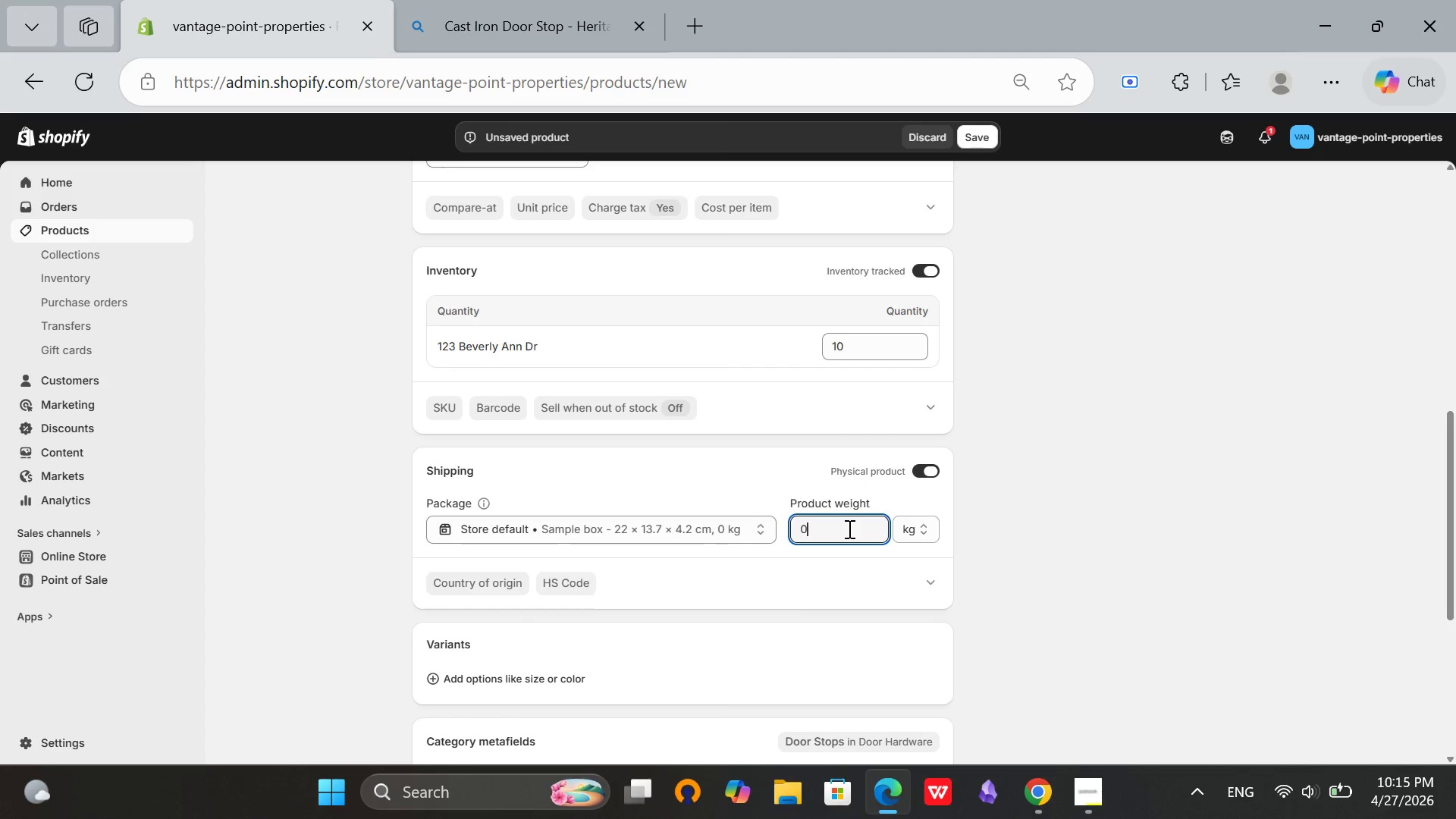 
key(Backspace)
 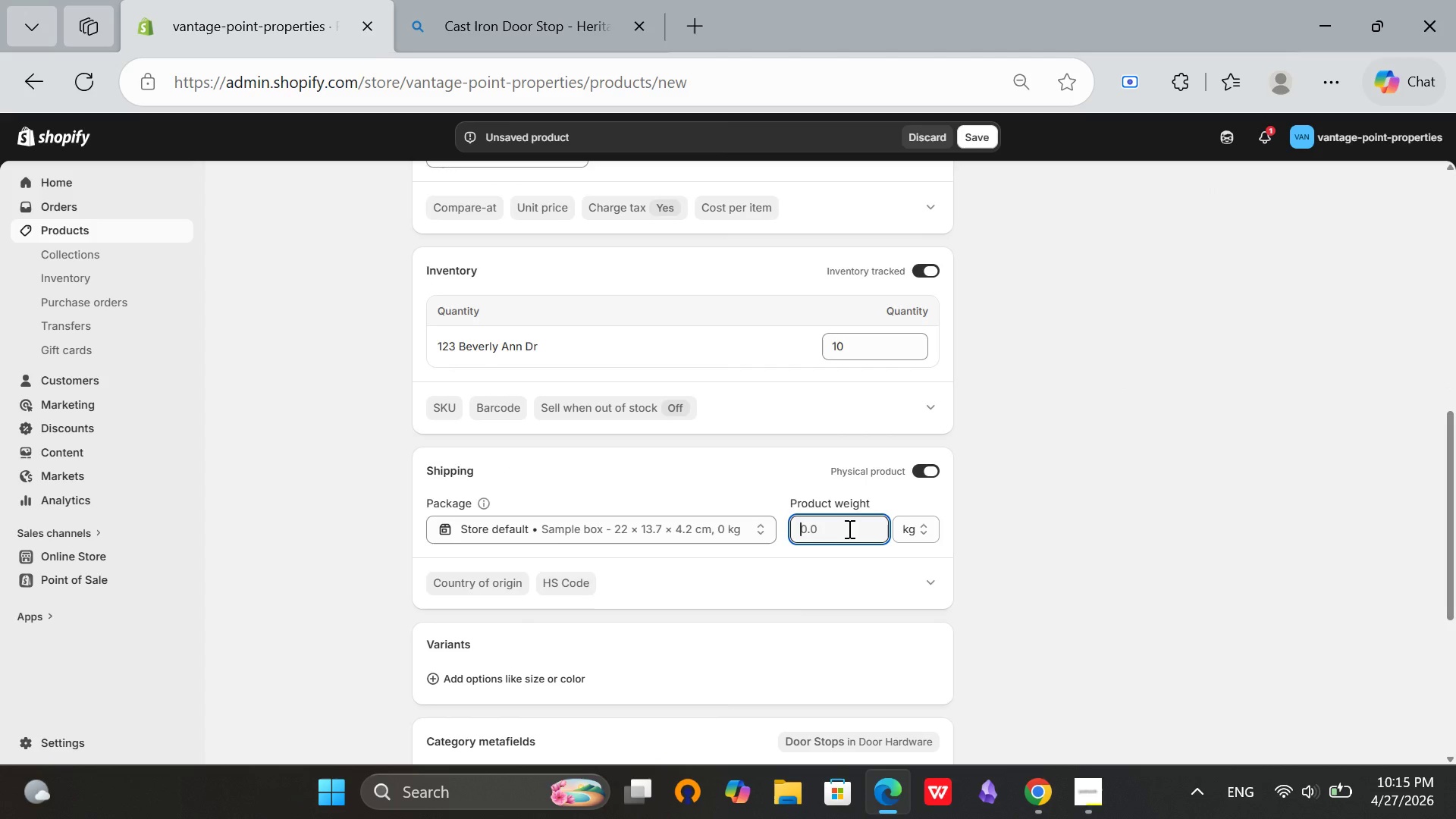 
key(Backspace)
 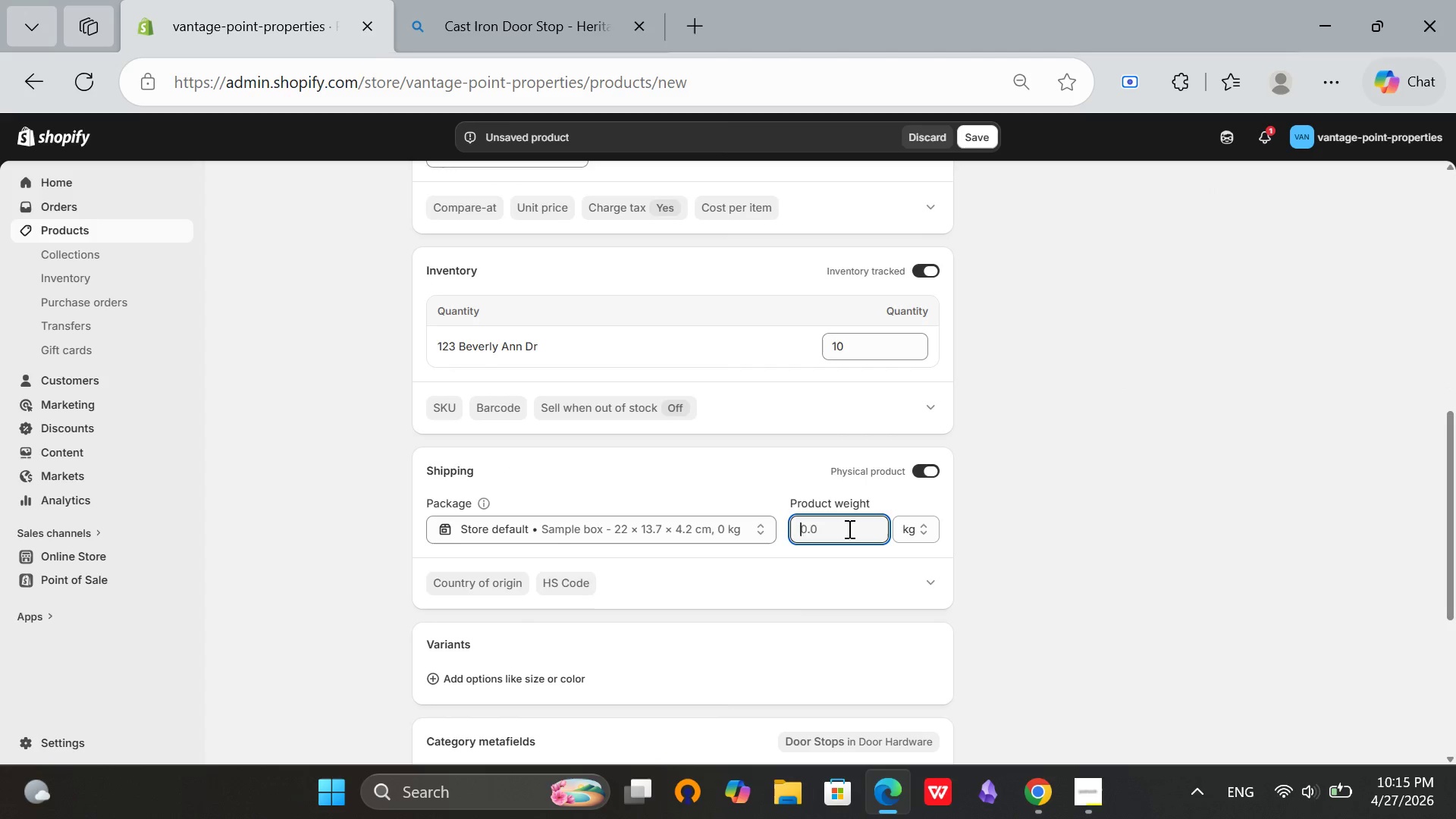 
key(3)
 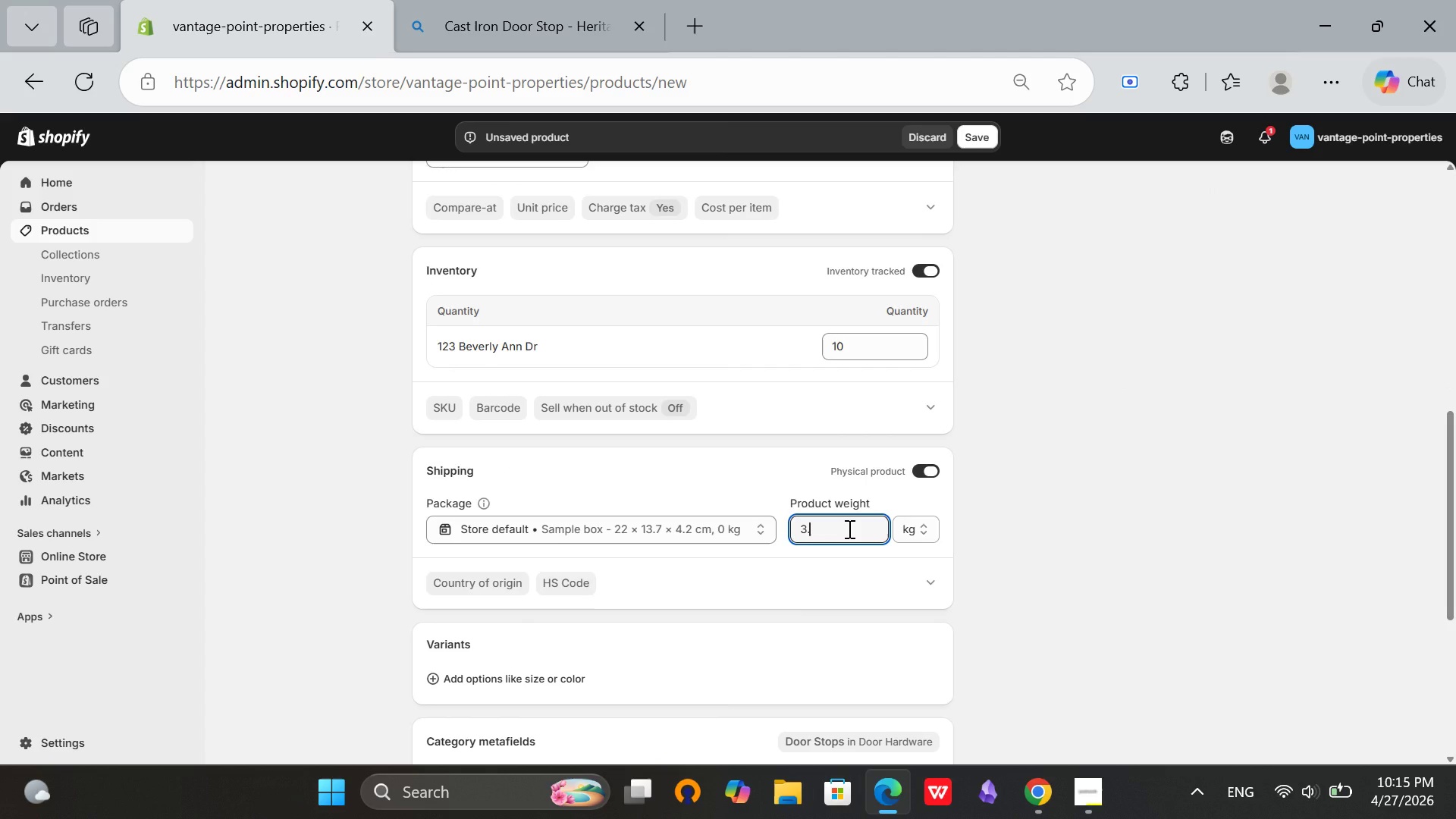 
key(Period)
 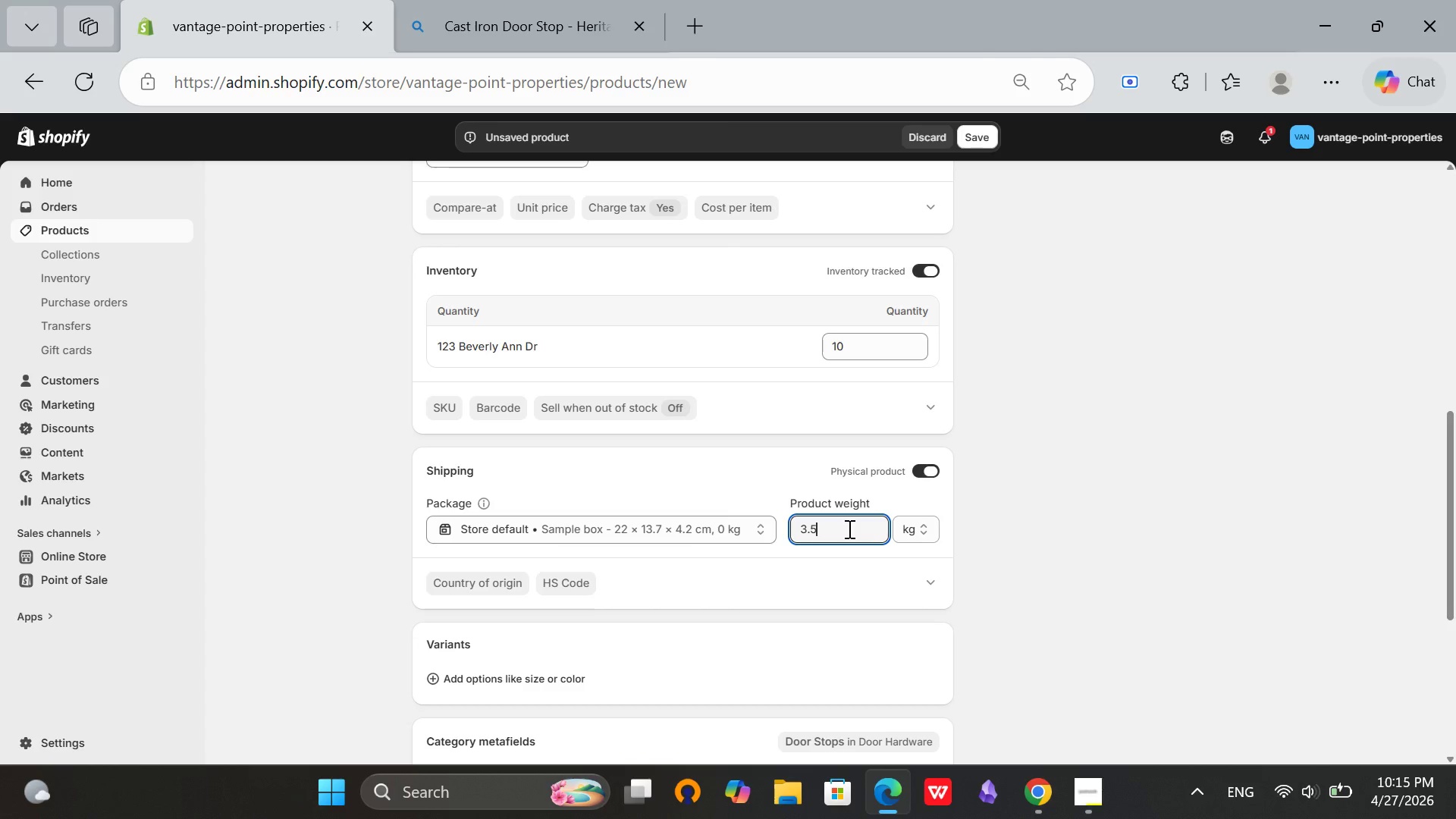 
key(5)
 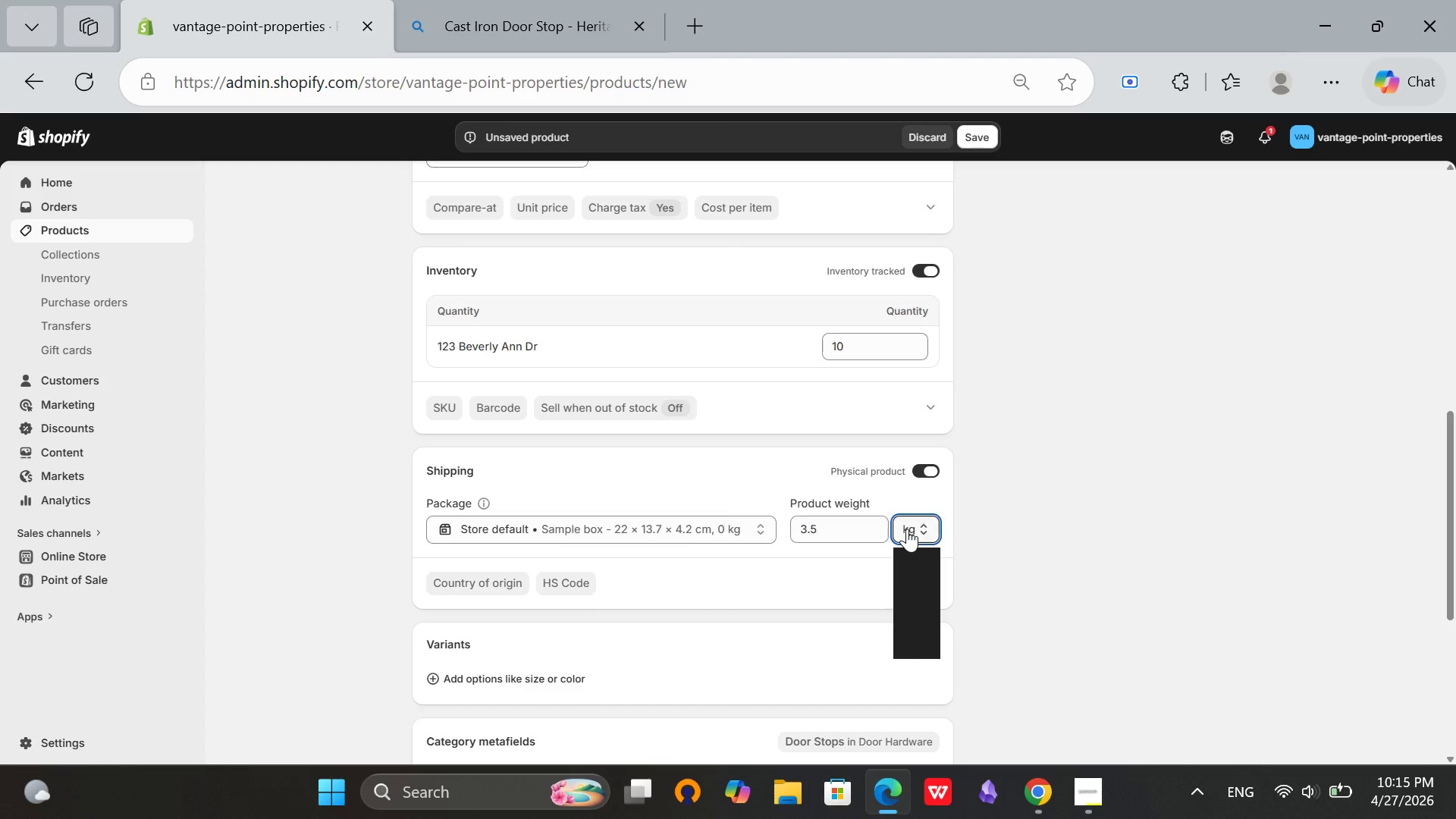 
left_click([907, 529])
 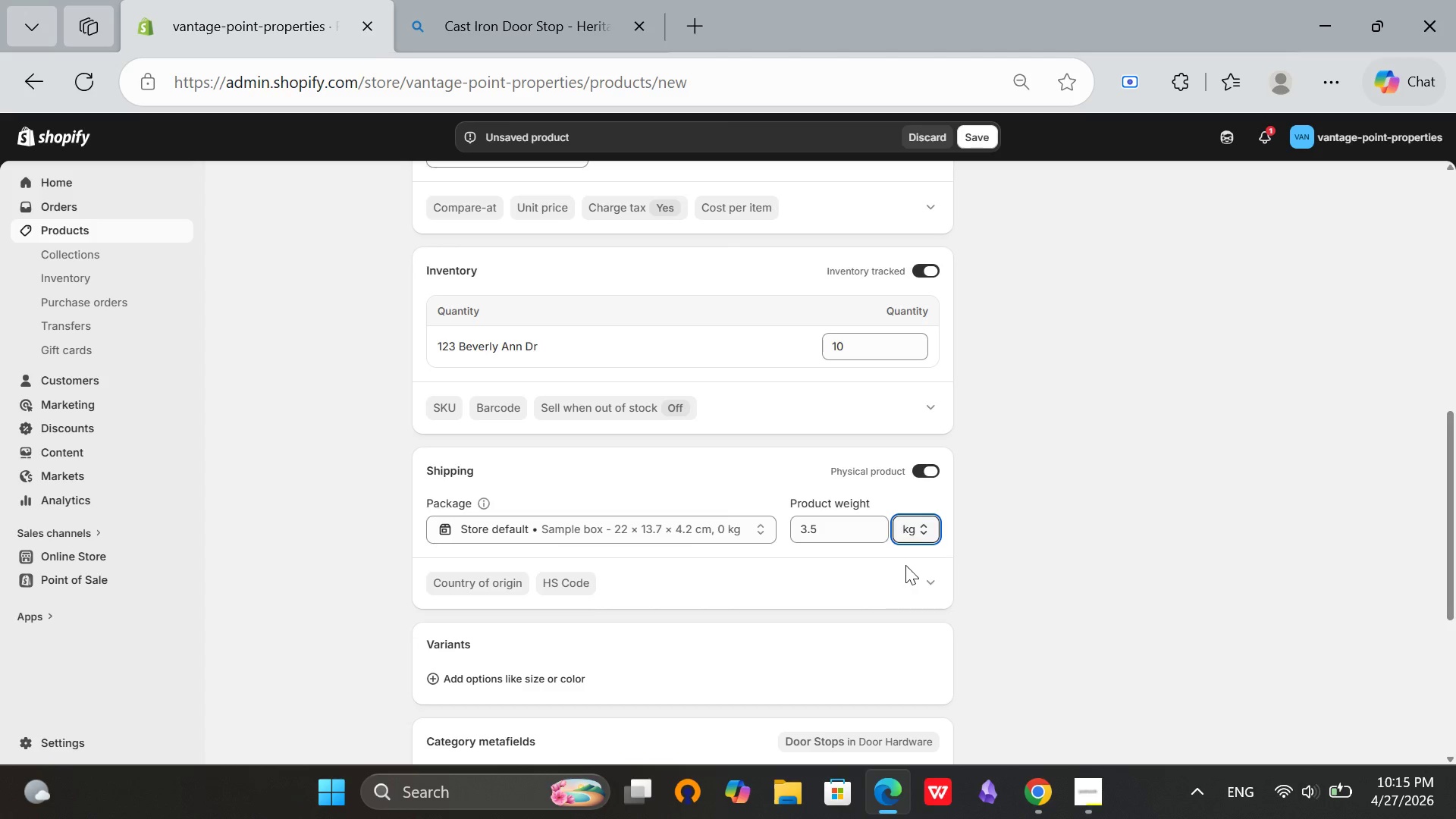 
left_click([905, 565])
 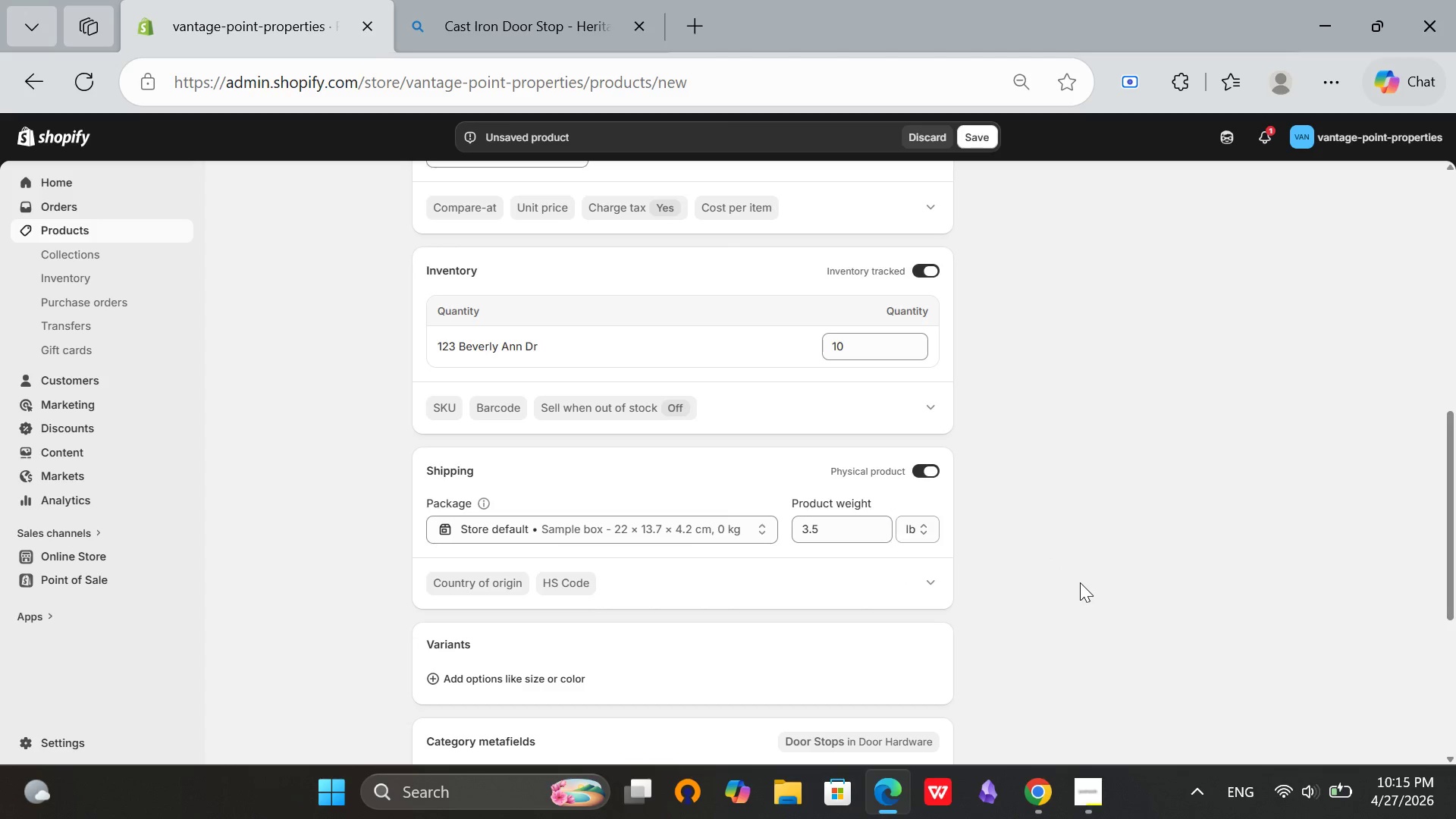 
left_click([1080, 582])
 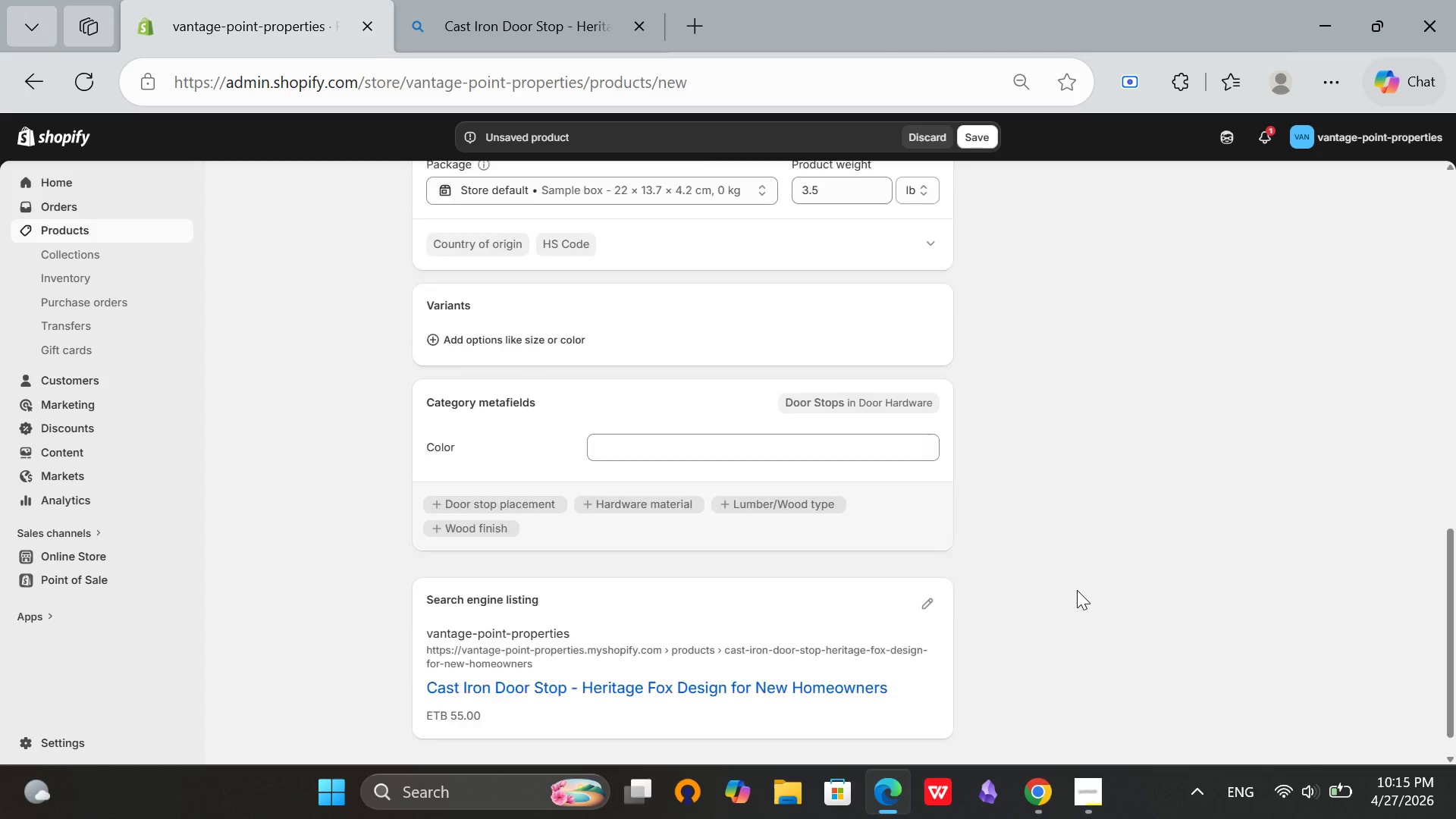 
scroll: coordinate [1077, 590], scroll_direction: down, amount: 6.0
 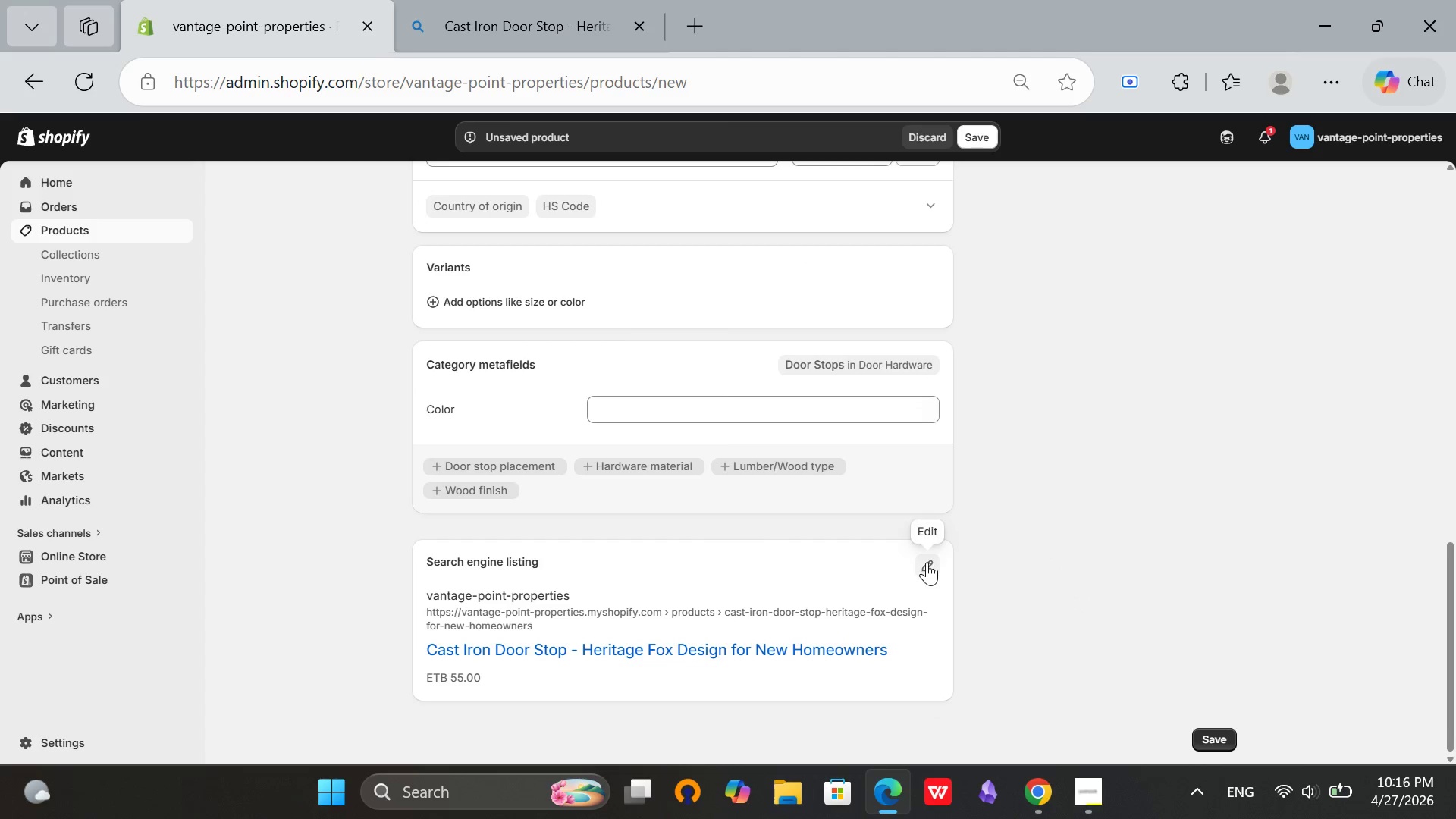 
left_click([927, 562])
 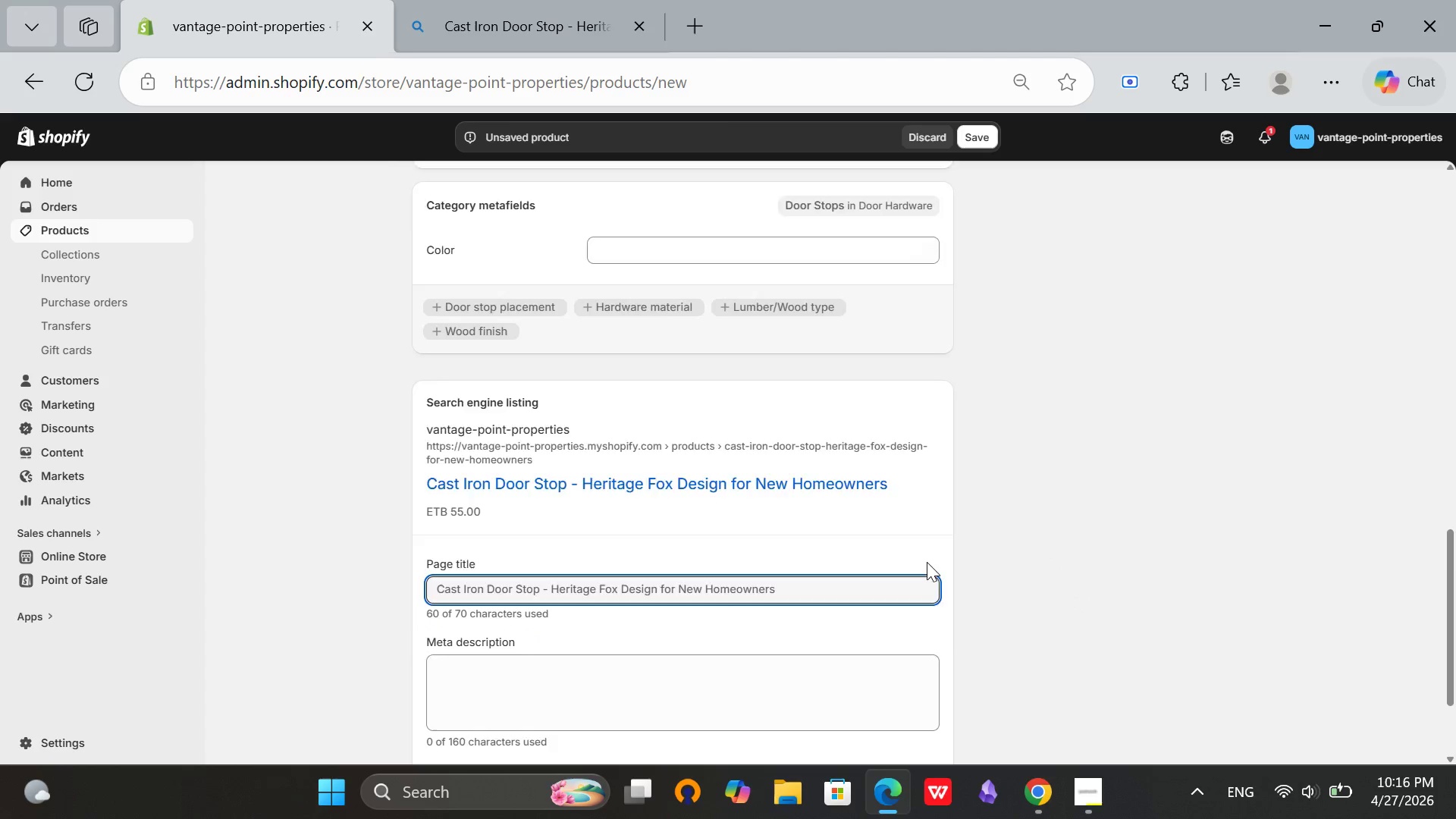 
scroll: coordinate [927, 562], scroll_direction: down, amount: 5.0
 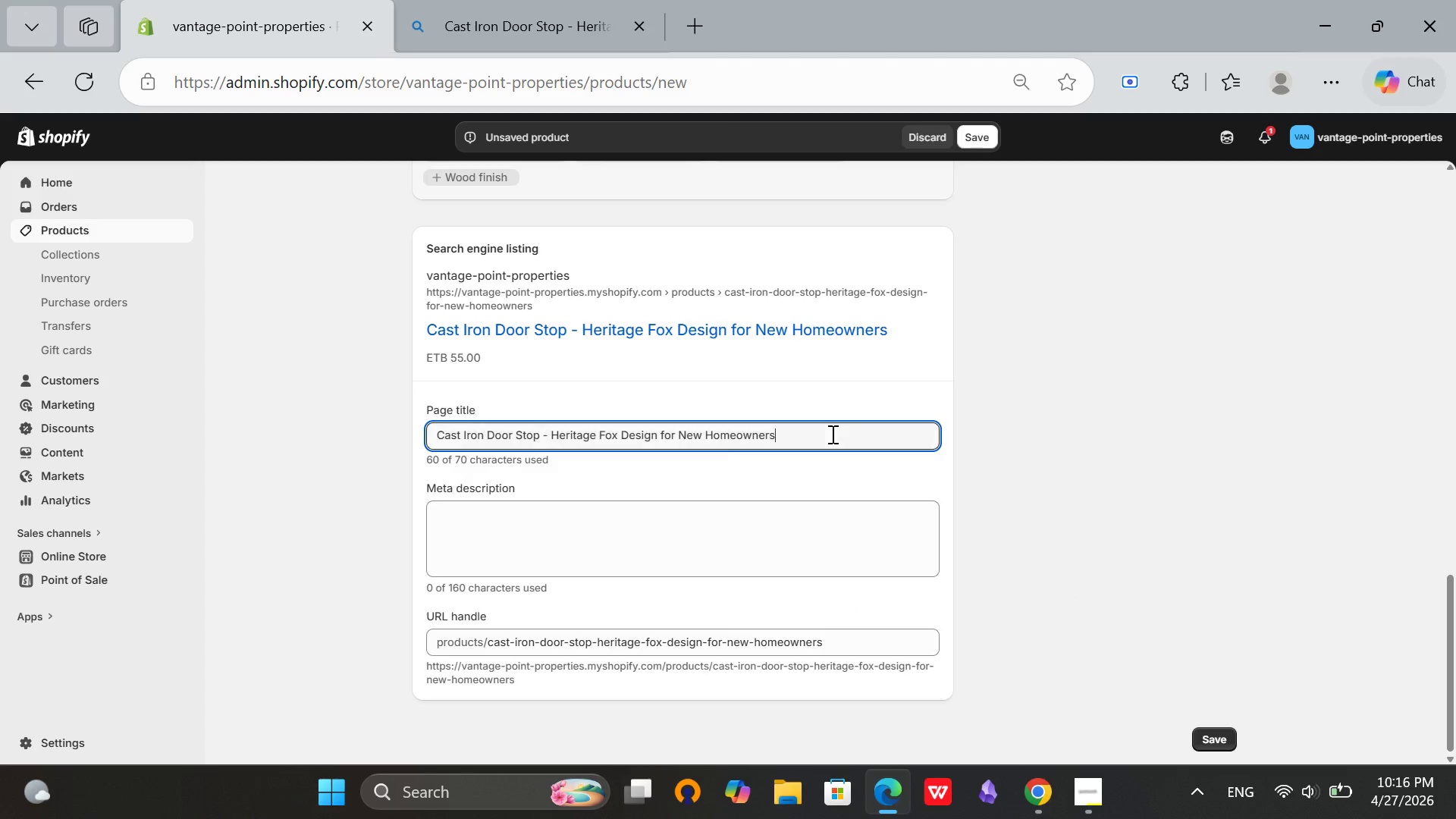 
left_click([831, 434])
 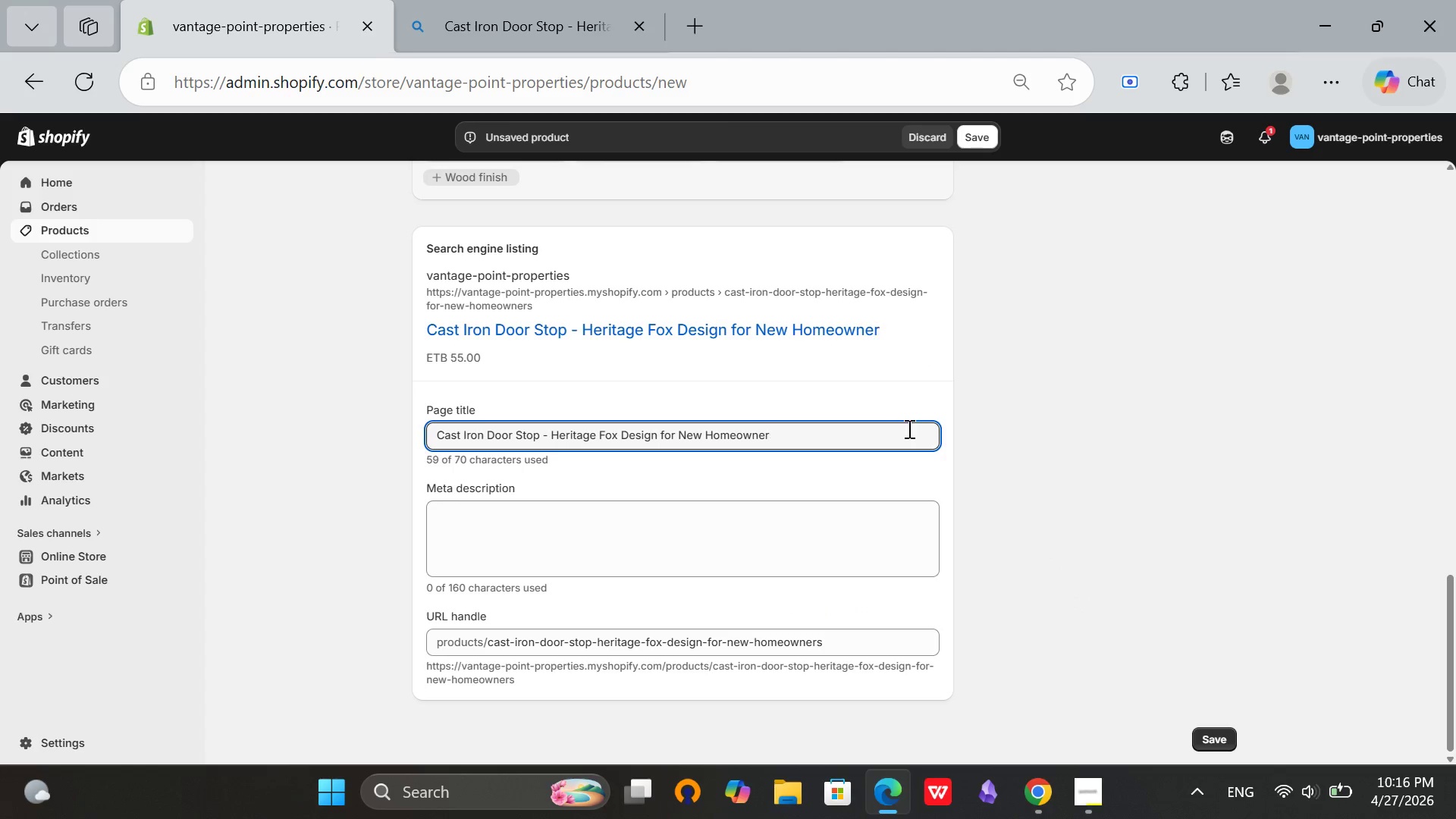 
key(Backspace)
 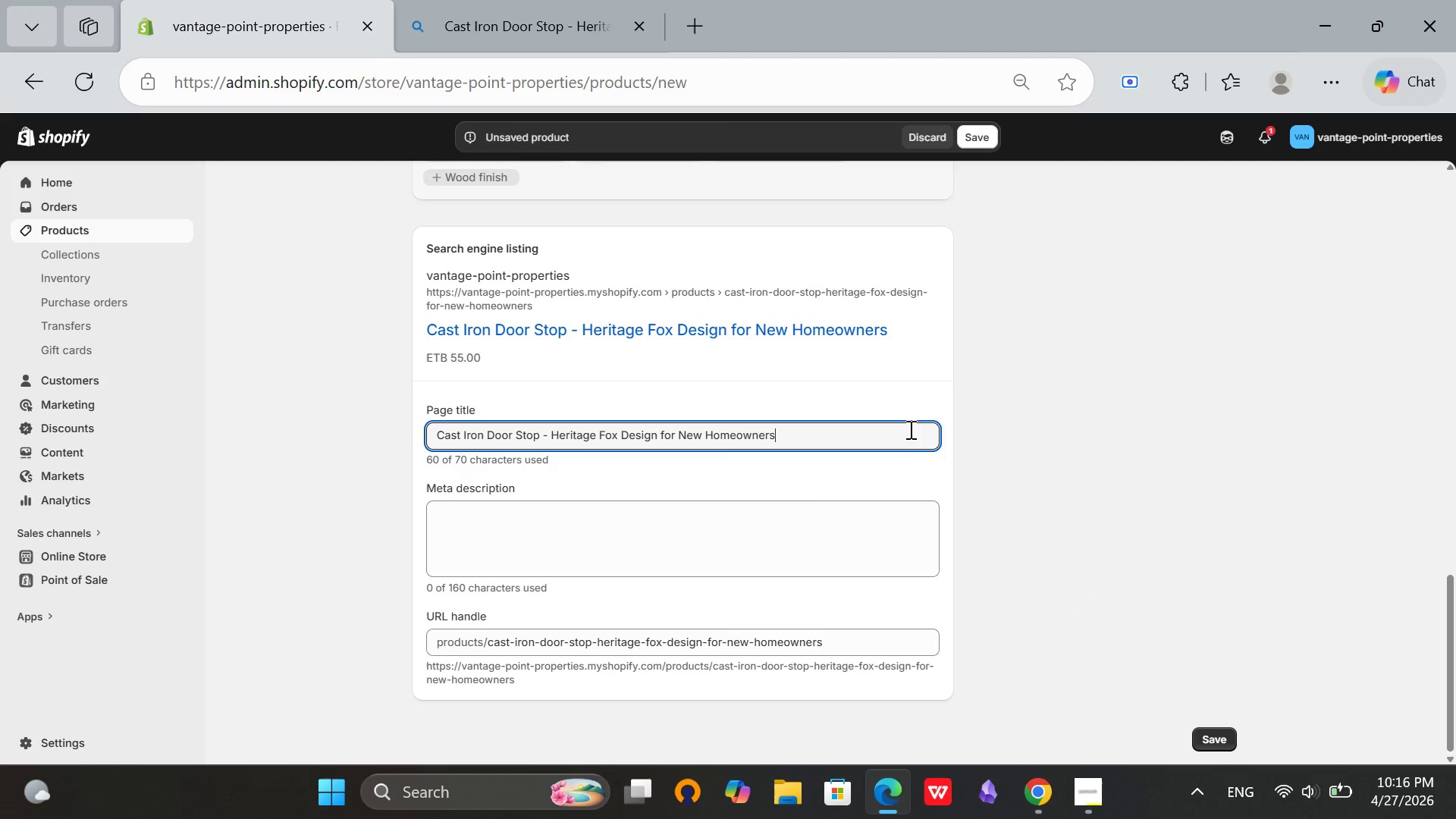 
key(S)
 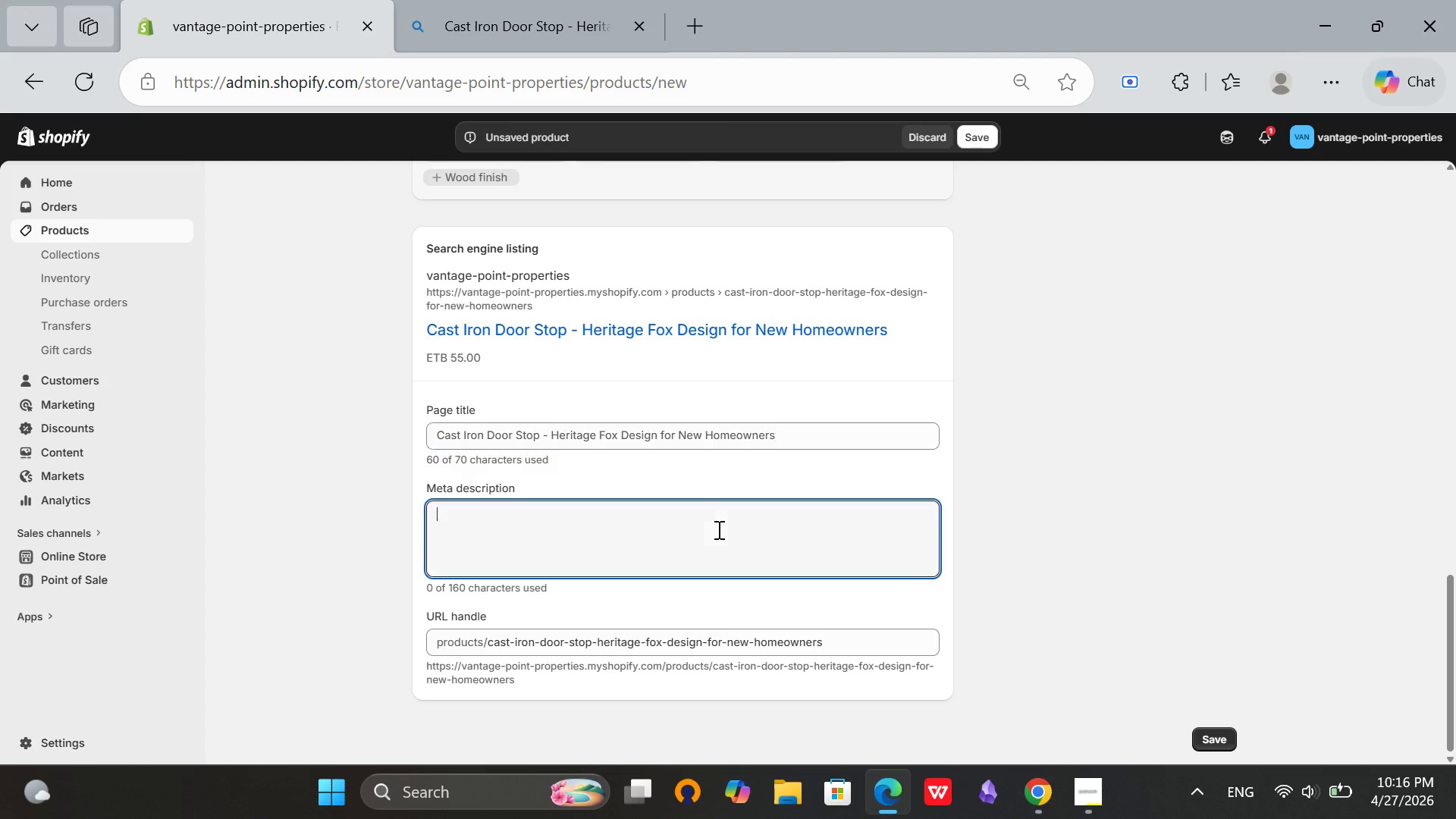 
left_click([718, 529])
 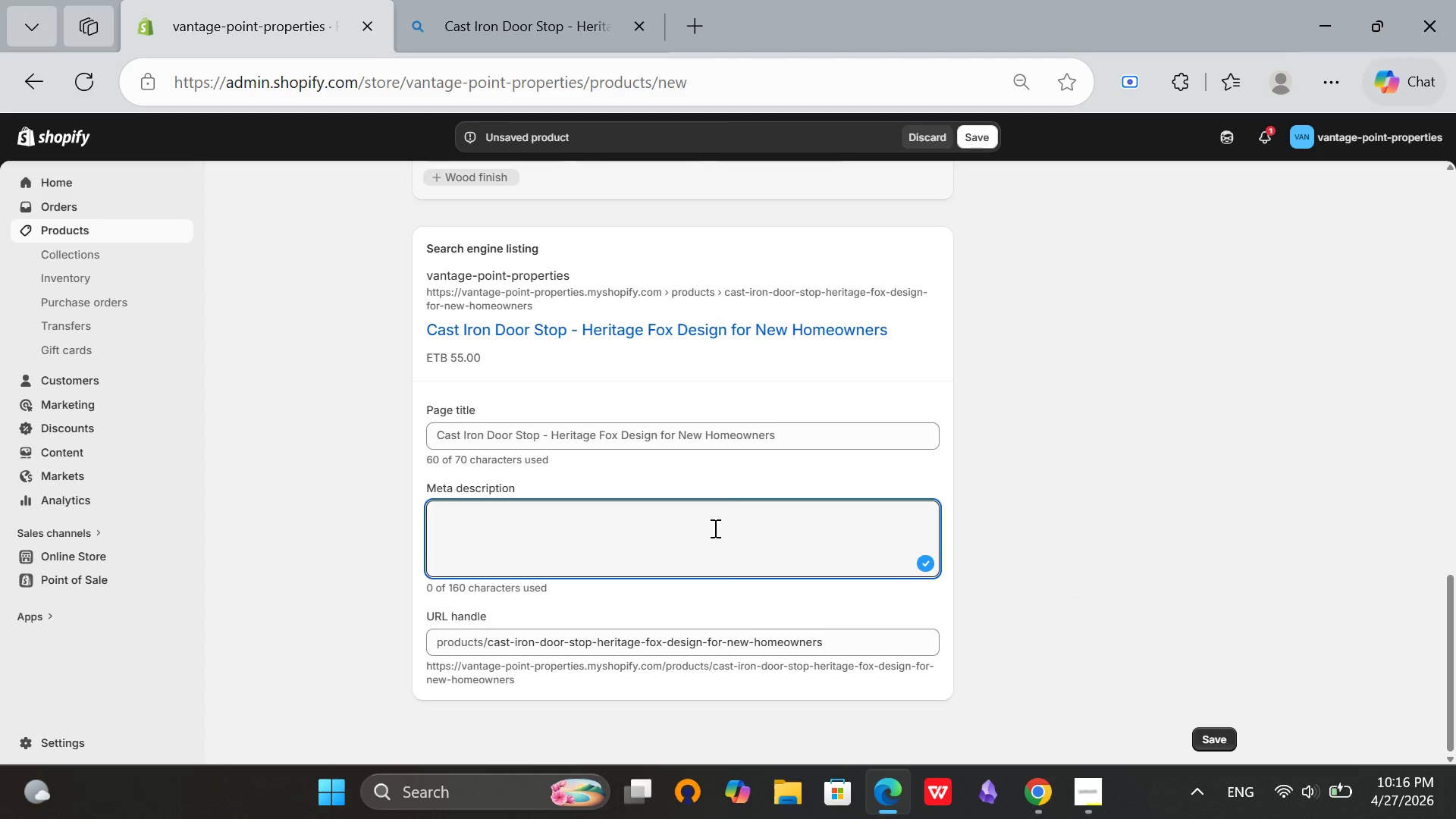 
type(Cast Iron)
 